 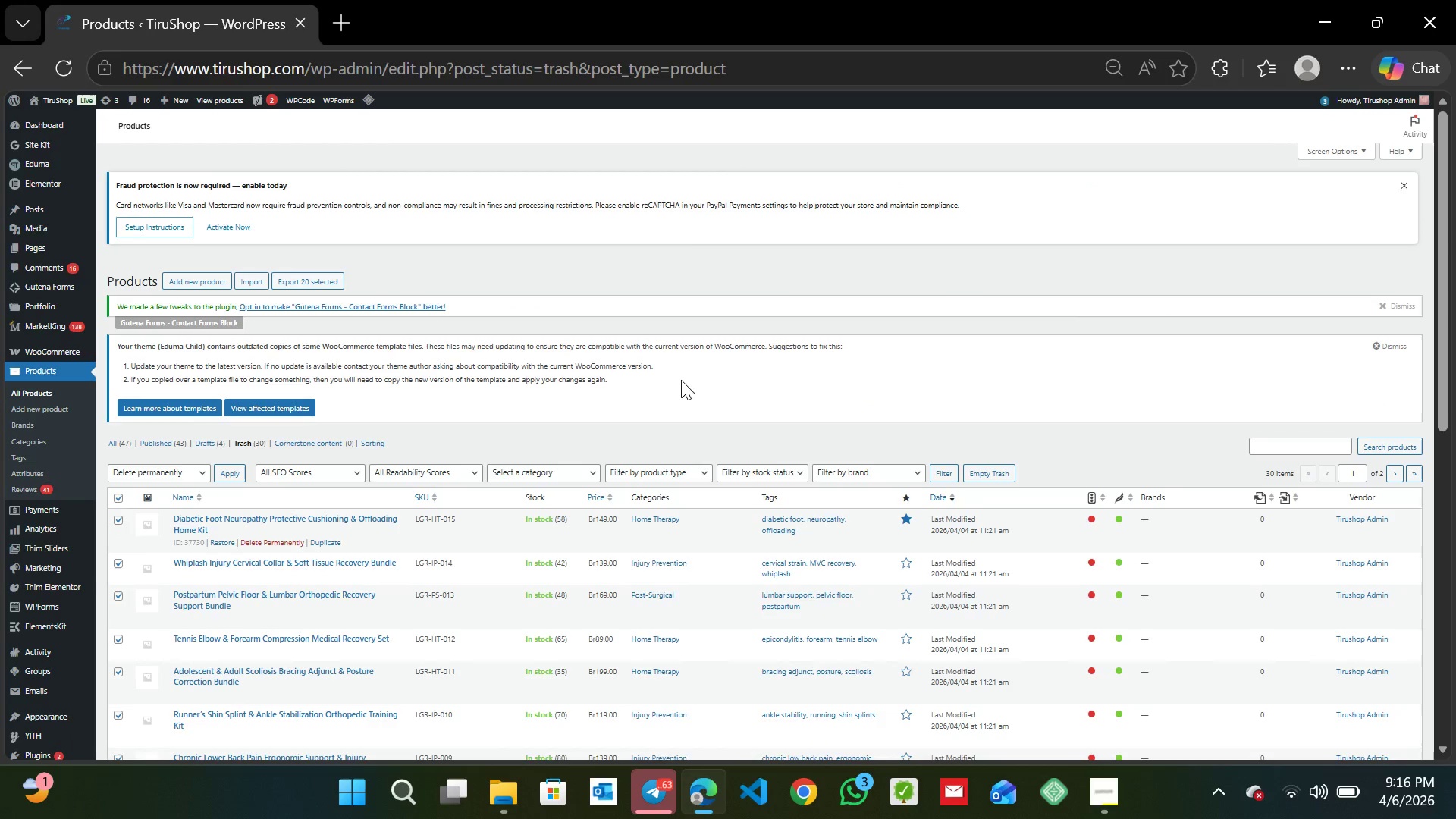 
scroll: coordinate [541, 307], scroll_direction: up, amount: 1.0
 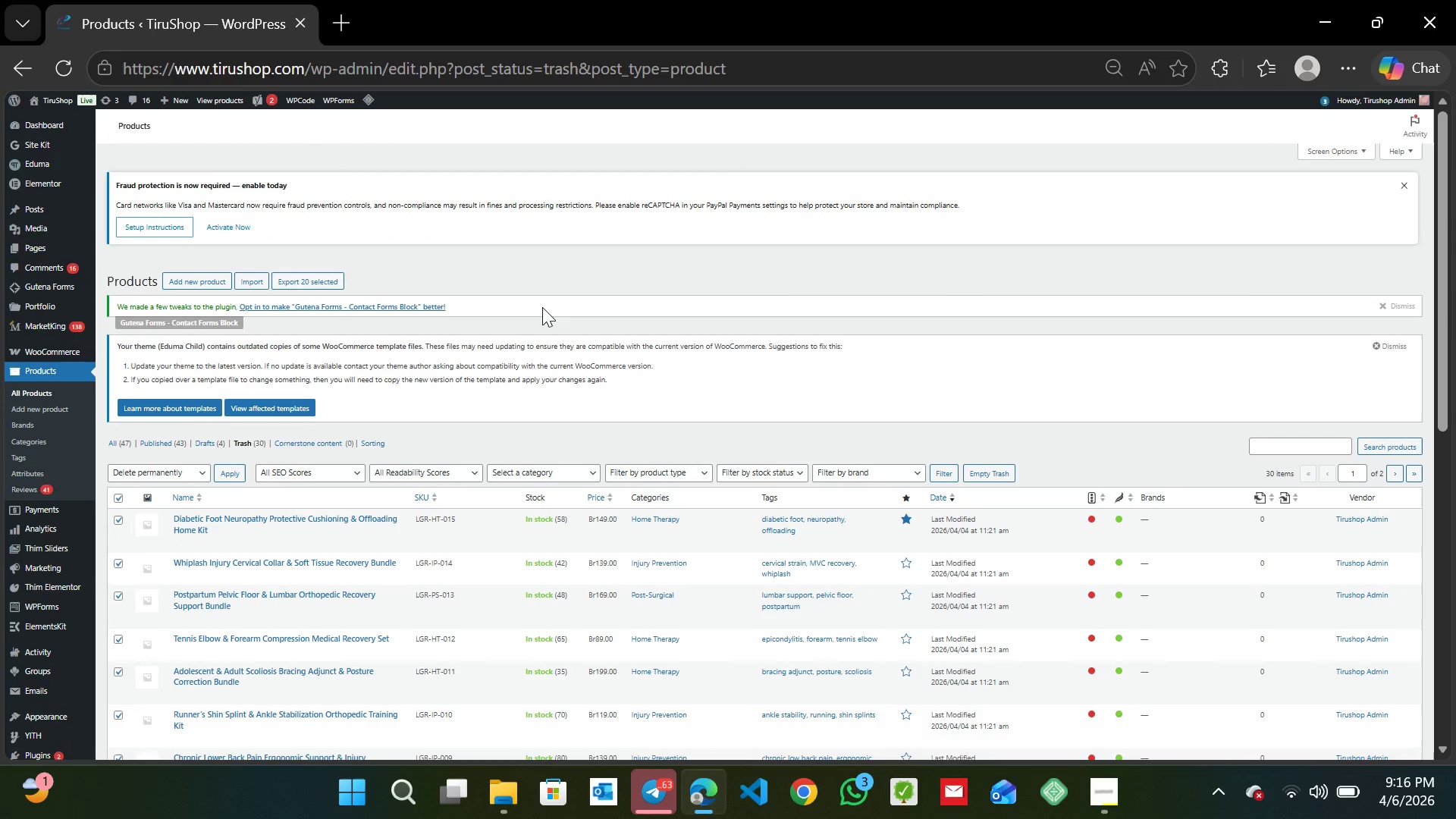 
left_click([542, 307])
 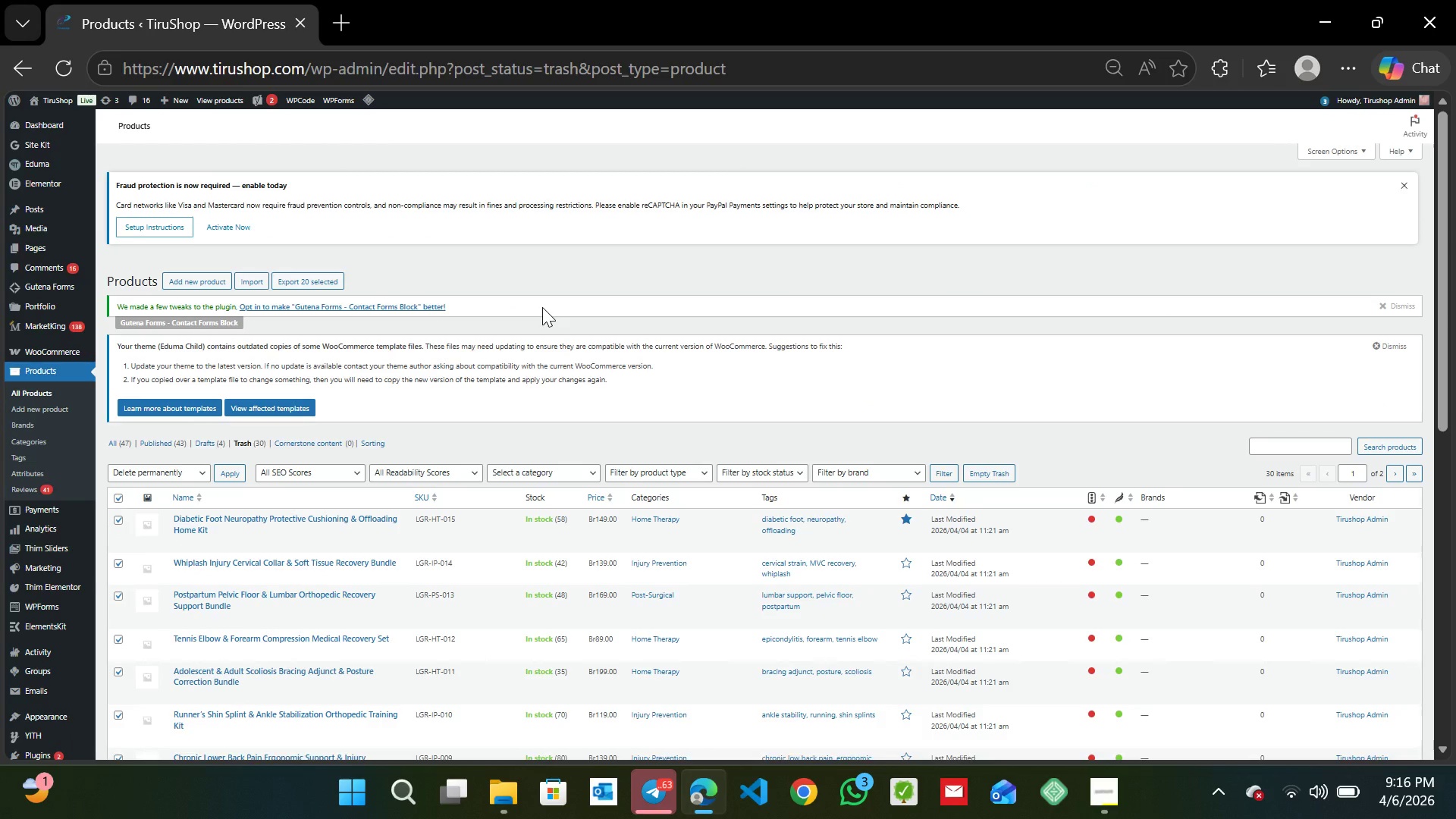 
scroll: coordinate [542, 307], scroll_direction: up, amount: 2.0
 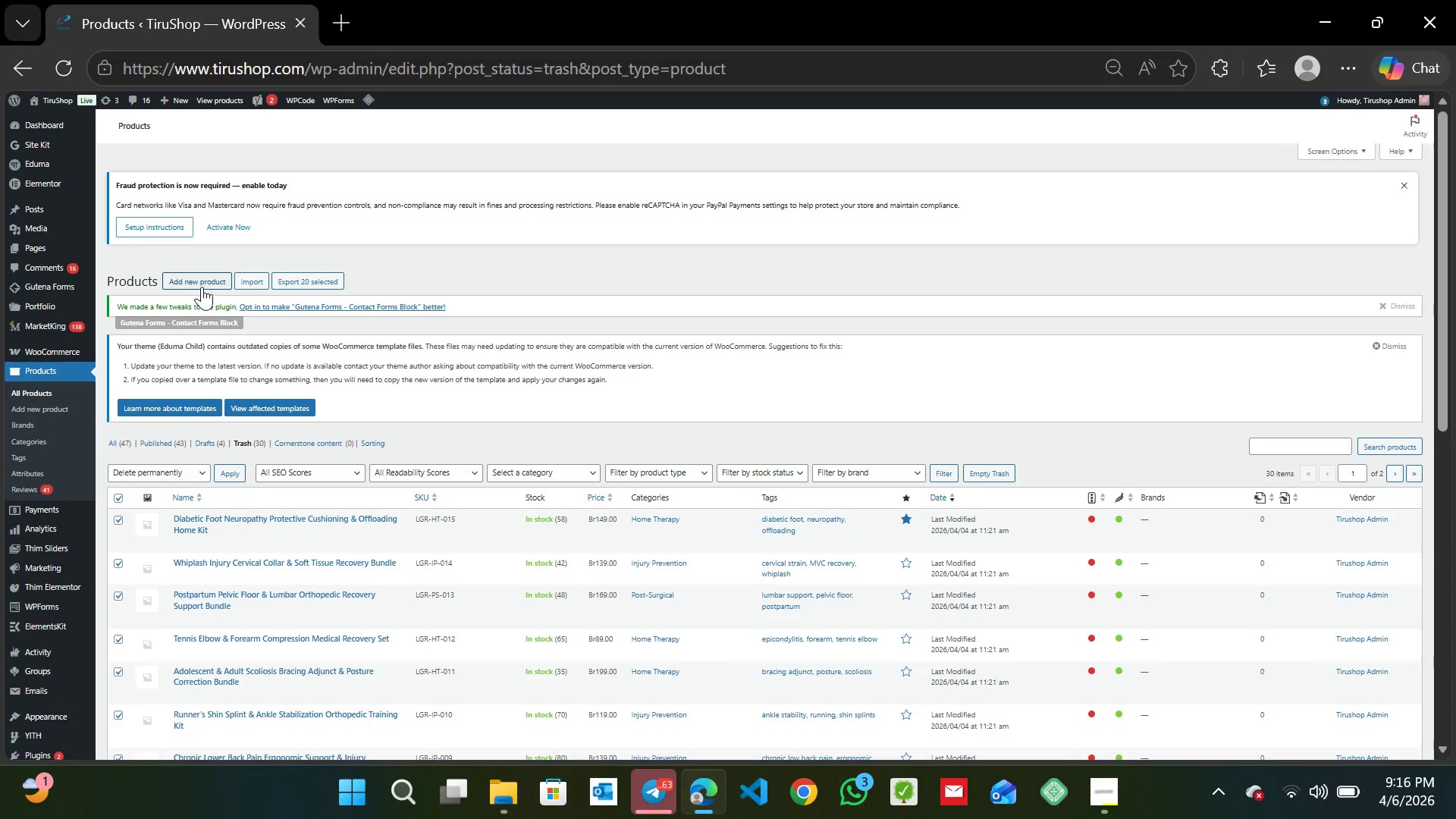 
double_click([202, 284])
 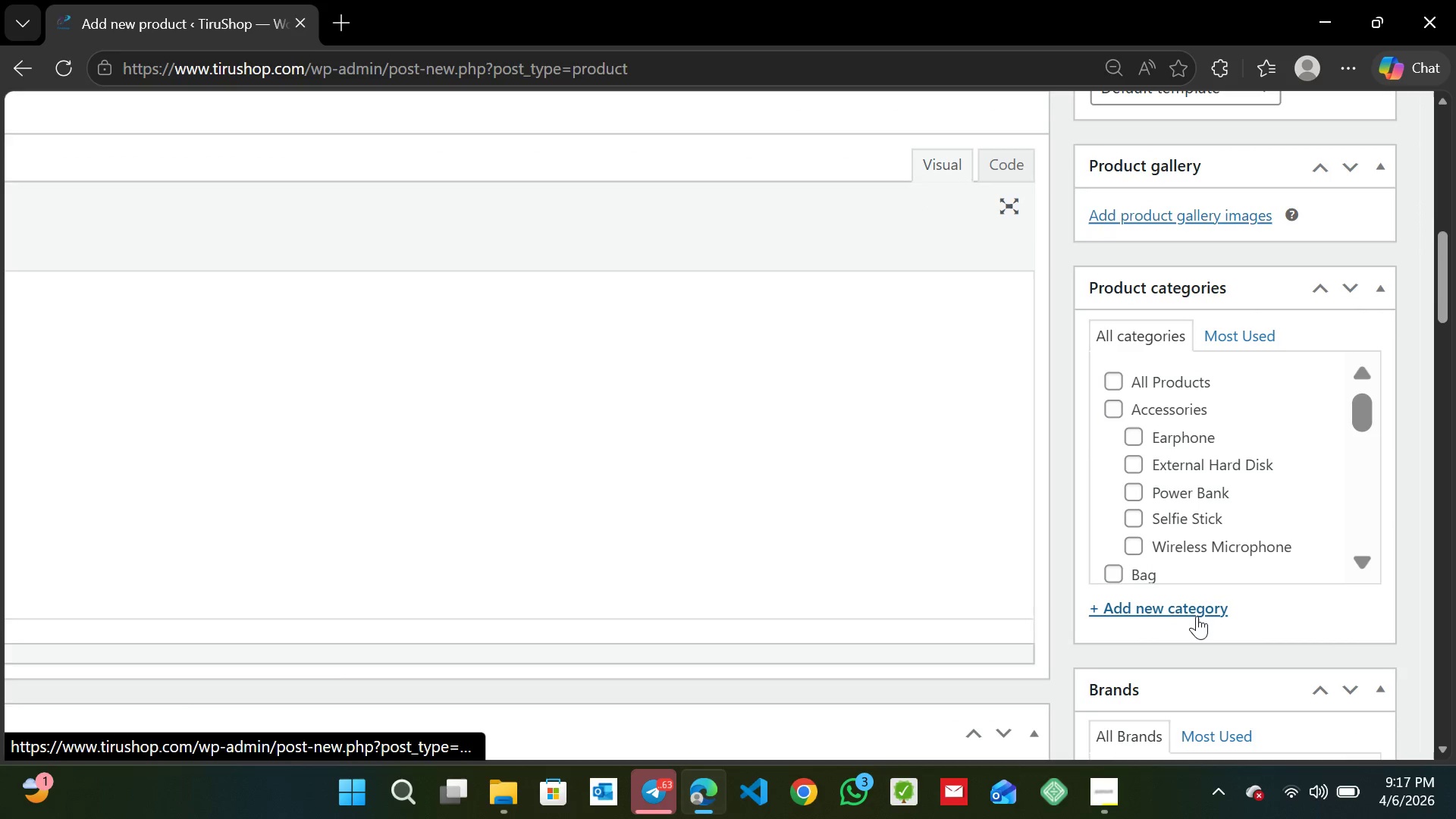 
wait(84.2)
 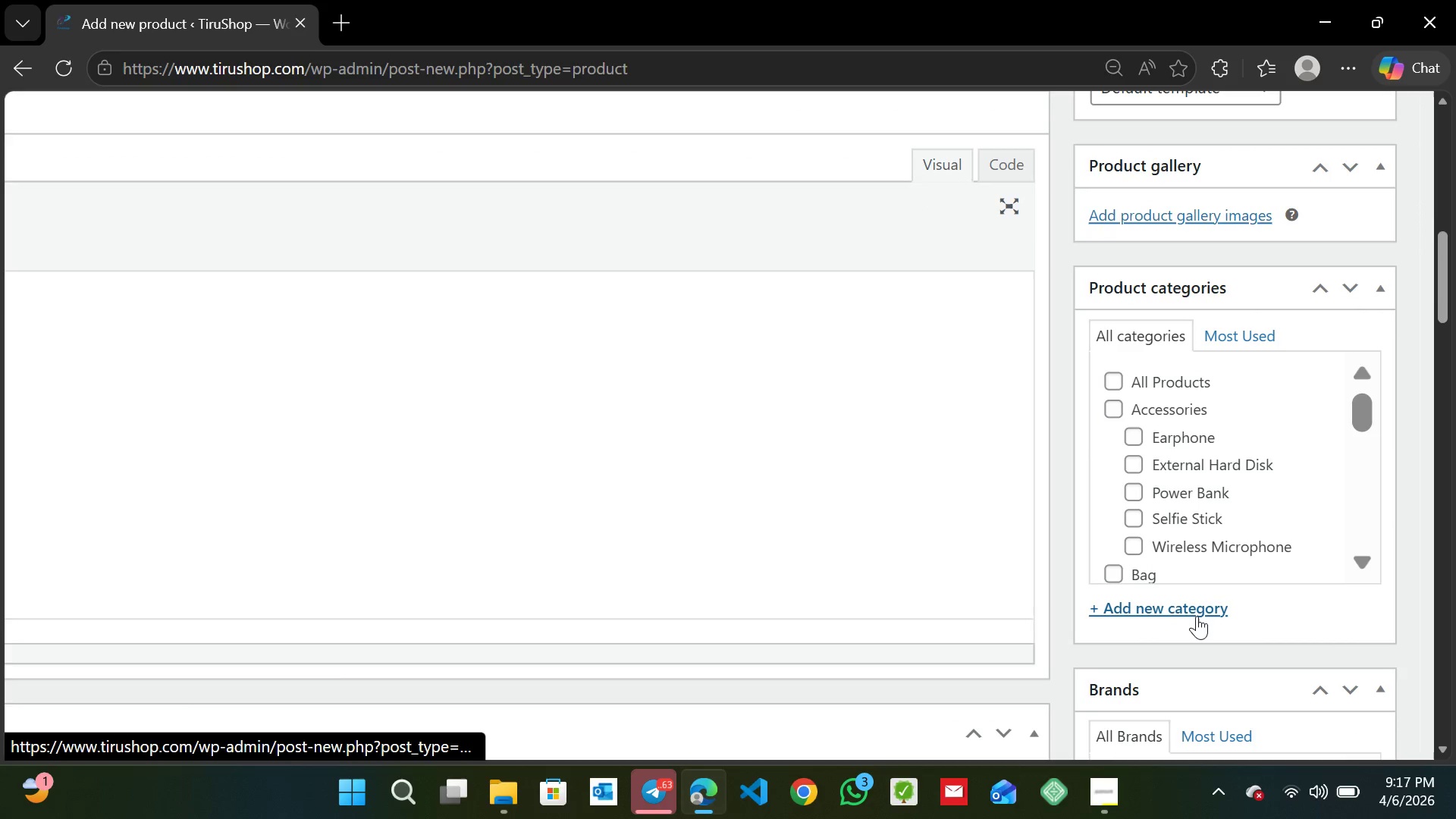 
left_click([1164, 607])
 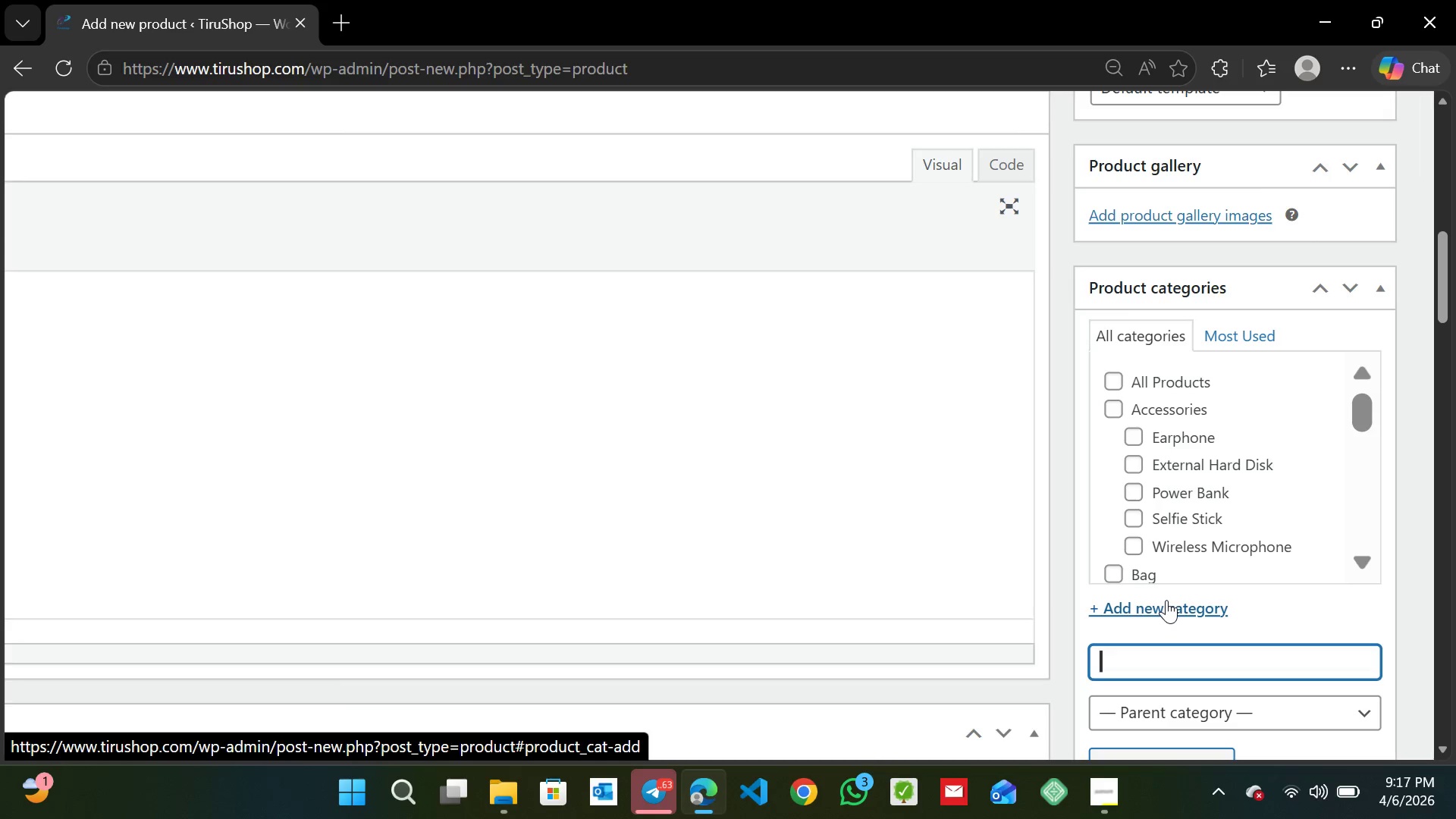 
wait(12.08)
 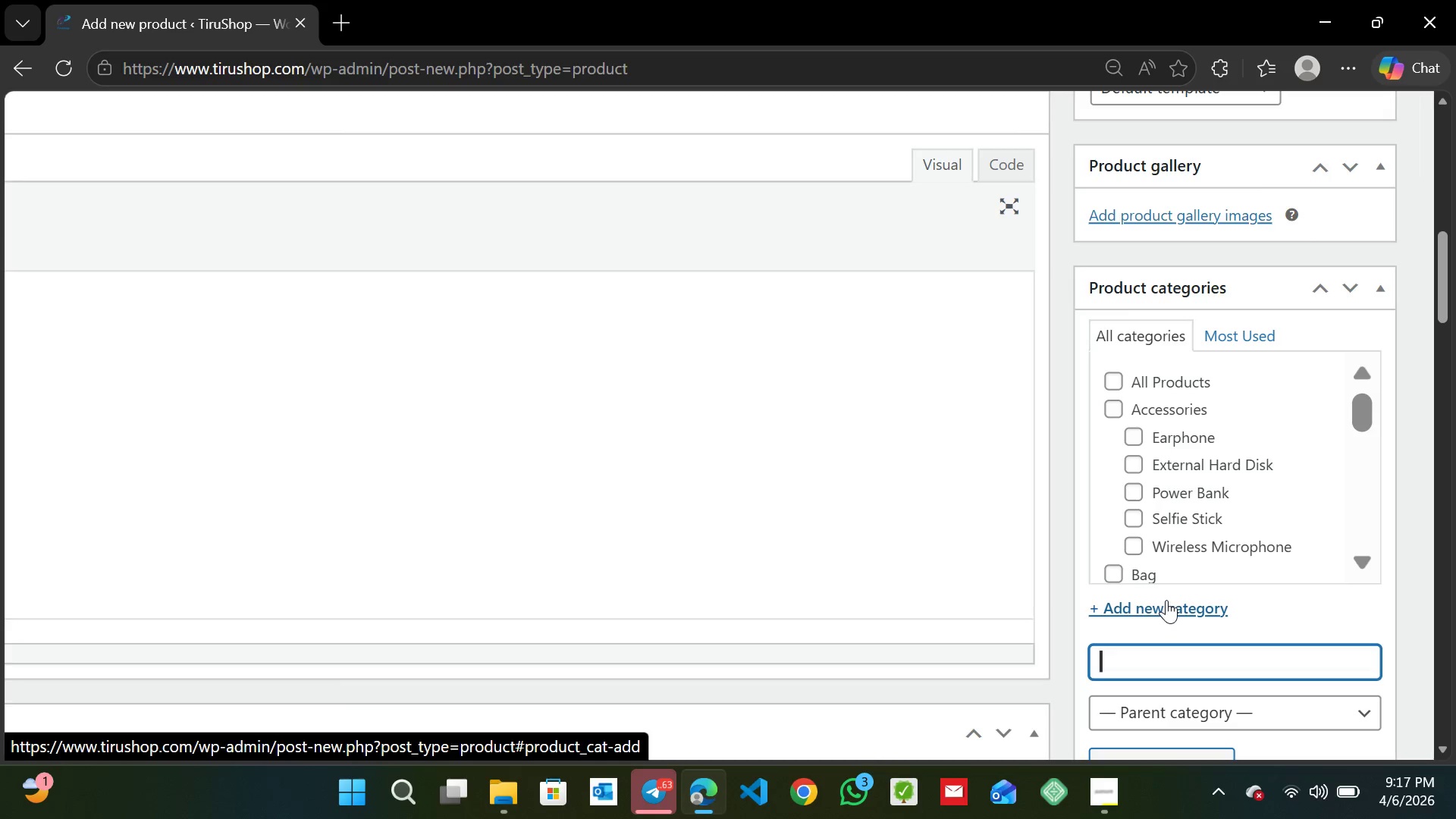 
type(Digital )
 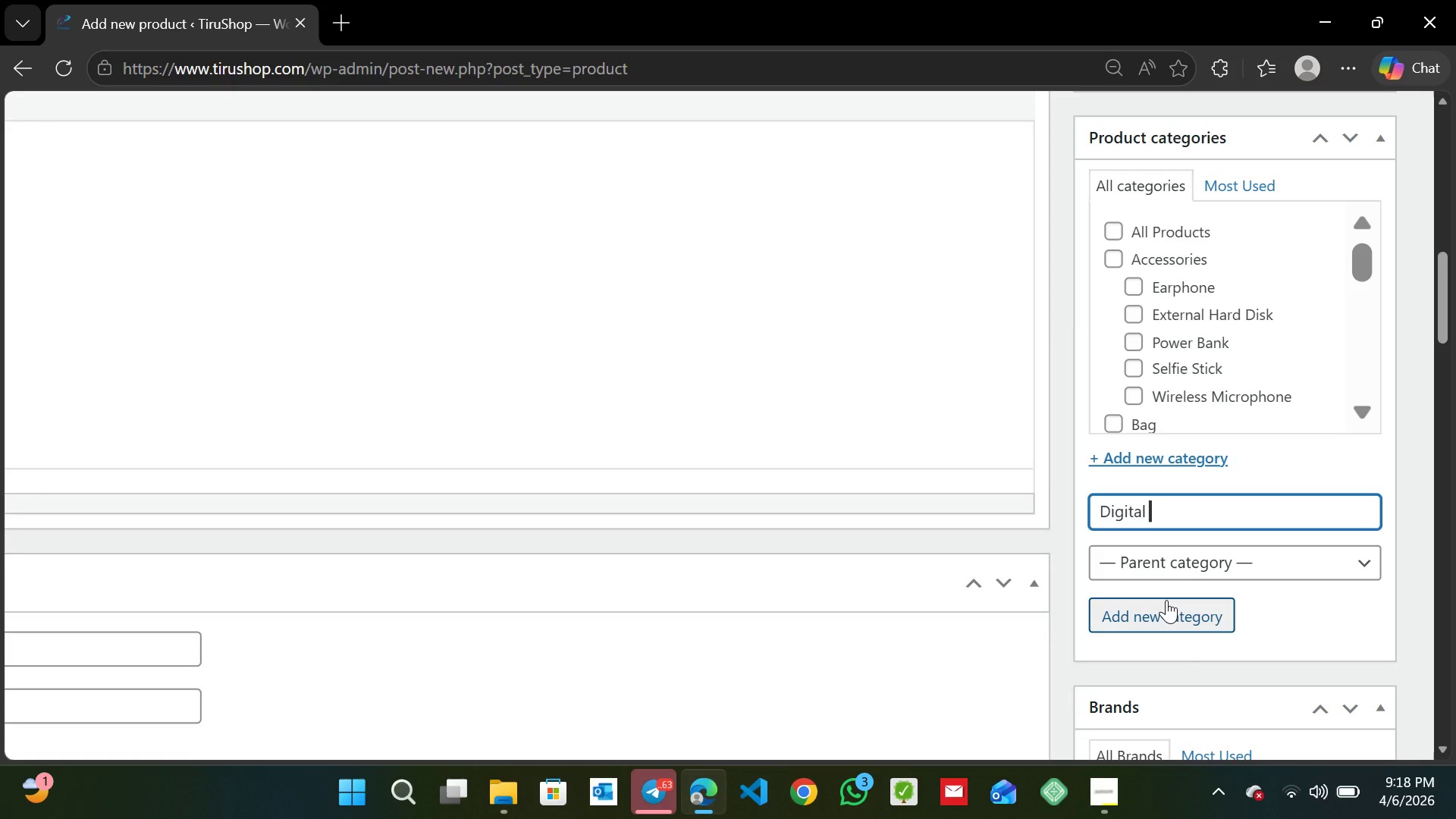 
wait(5.75)
 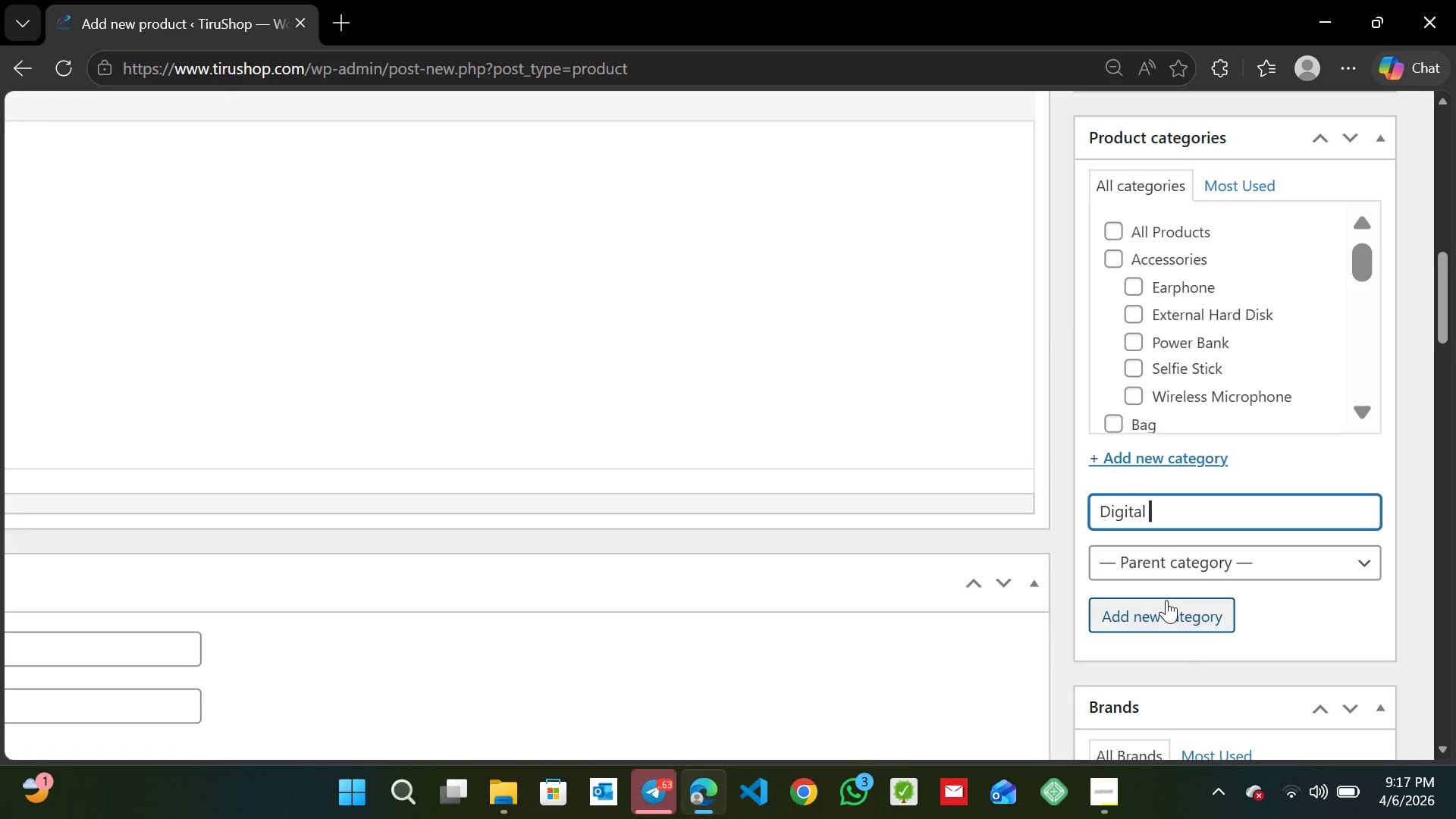 
type(Assets)
 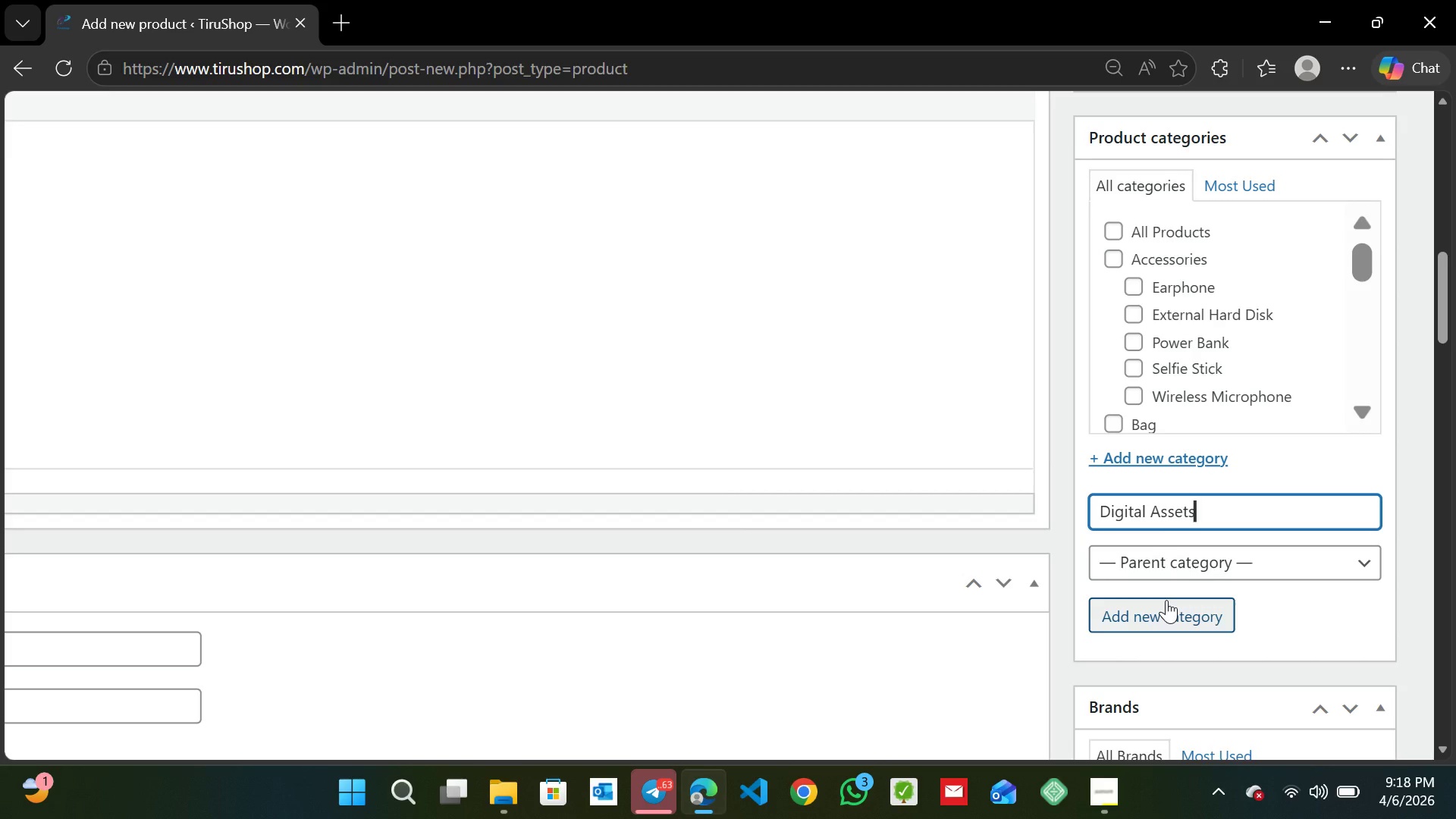 
wait(8.3)
 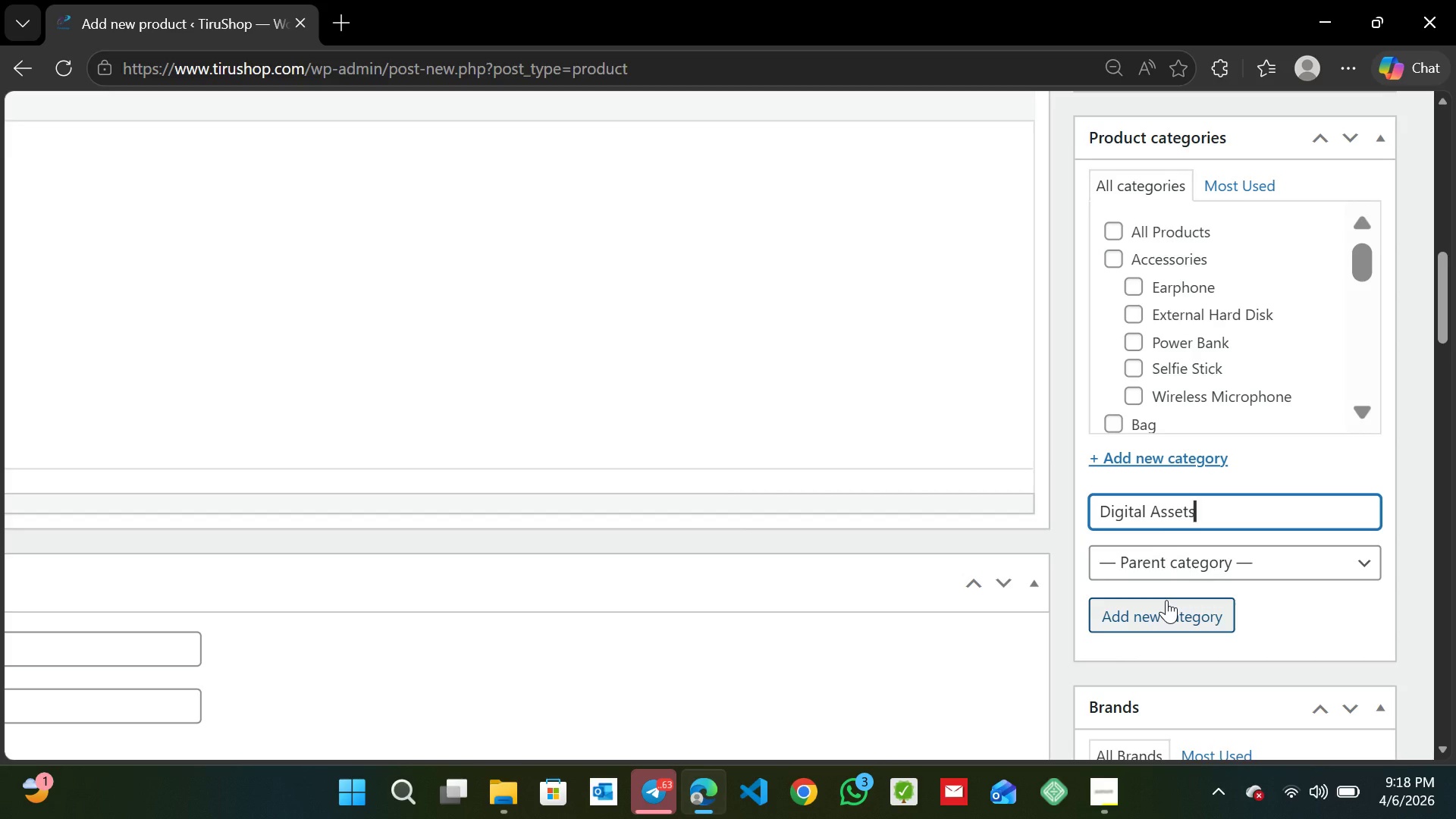 
left_click([1170, 620])
 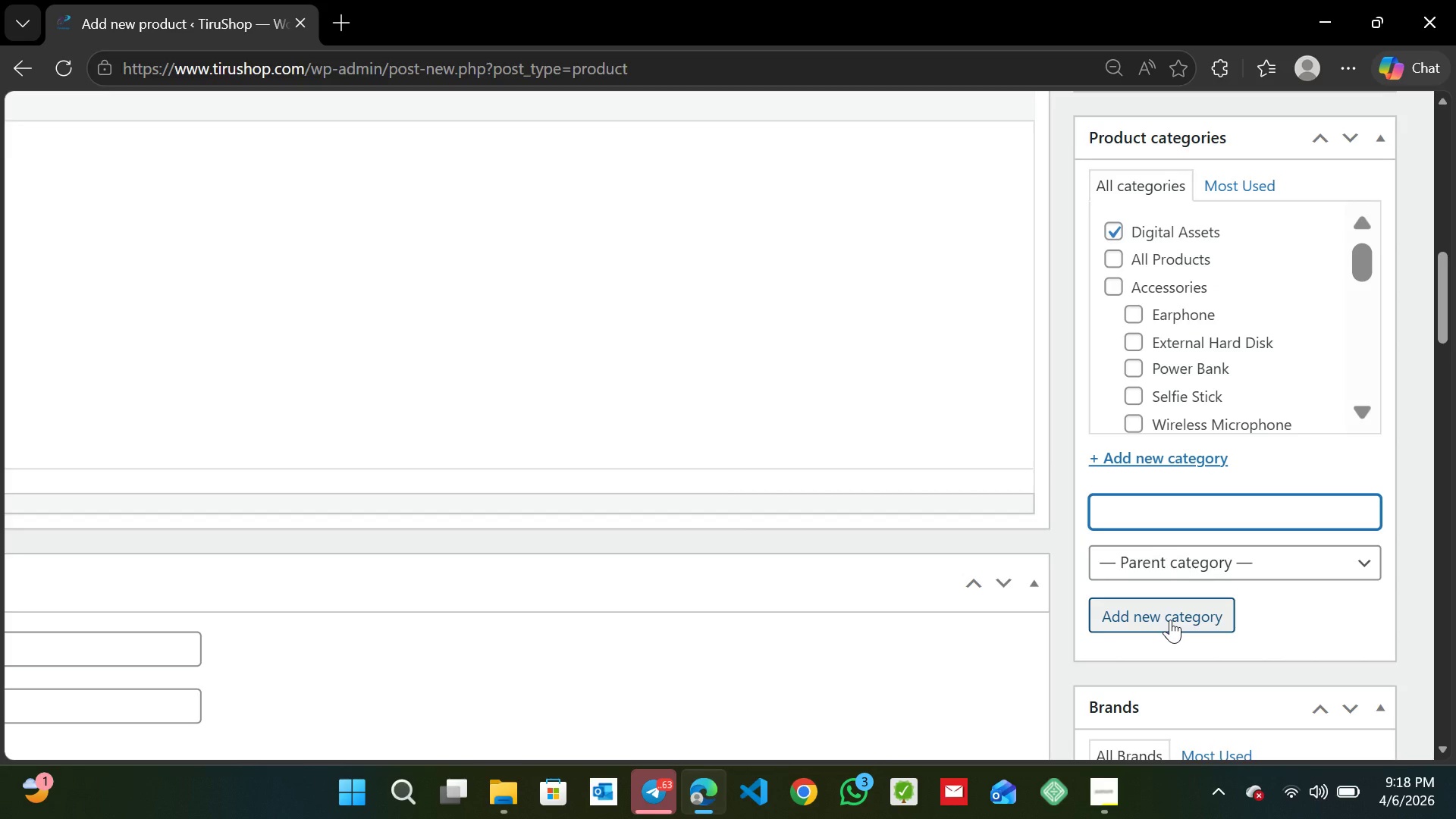 
wait(12.47)
 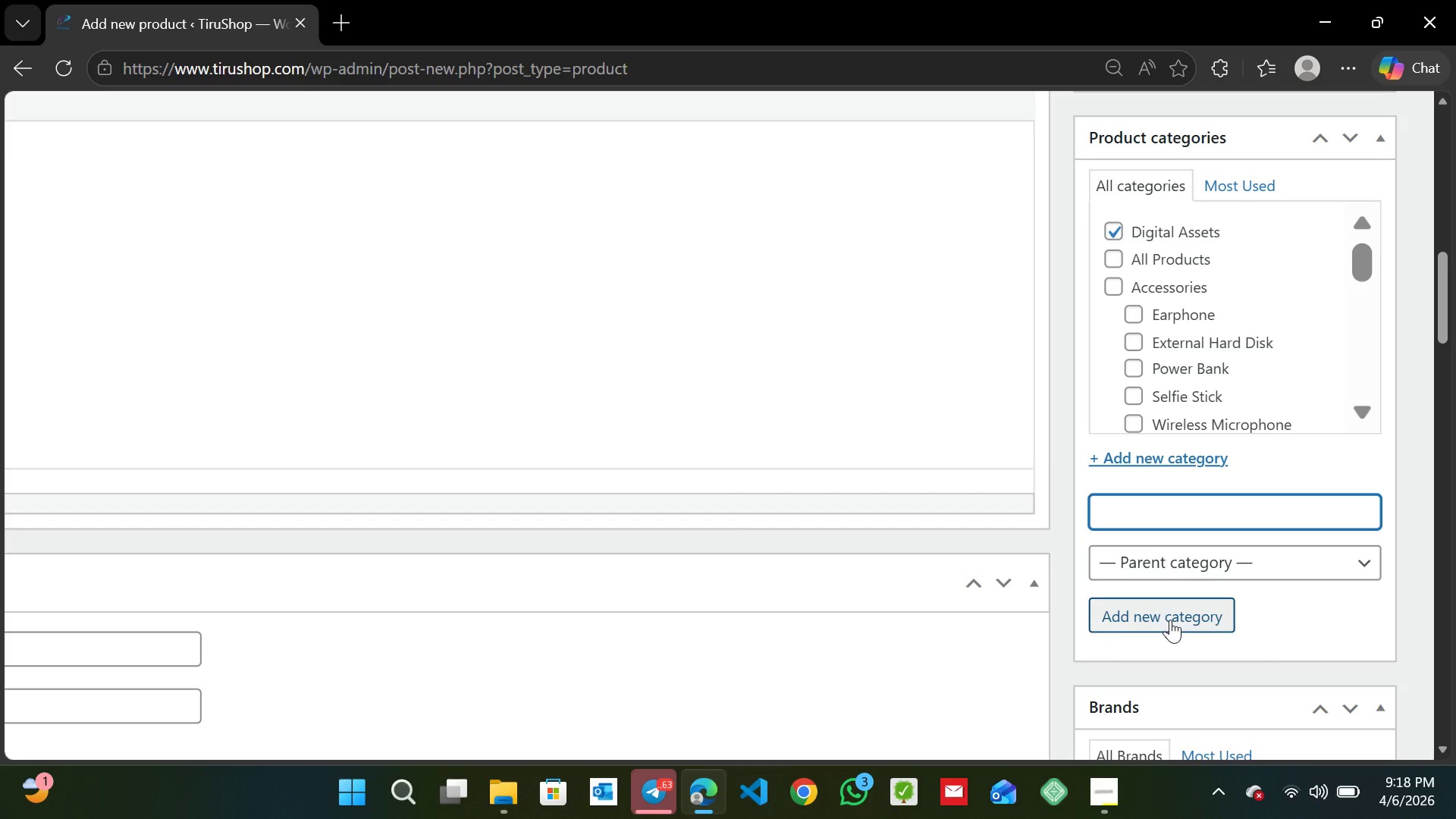 
key(CapsLock)
 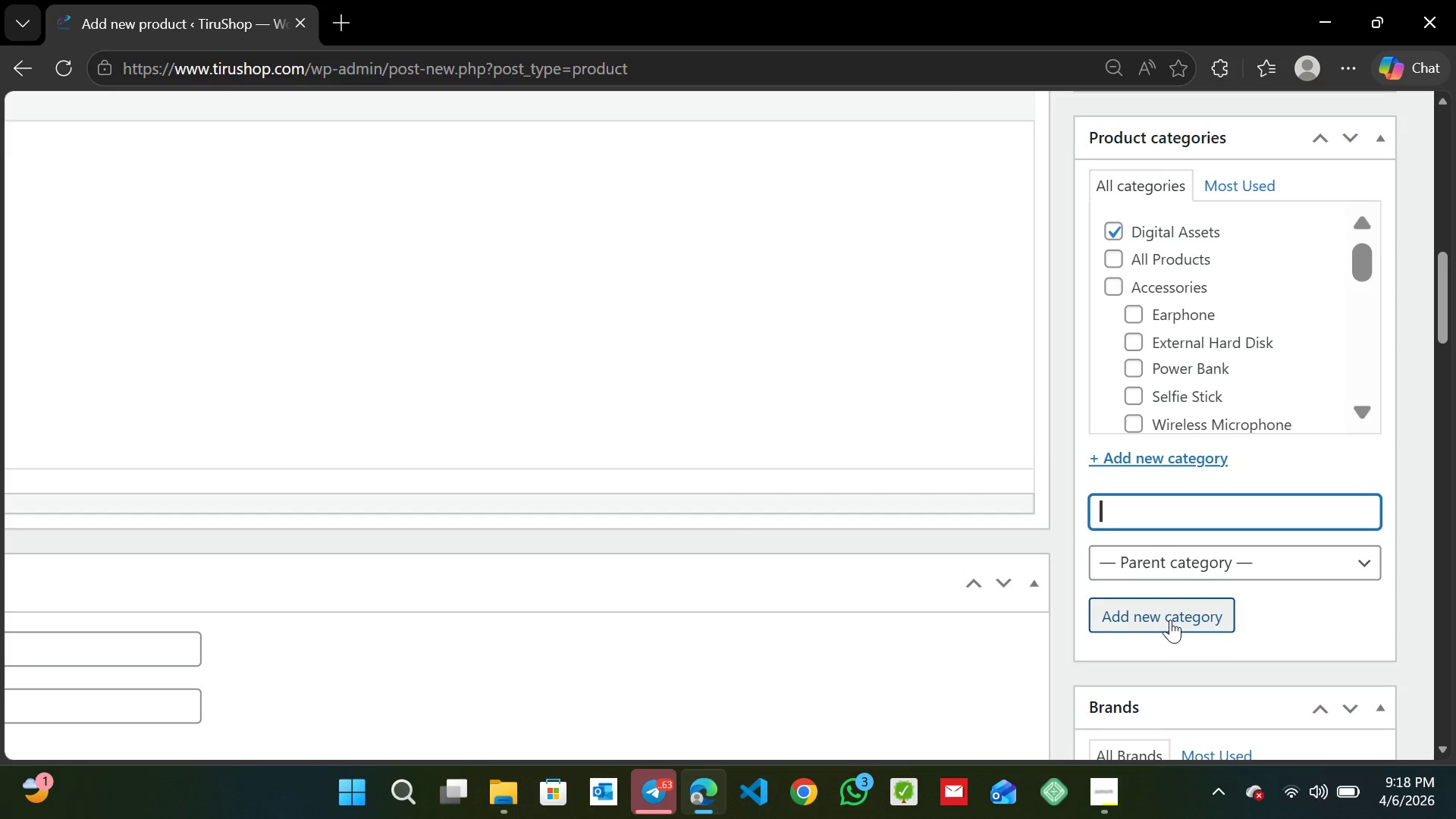 
key(C)
 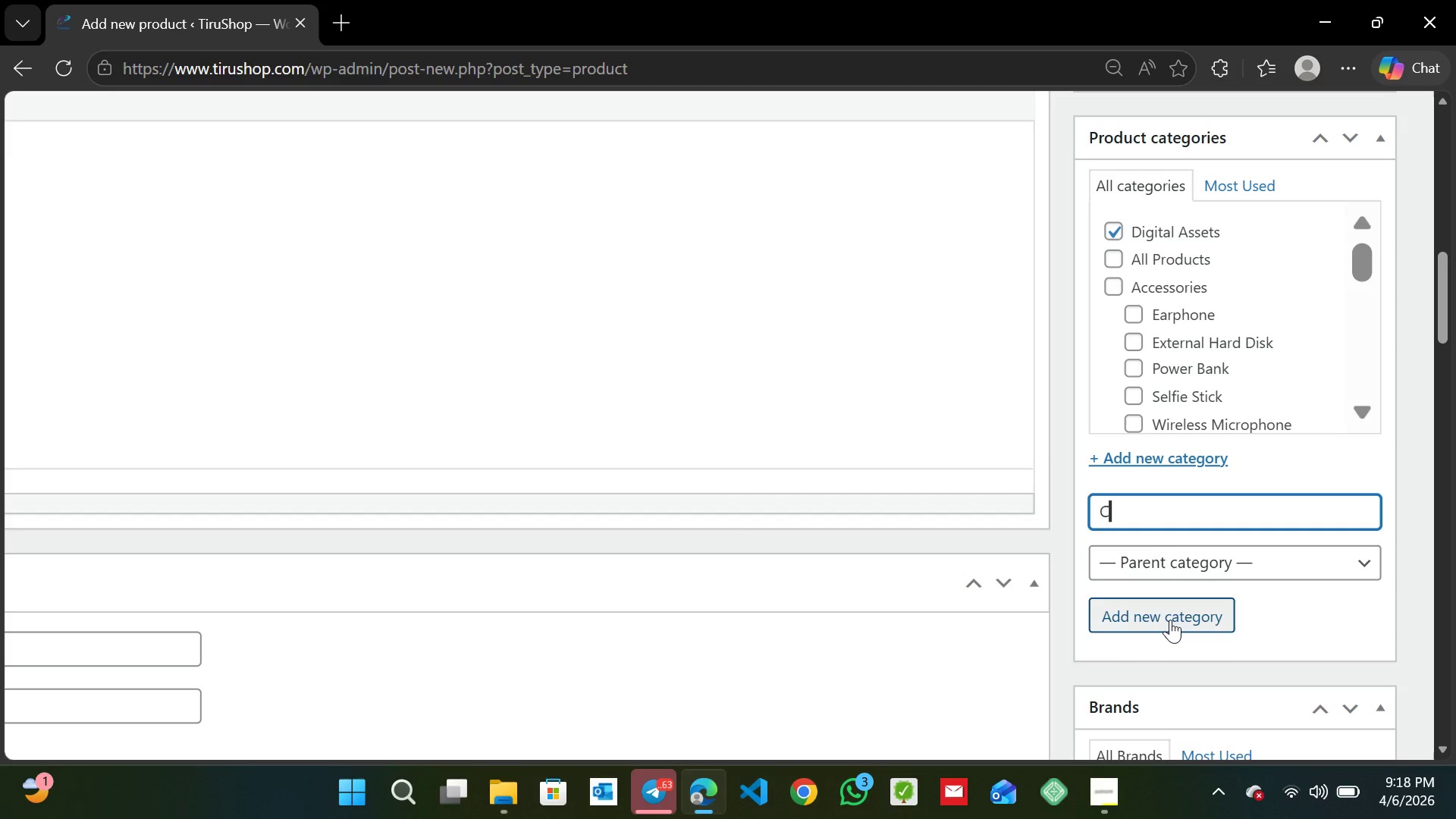 
key(CapsLock)
 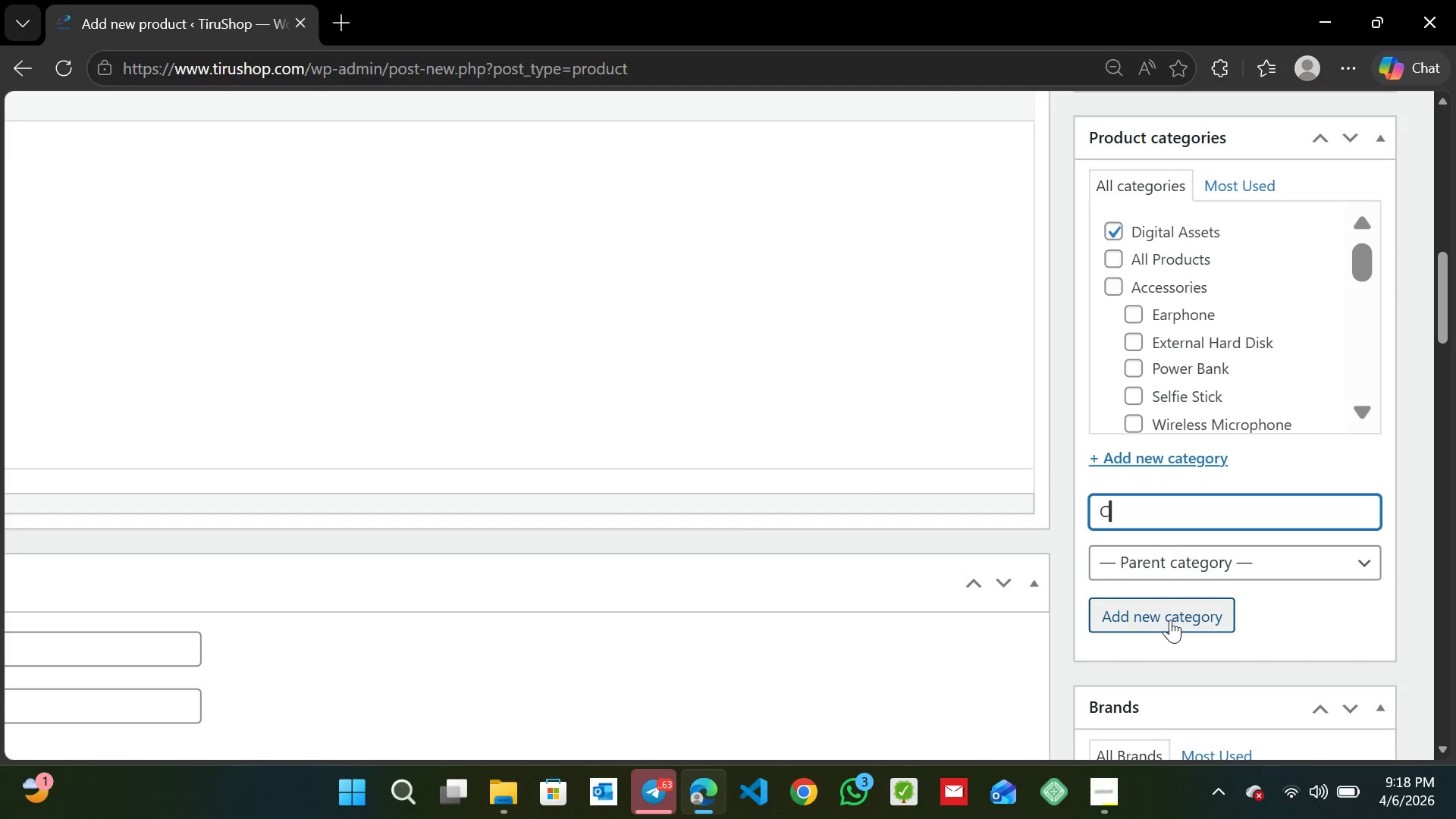 
wait(11.06)
 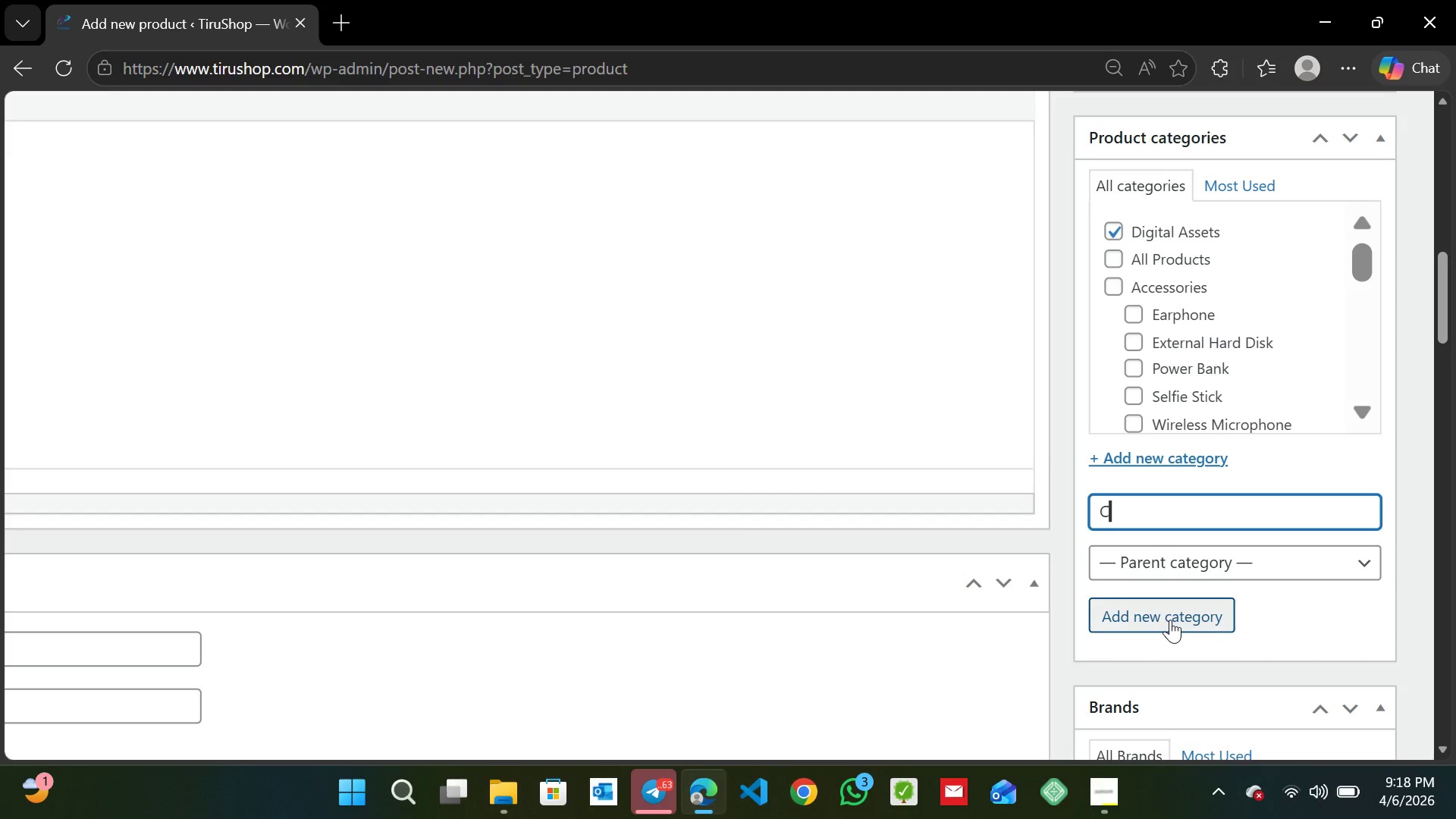 
type(onsulting)
 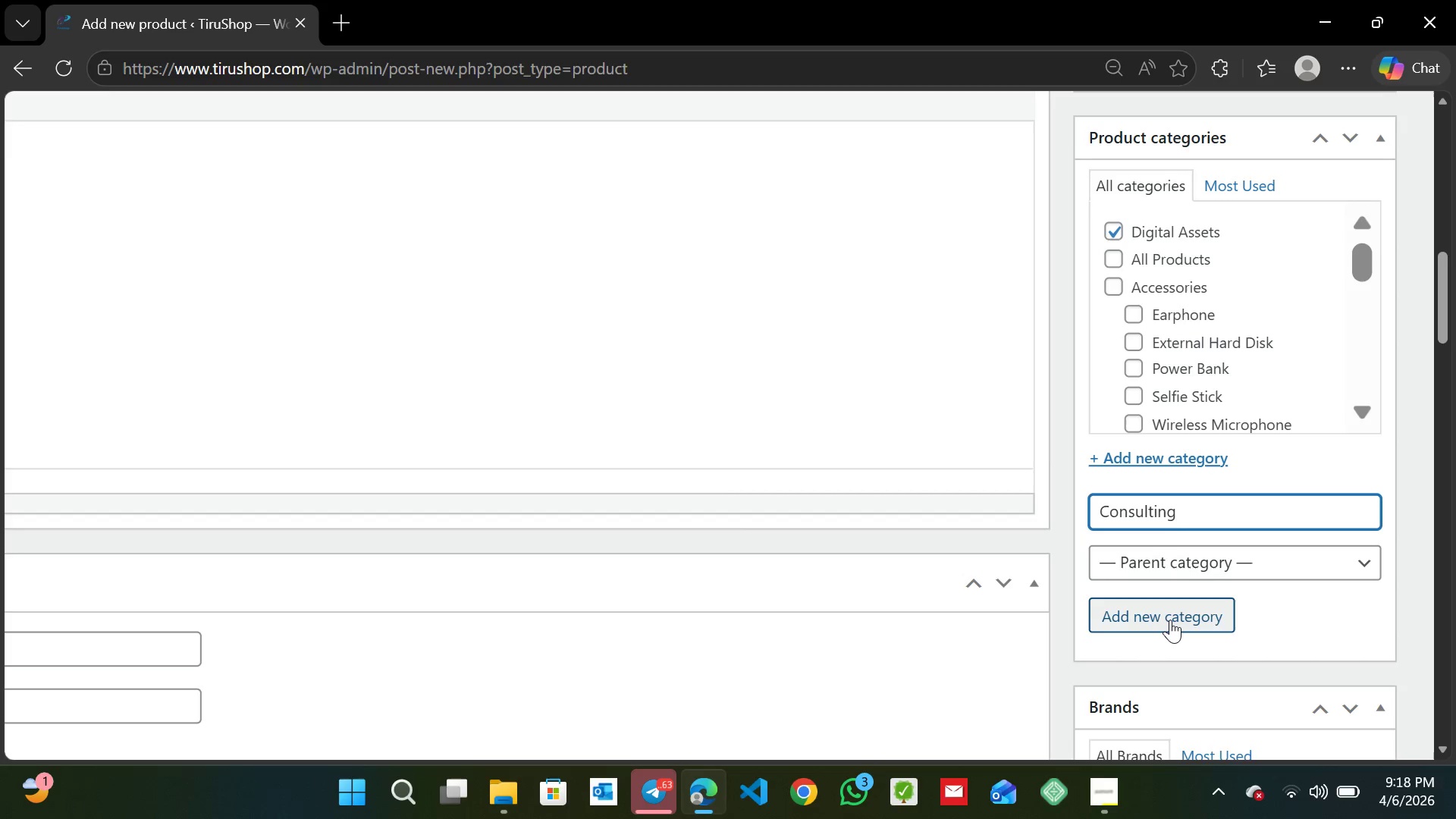 
type( Services)
 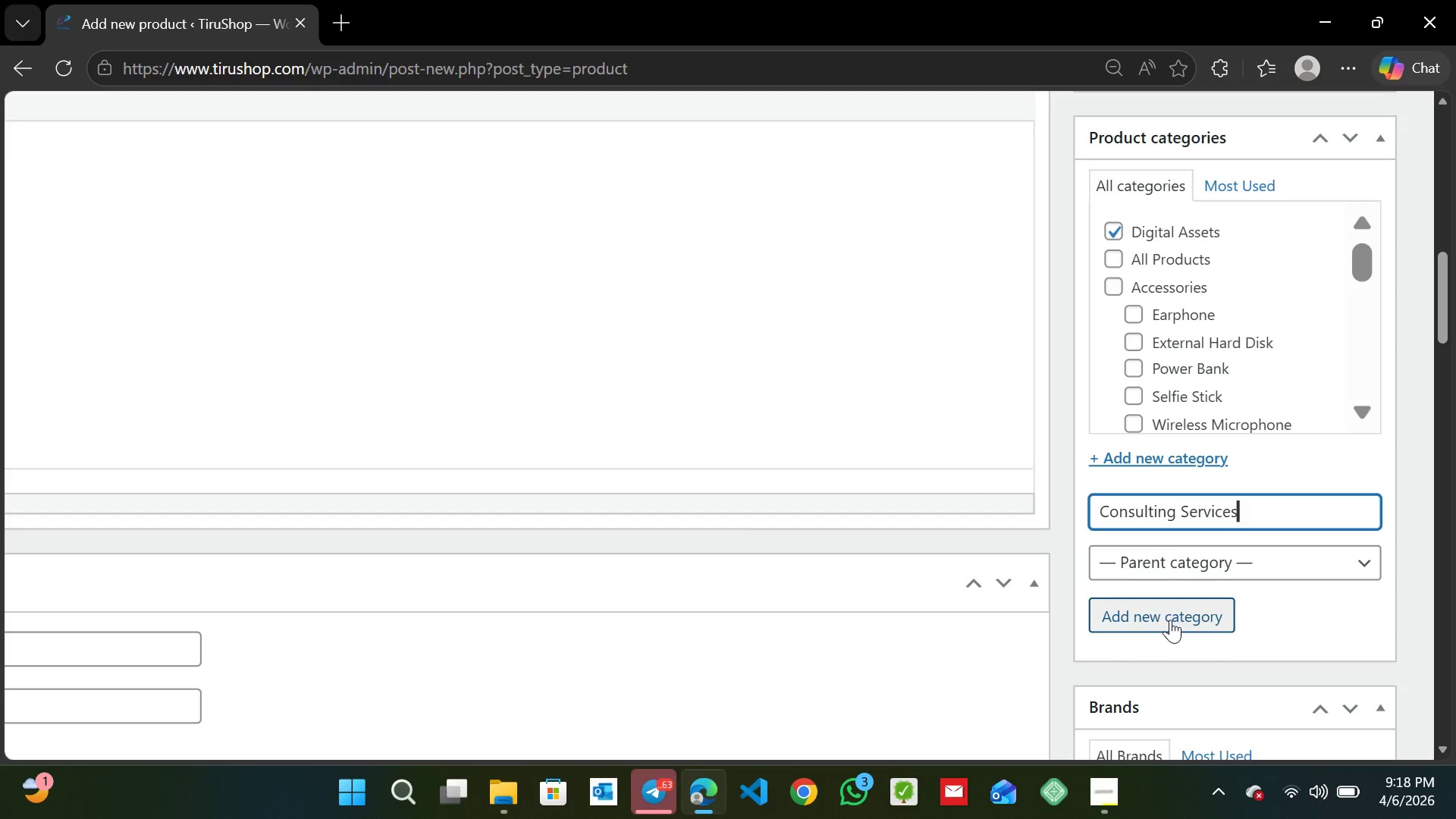 
left_click([1170, 620])
 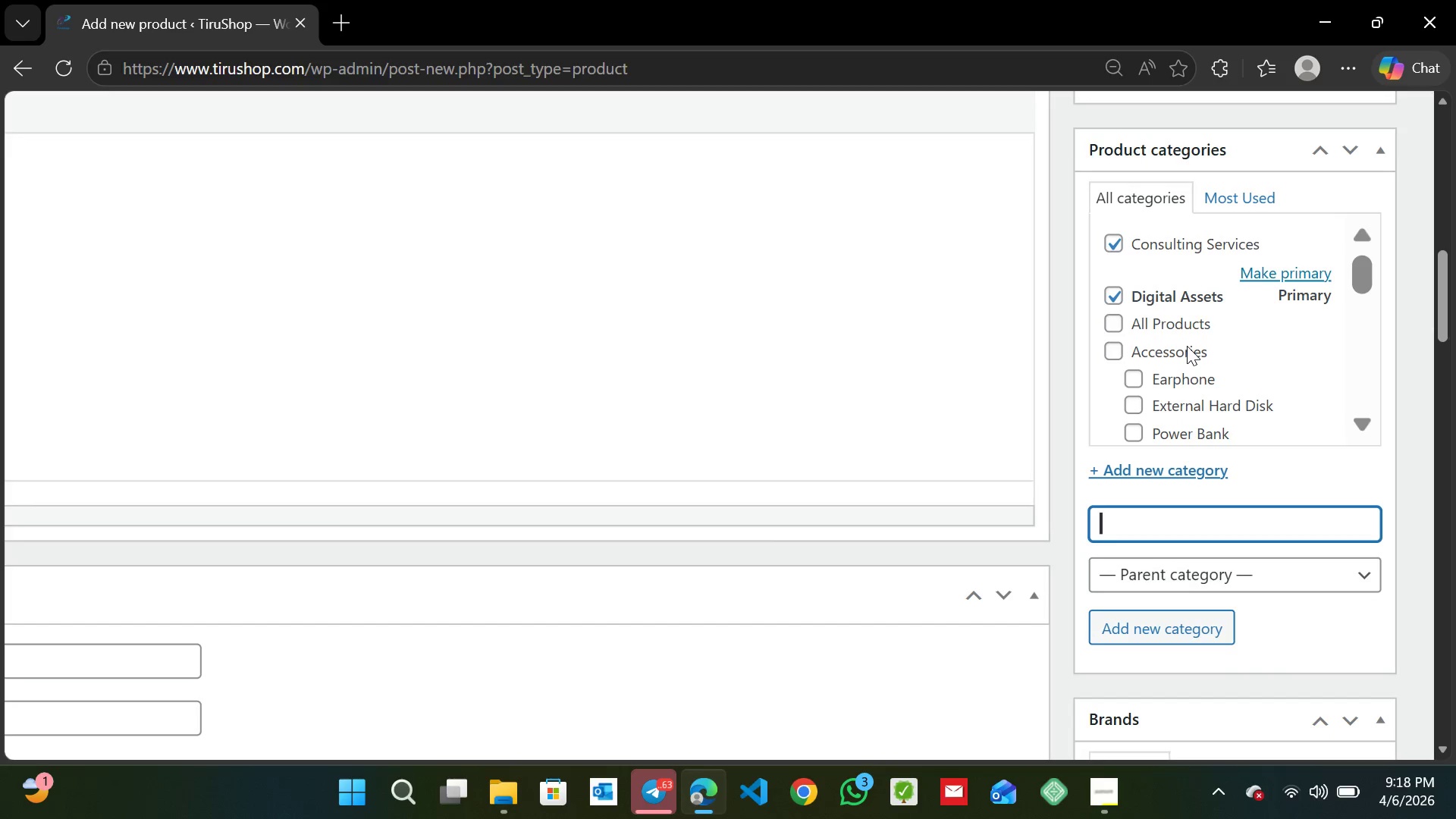 
wait(7.47)
 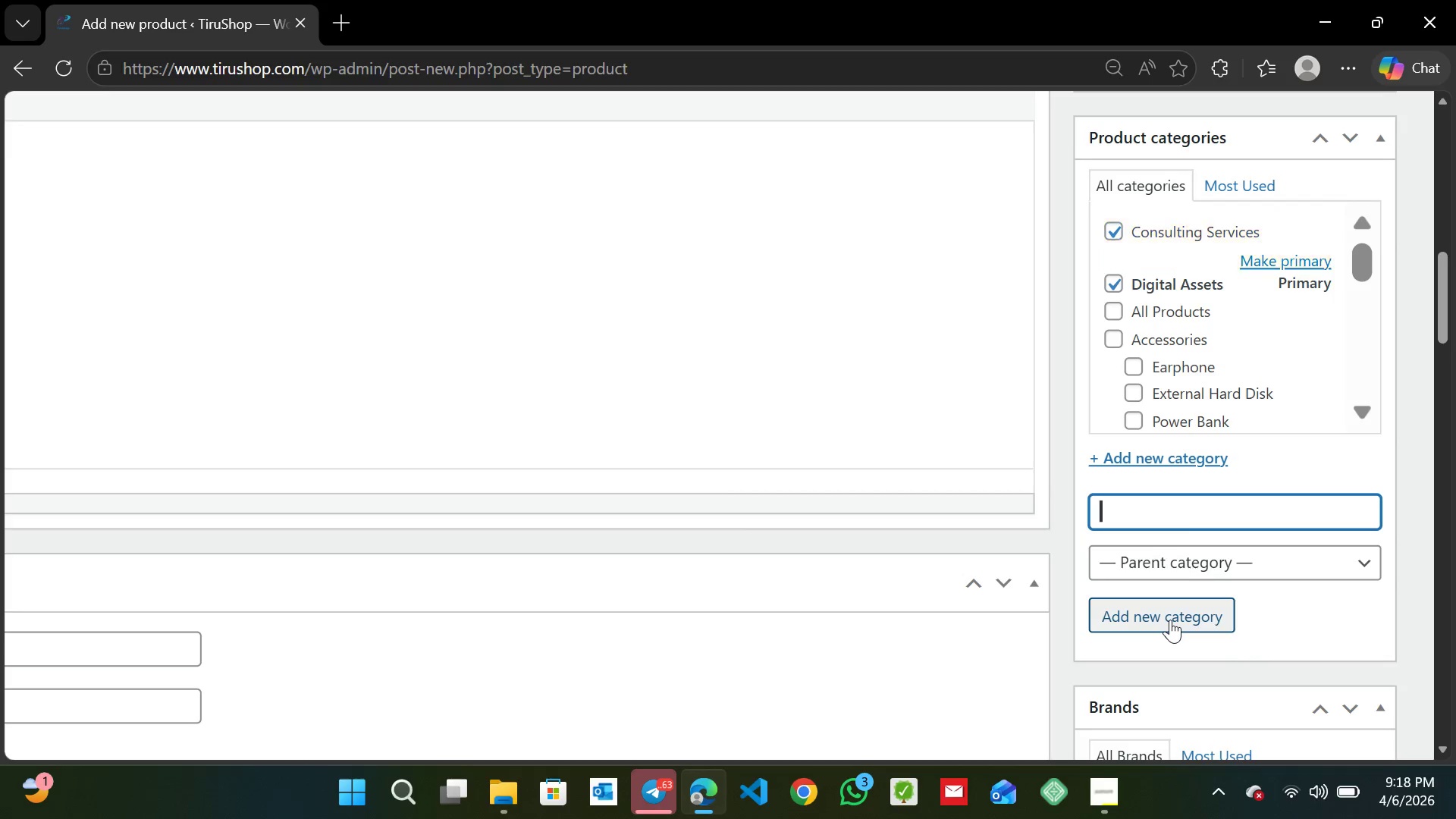 
left_click([1118, 246])
 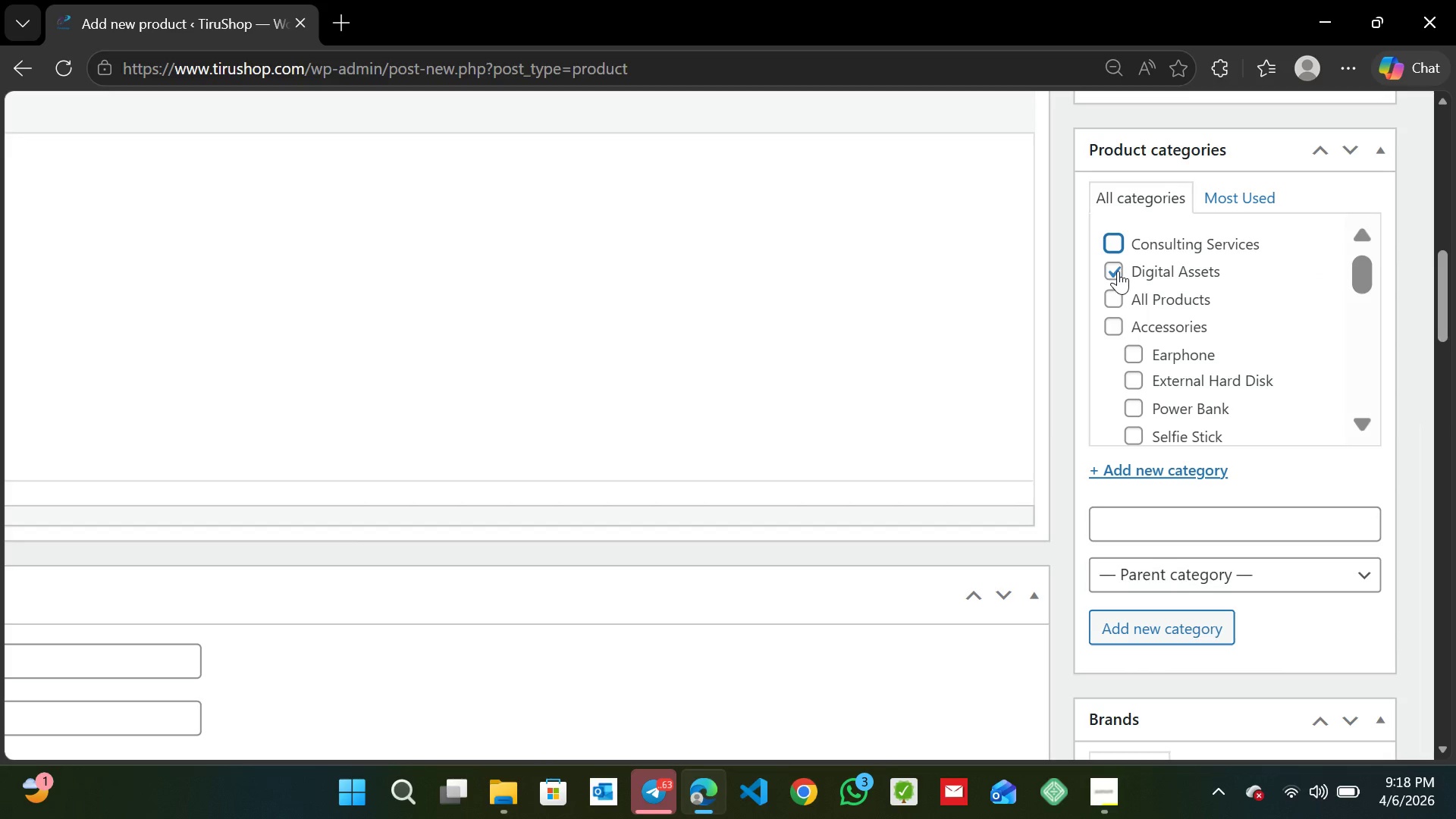 
left_click([1118, 271])
 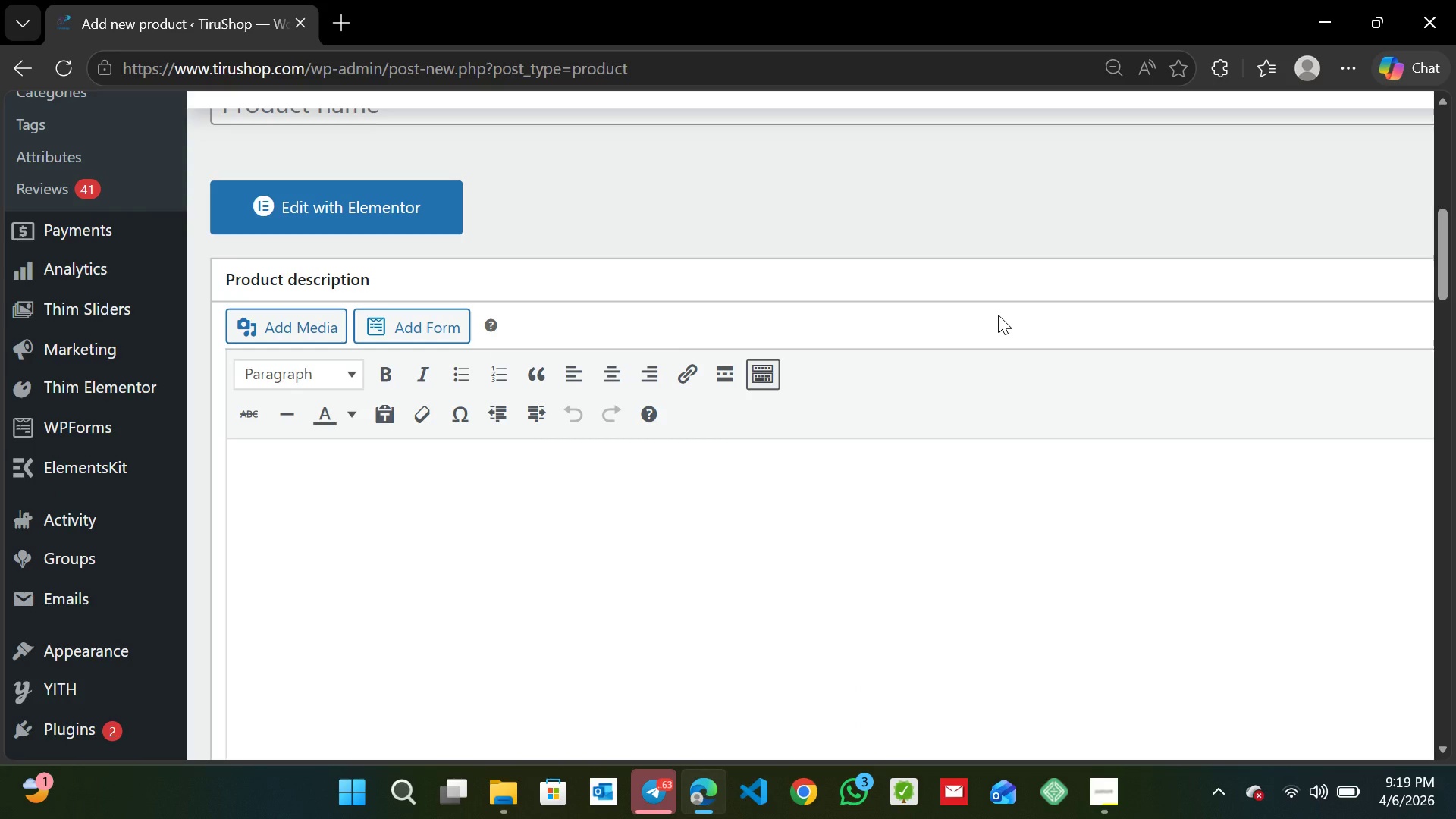 
wait(20.5)
 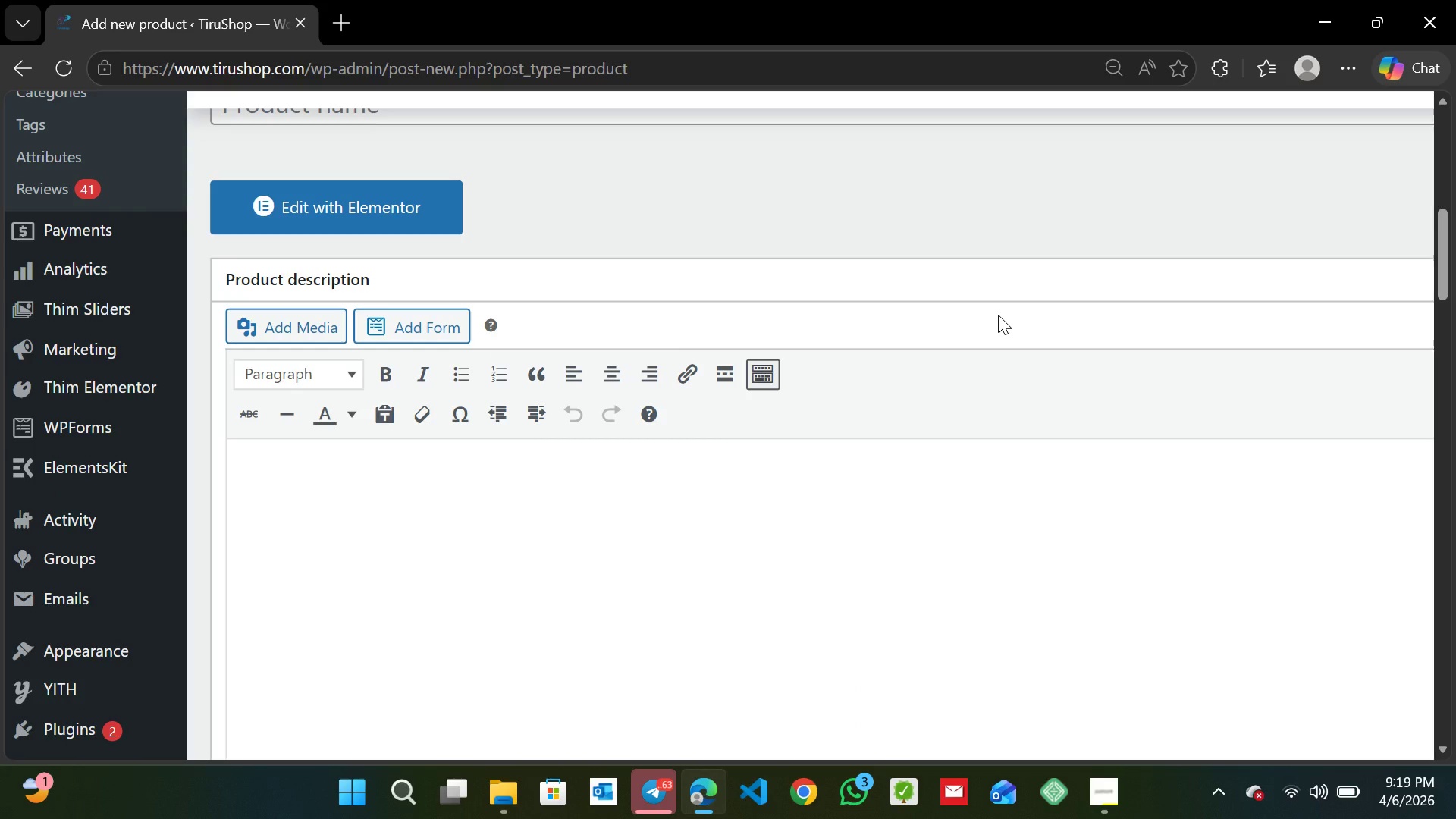 
left_click([558, 334])
 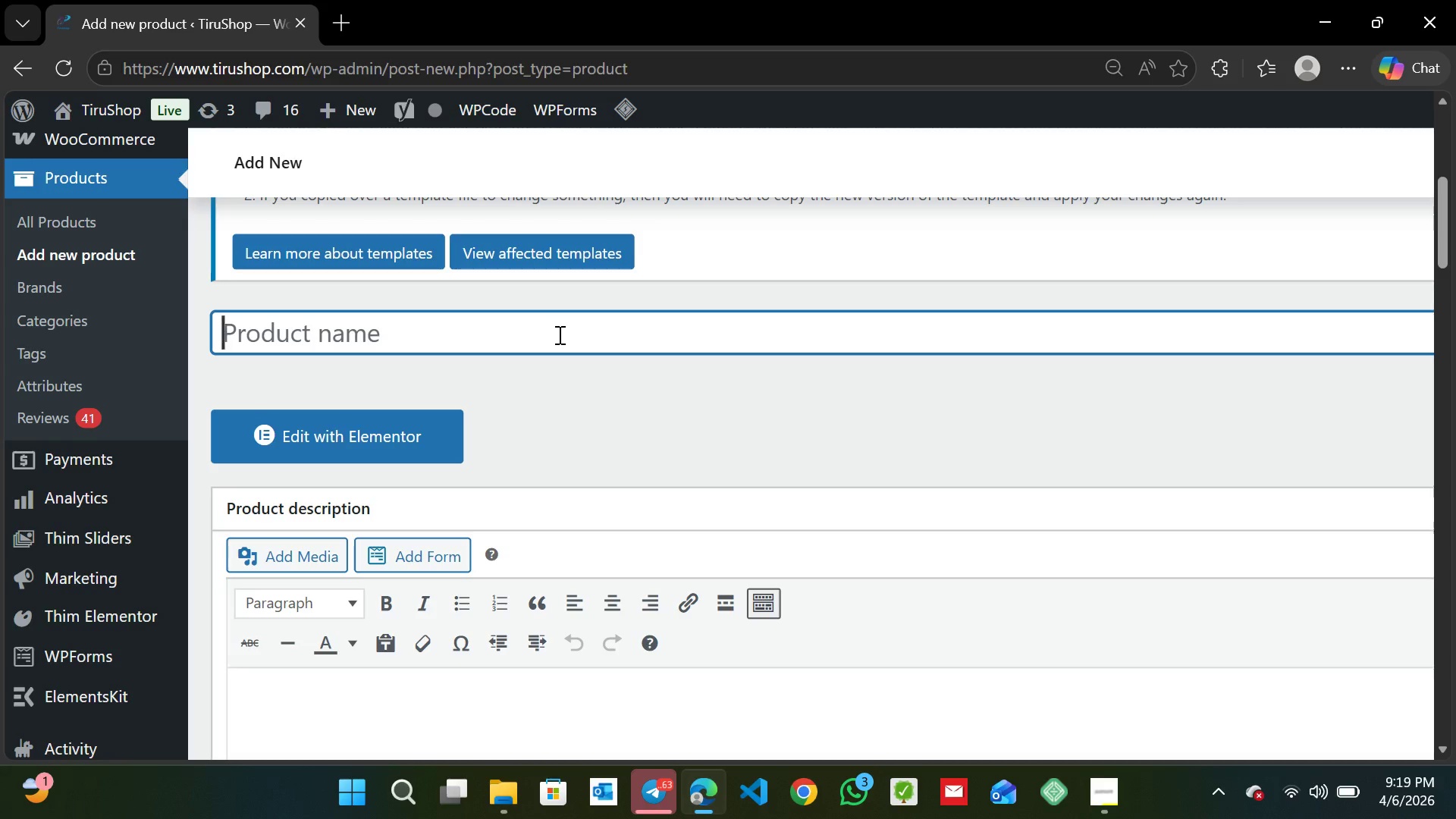 
wait(8.05)
 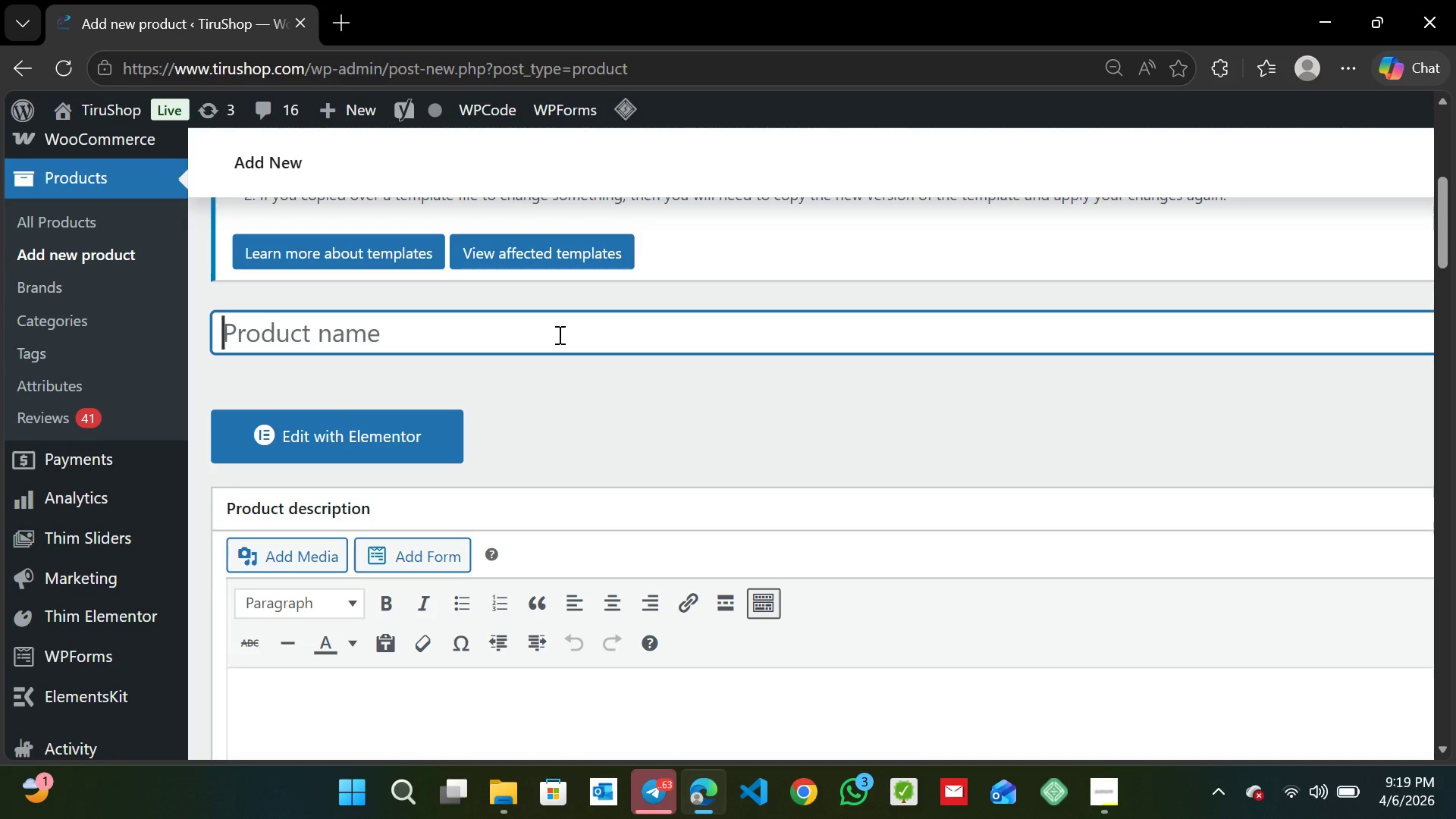 
type(The Operational)
 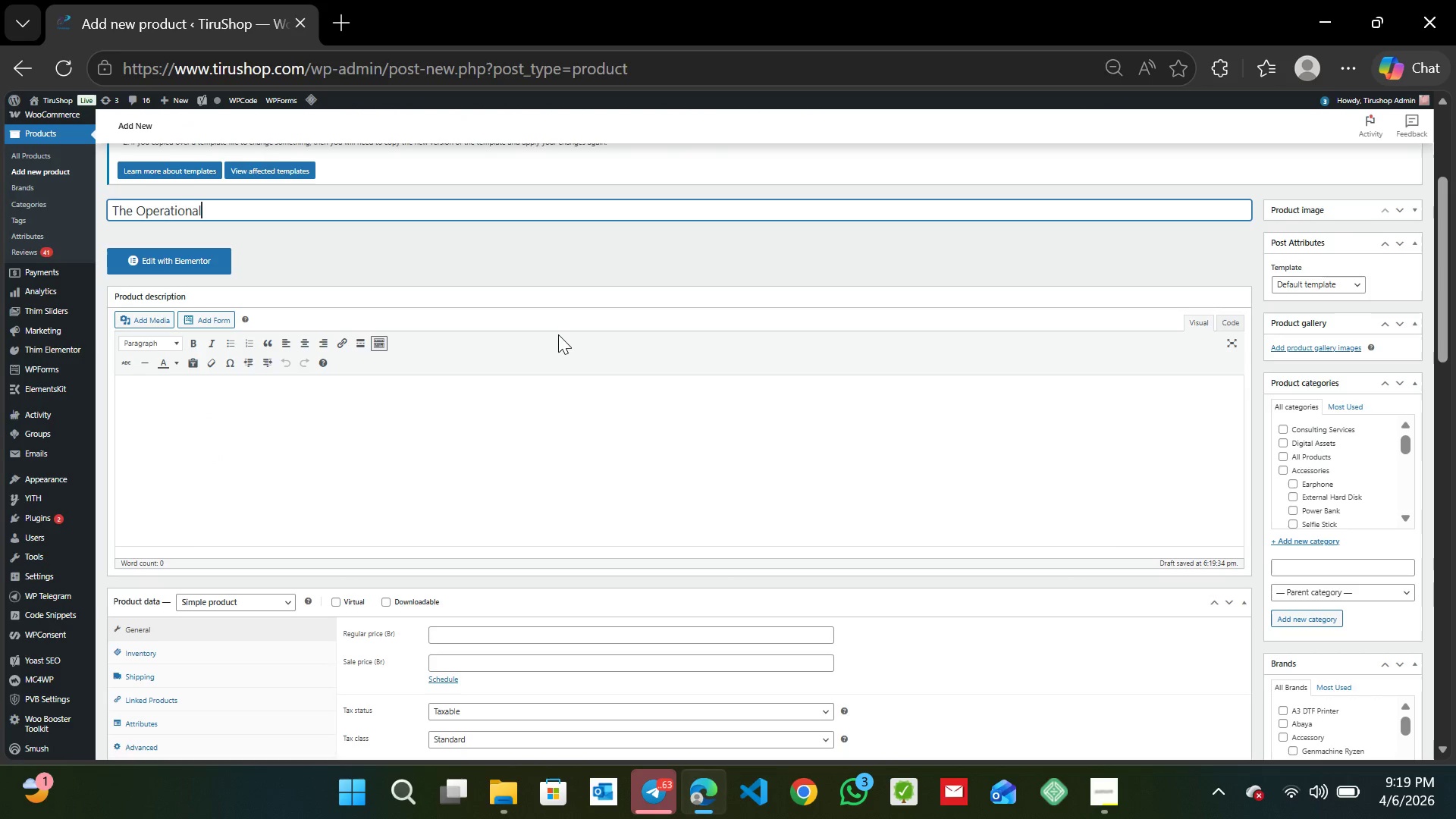 
type( Blue)
 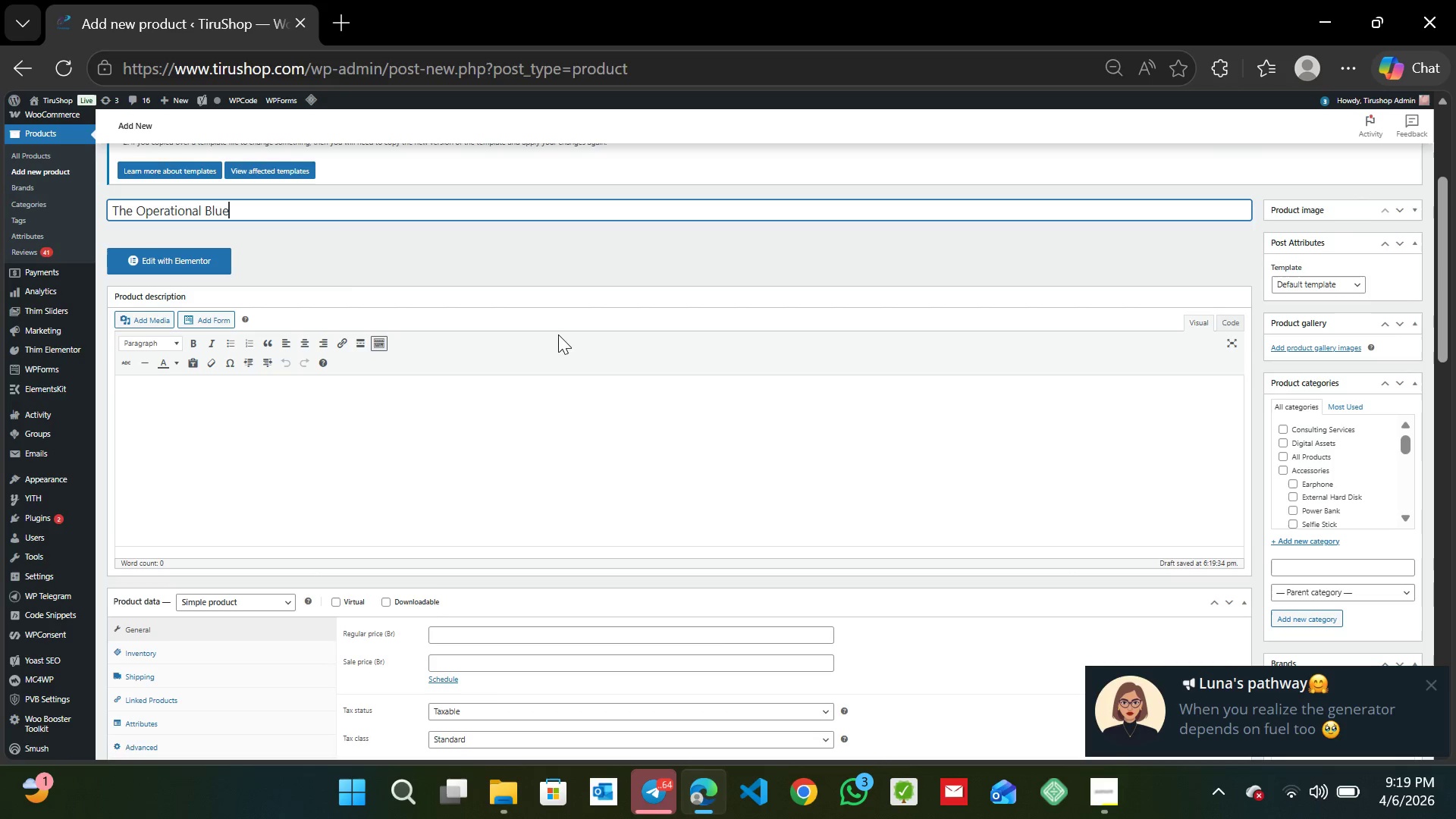 
type(print)
 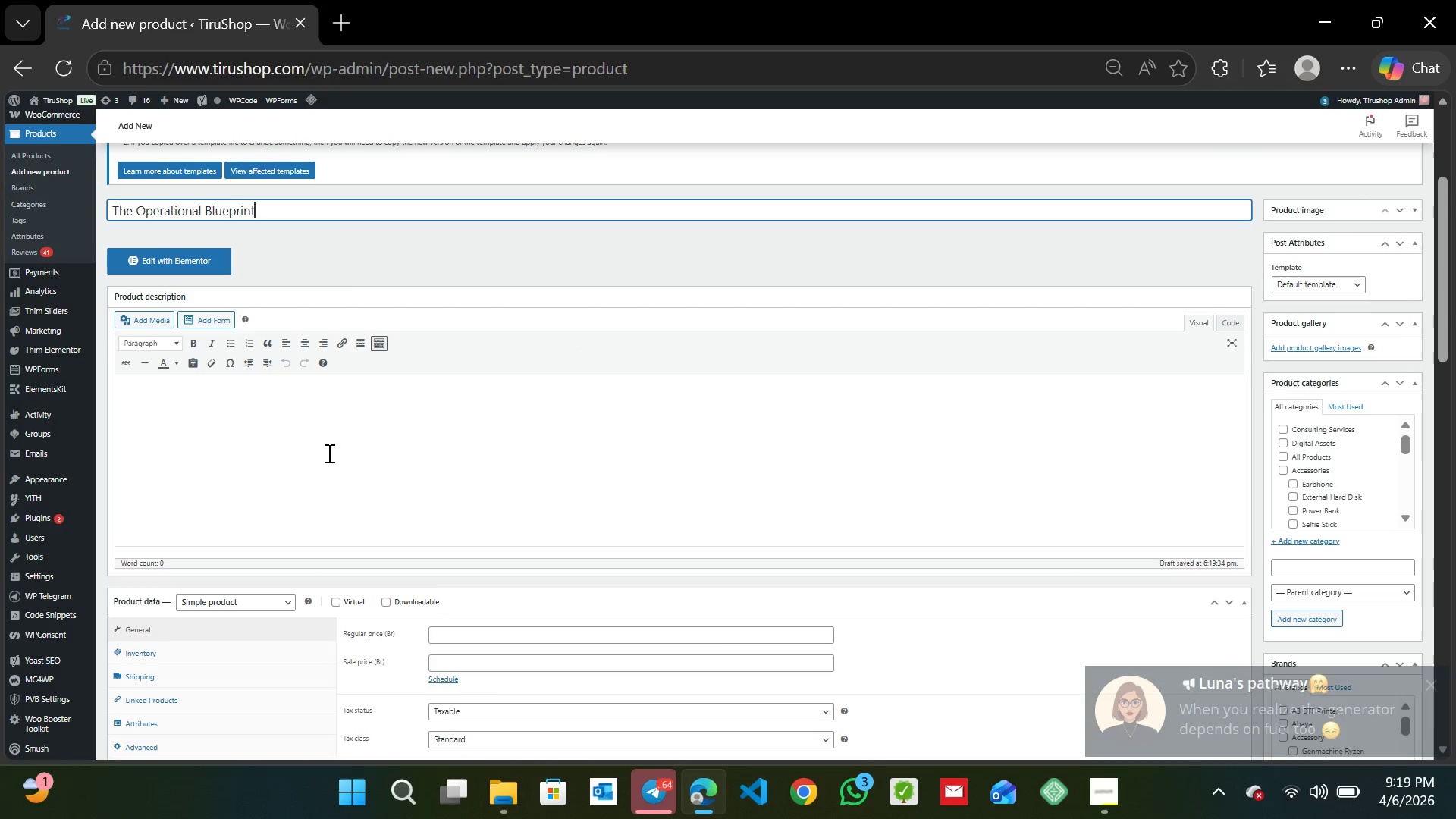 
wait(7.36)
 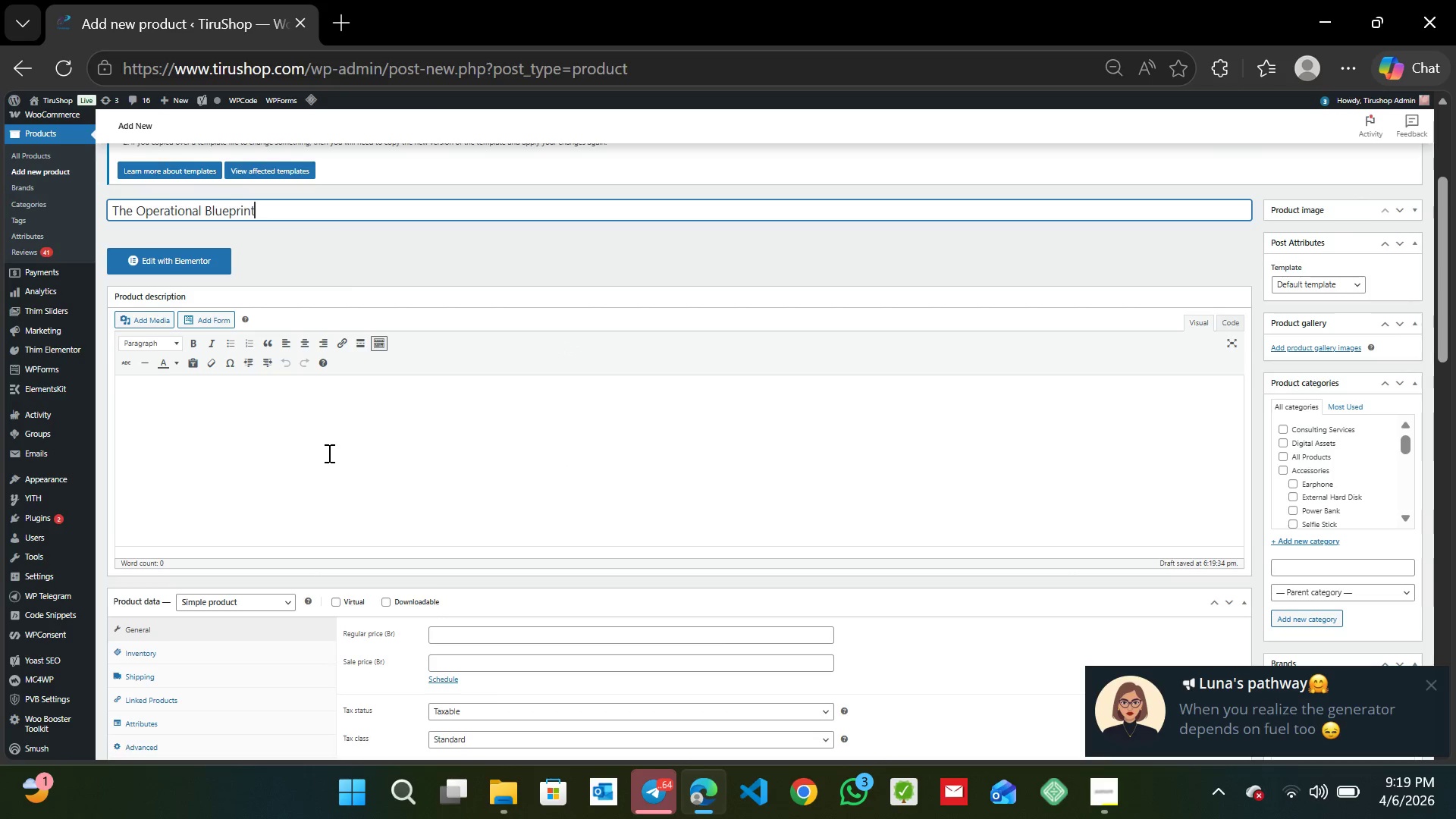 
mouse_move([189, 561])
 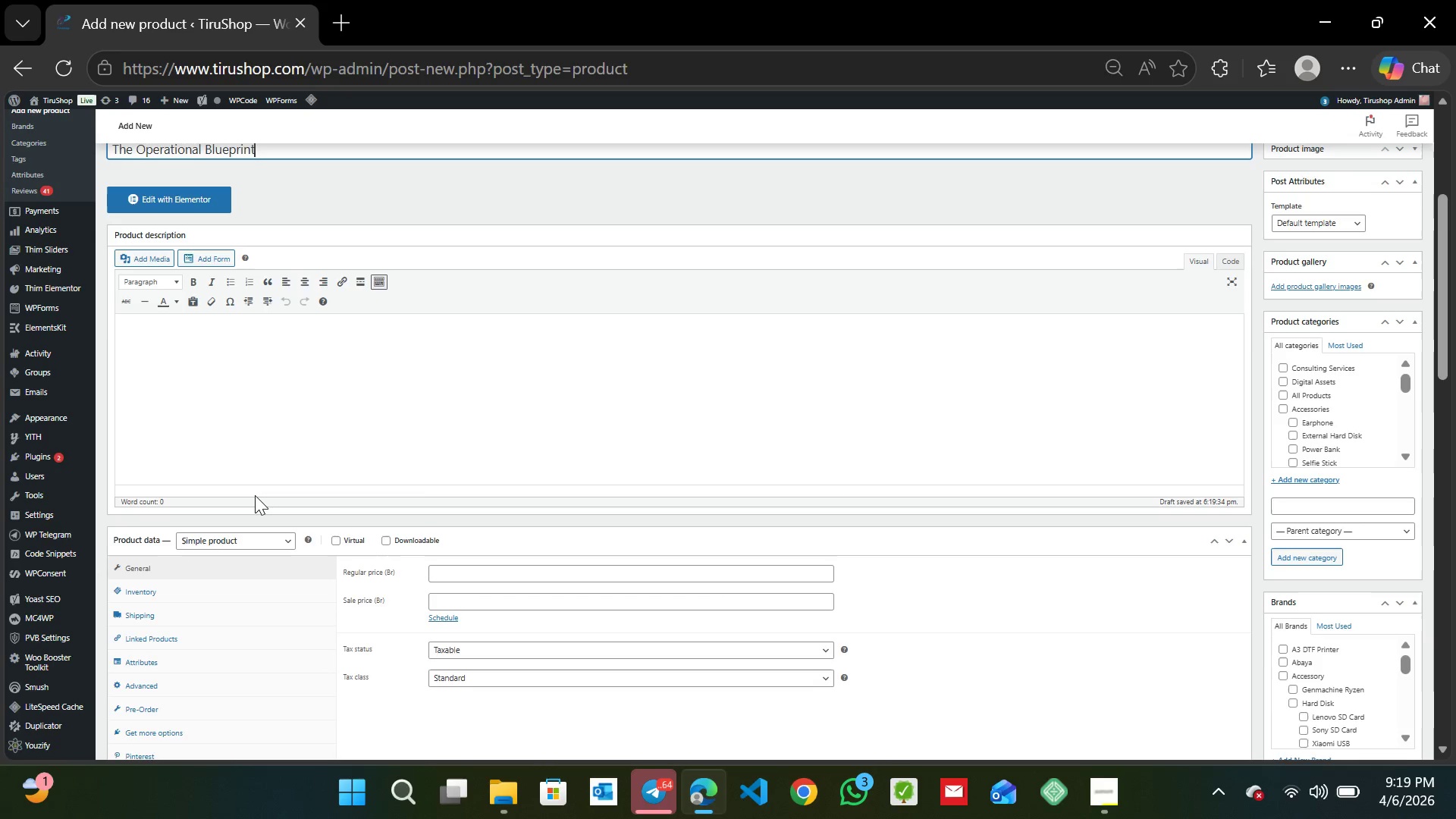 
scroll: coordinate [312, 475], scroll_direction: none, amount: 0.0
 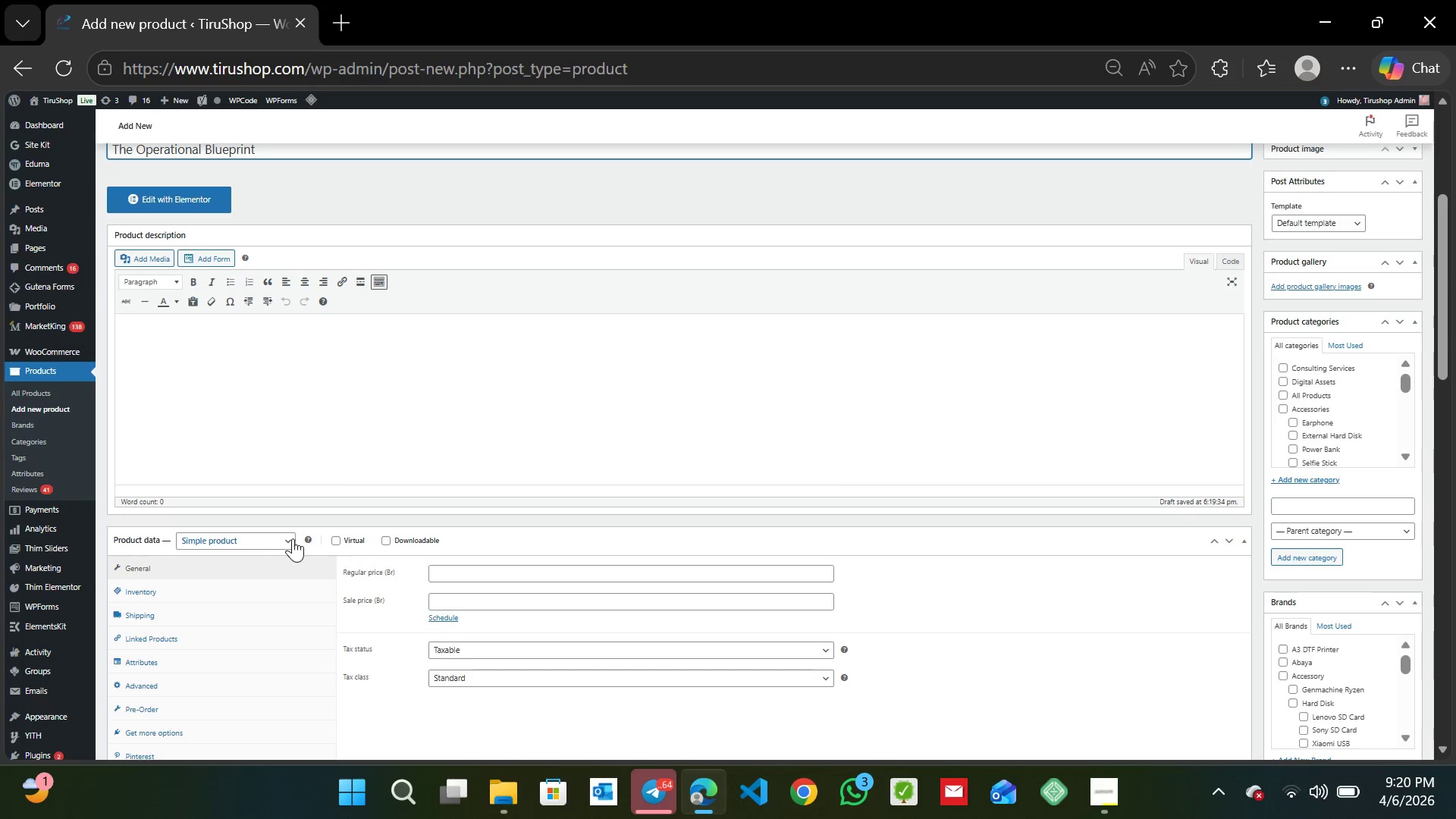 
wait(6.81)
 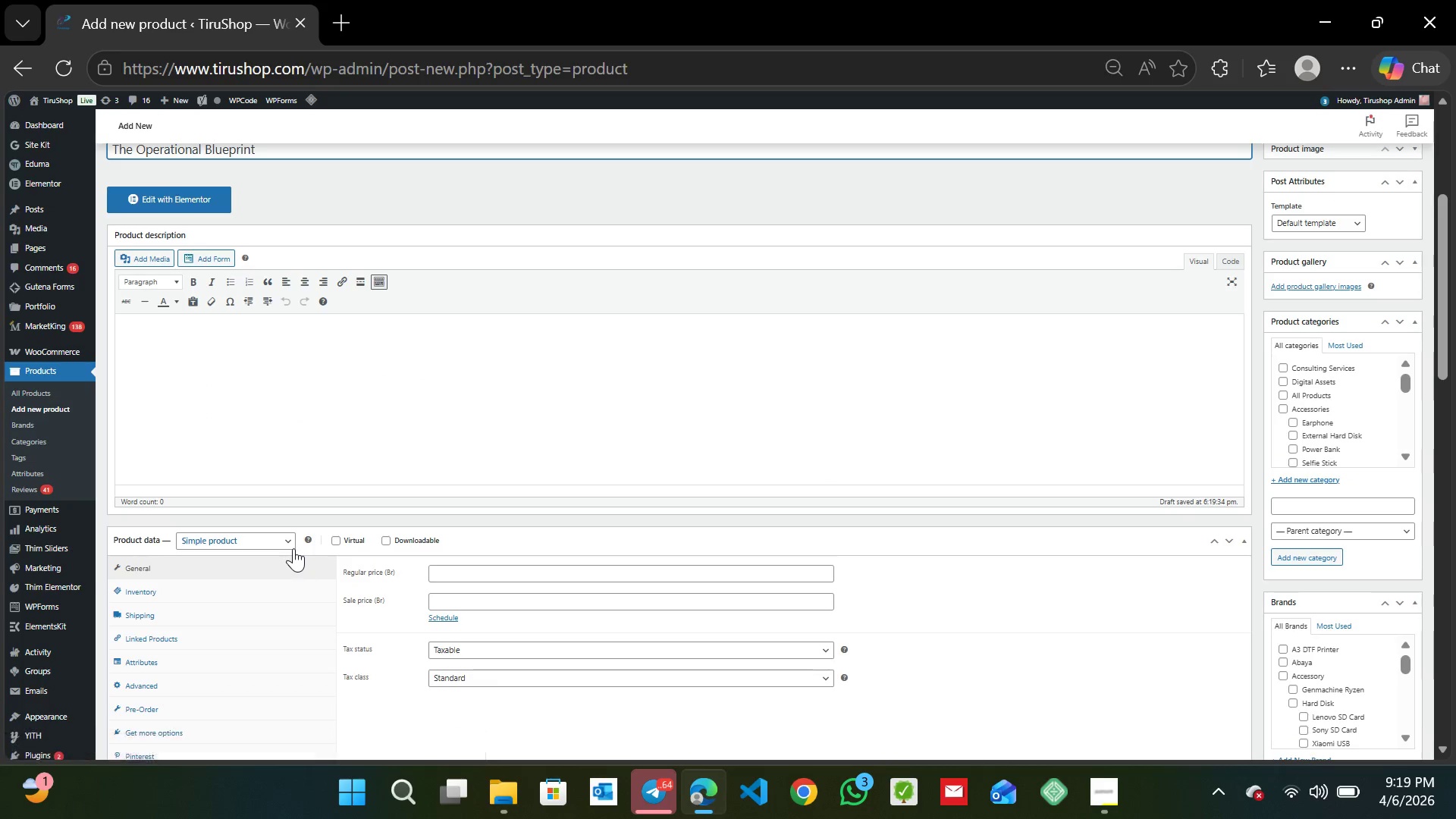 
left_click([337, 545])
 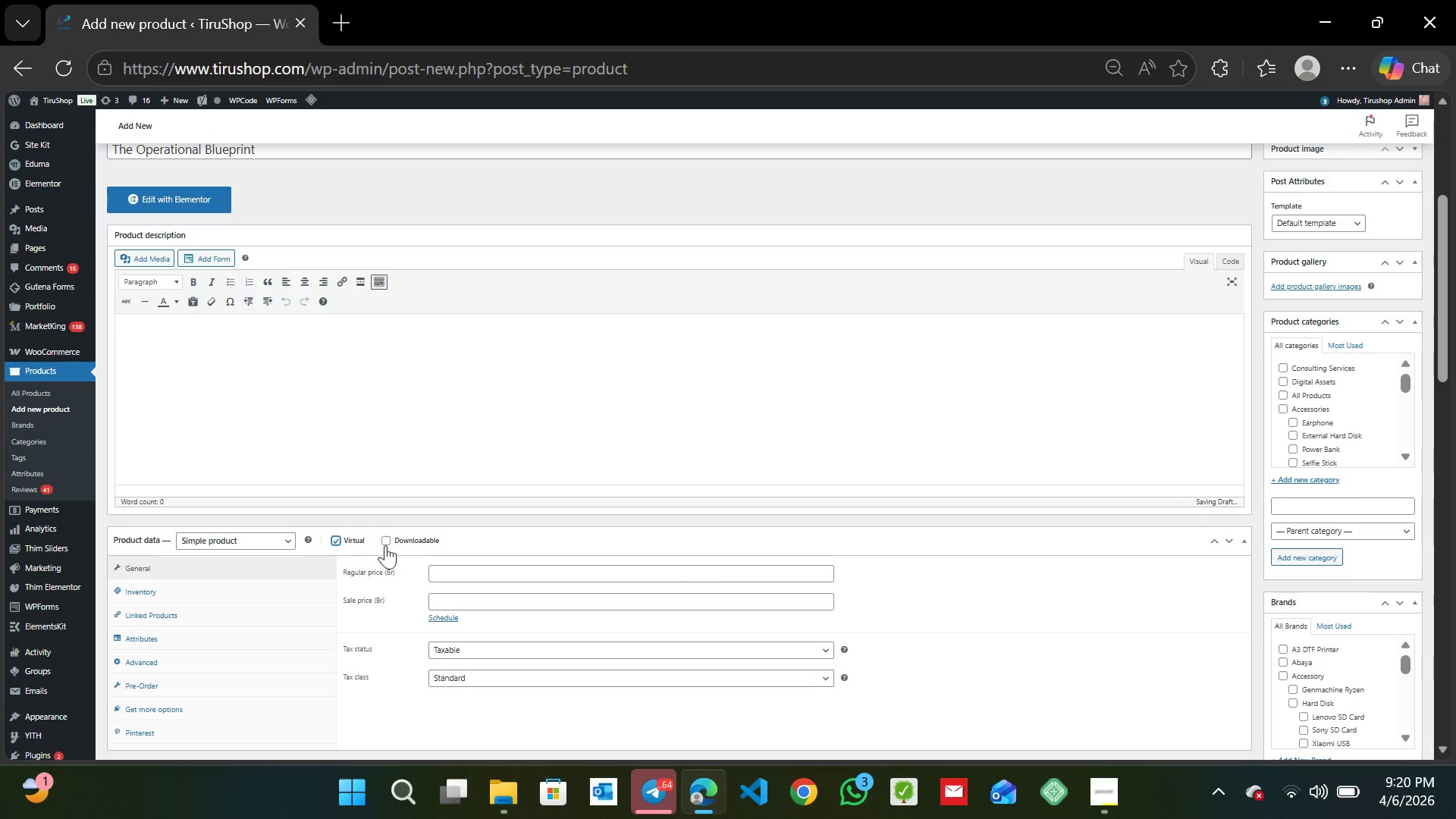 
left_click([388, 544])
 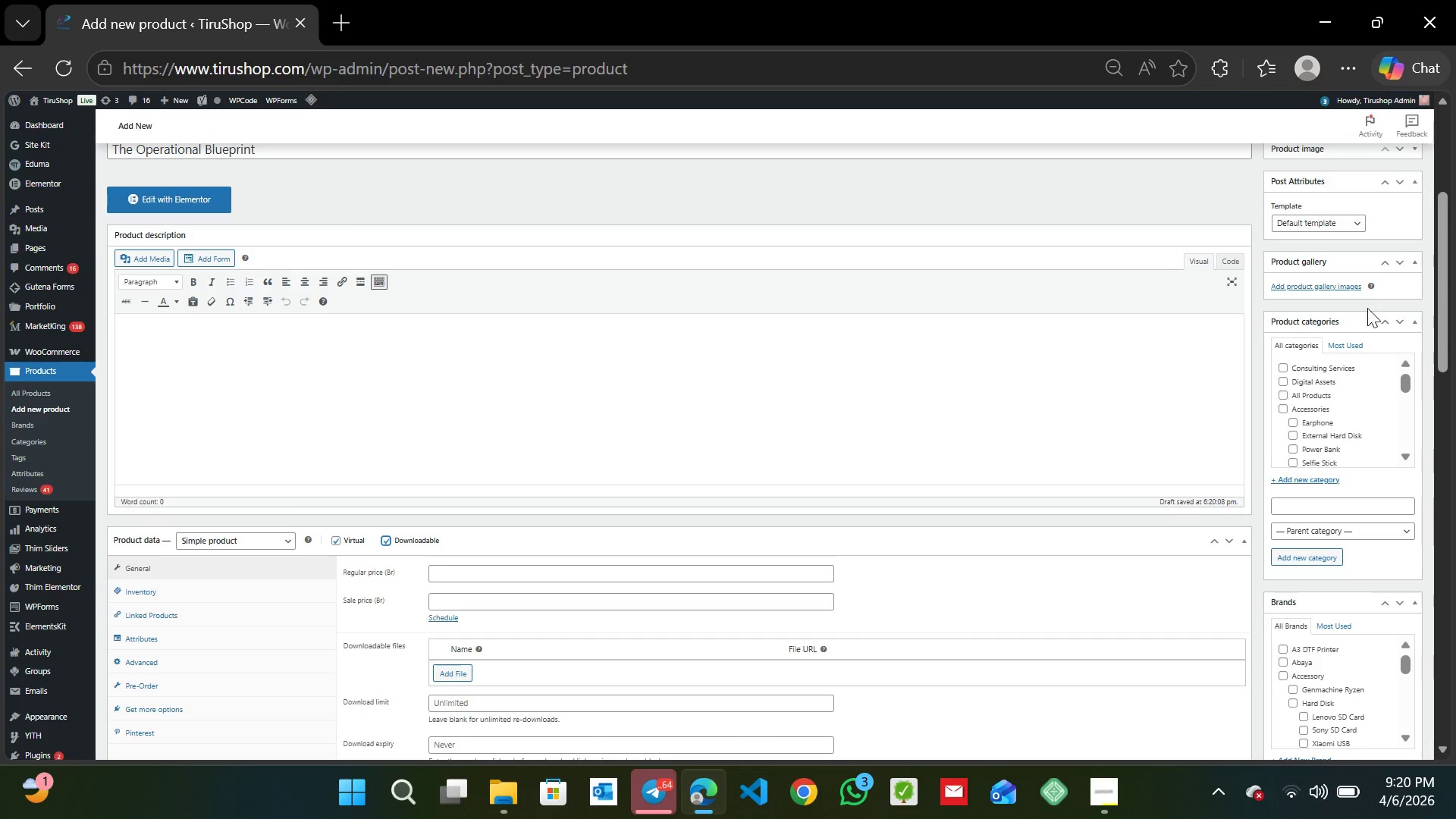 
left_click_drag(start_coordinate=[1443, 243], to_coordinate=[1443, 259])
 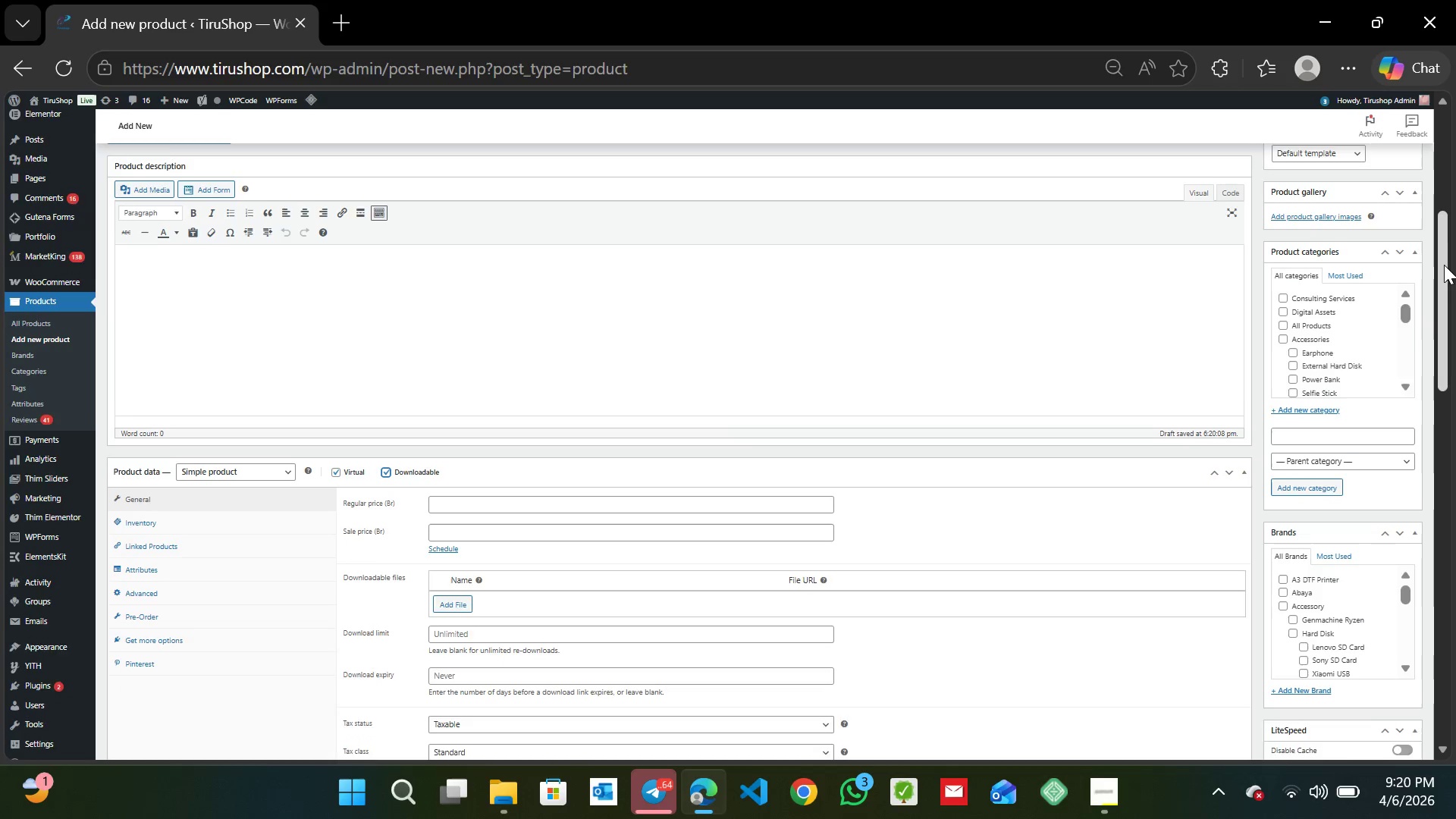 
left_click_drag(start_coordinate=[1443, 260], to_coordinate=[1446, 296])
 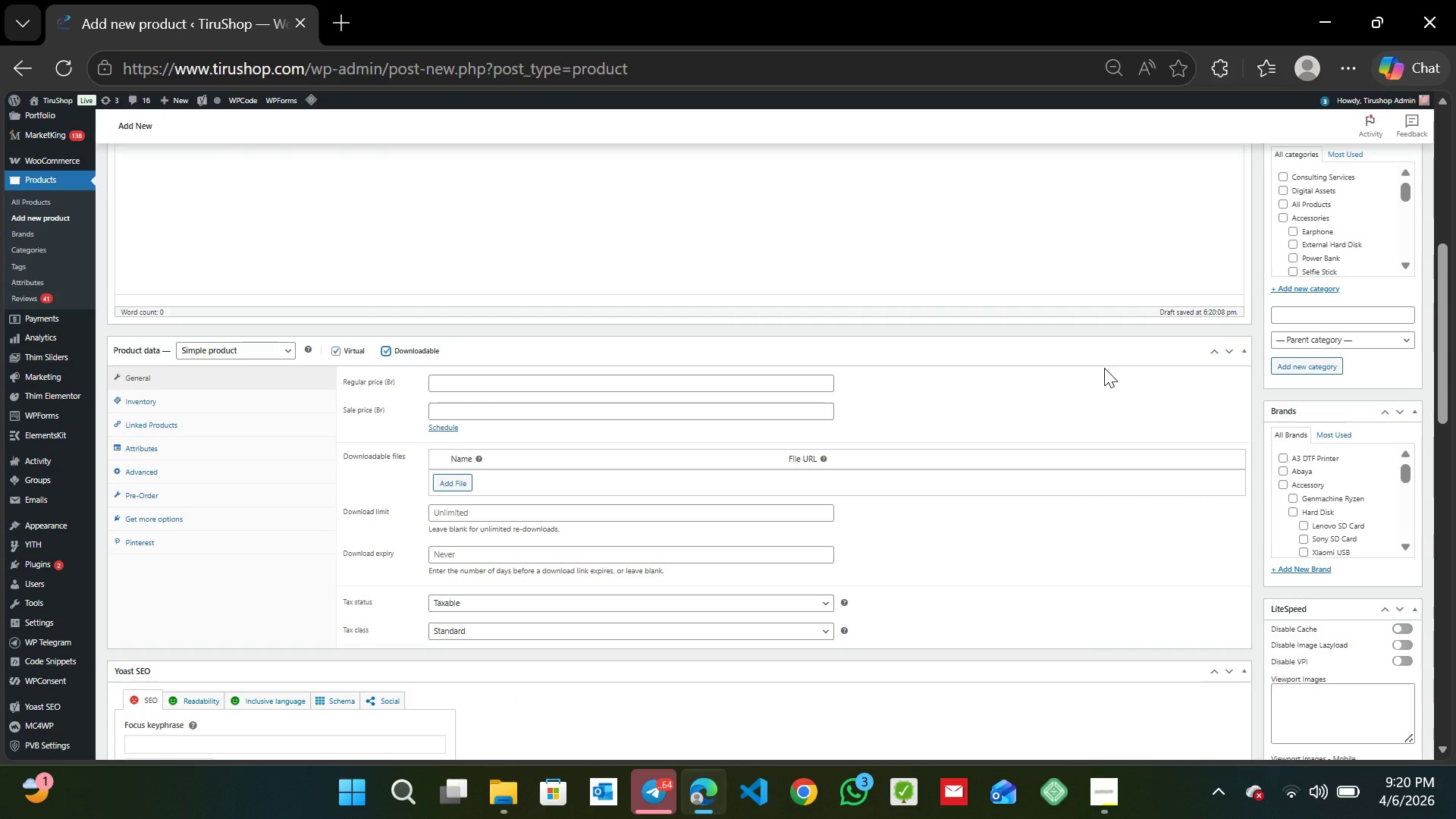 
wait(10.27)
 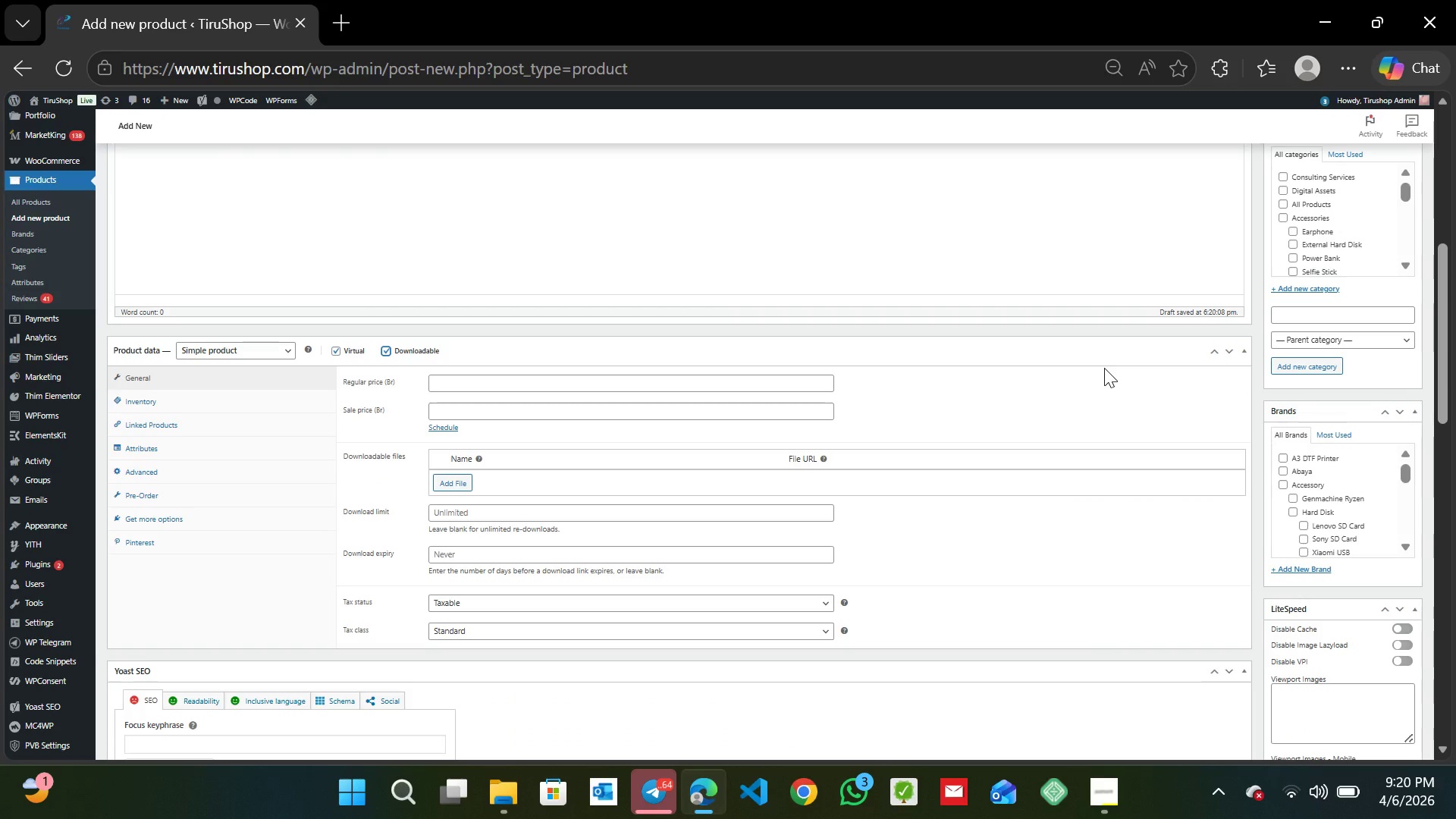 
left_click([584, 377])
 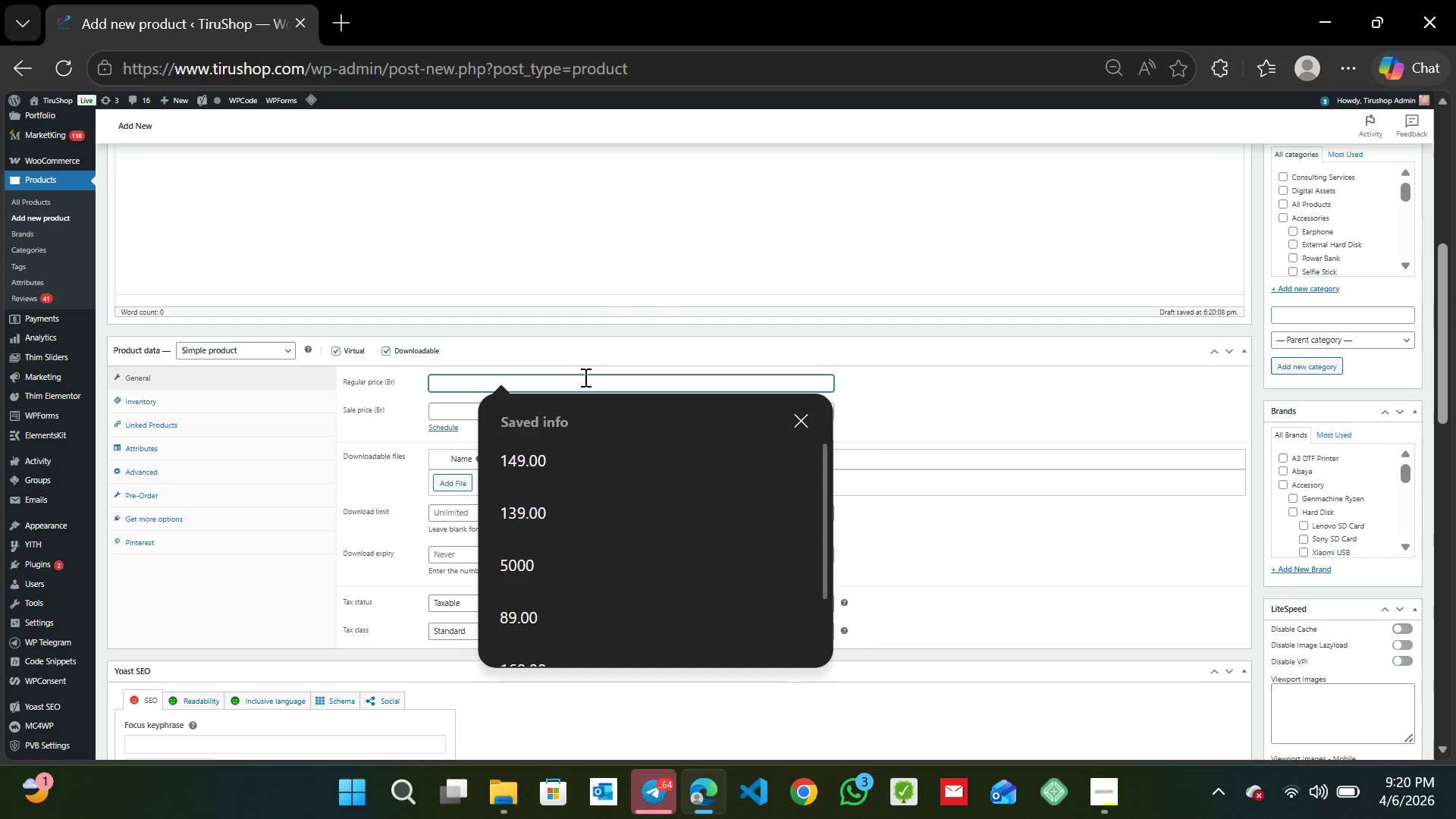 
type(299)
 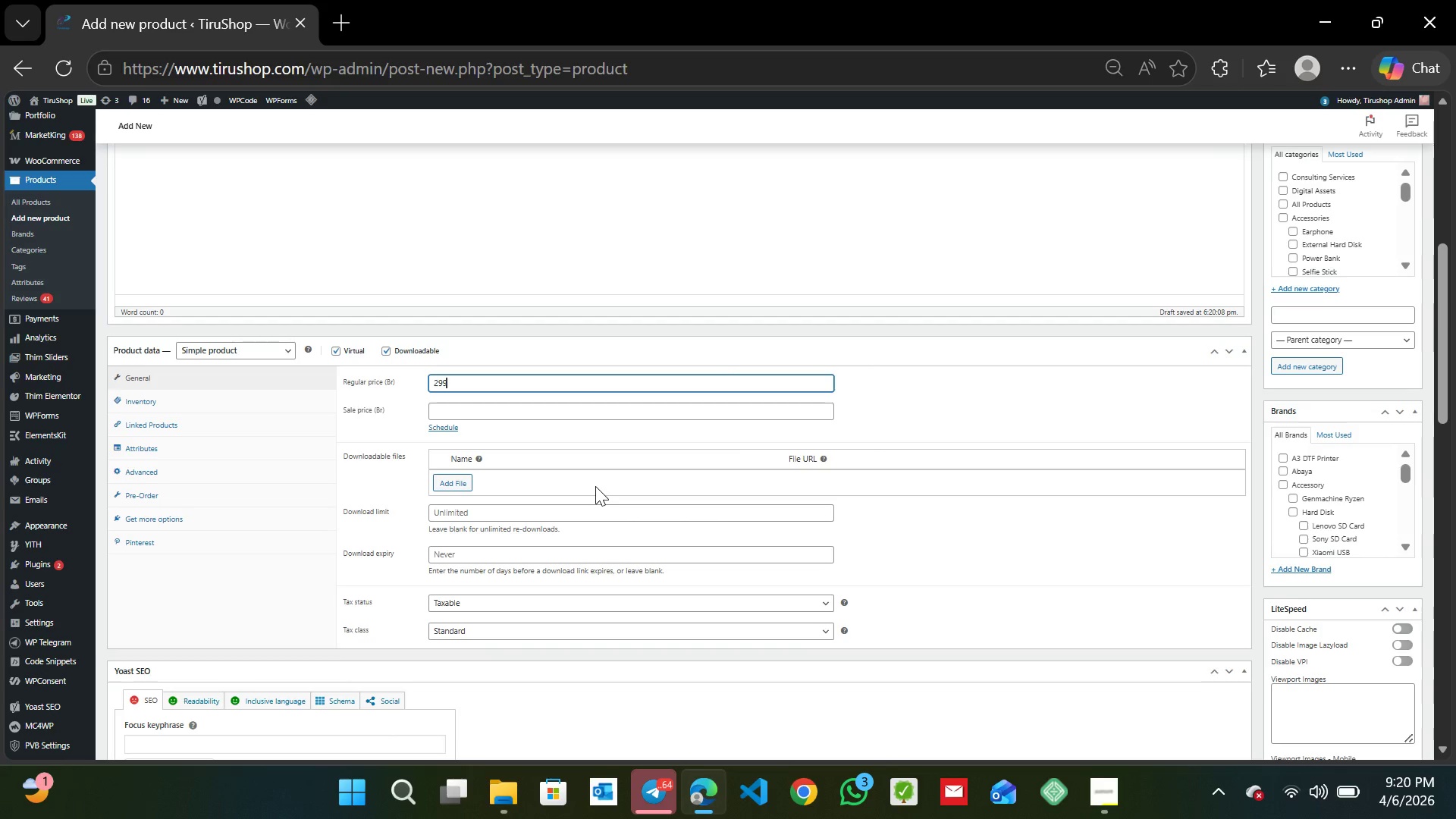 
wait(16.56)
 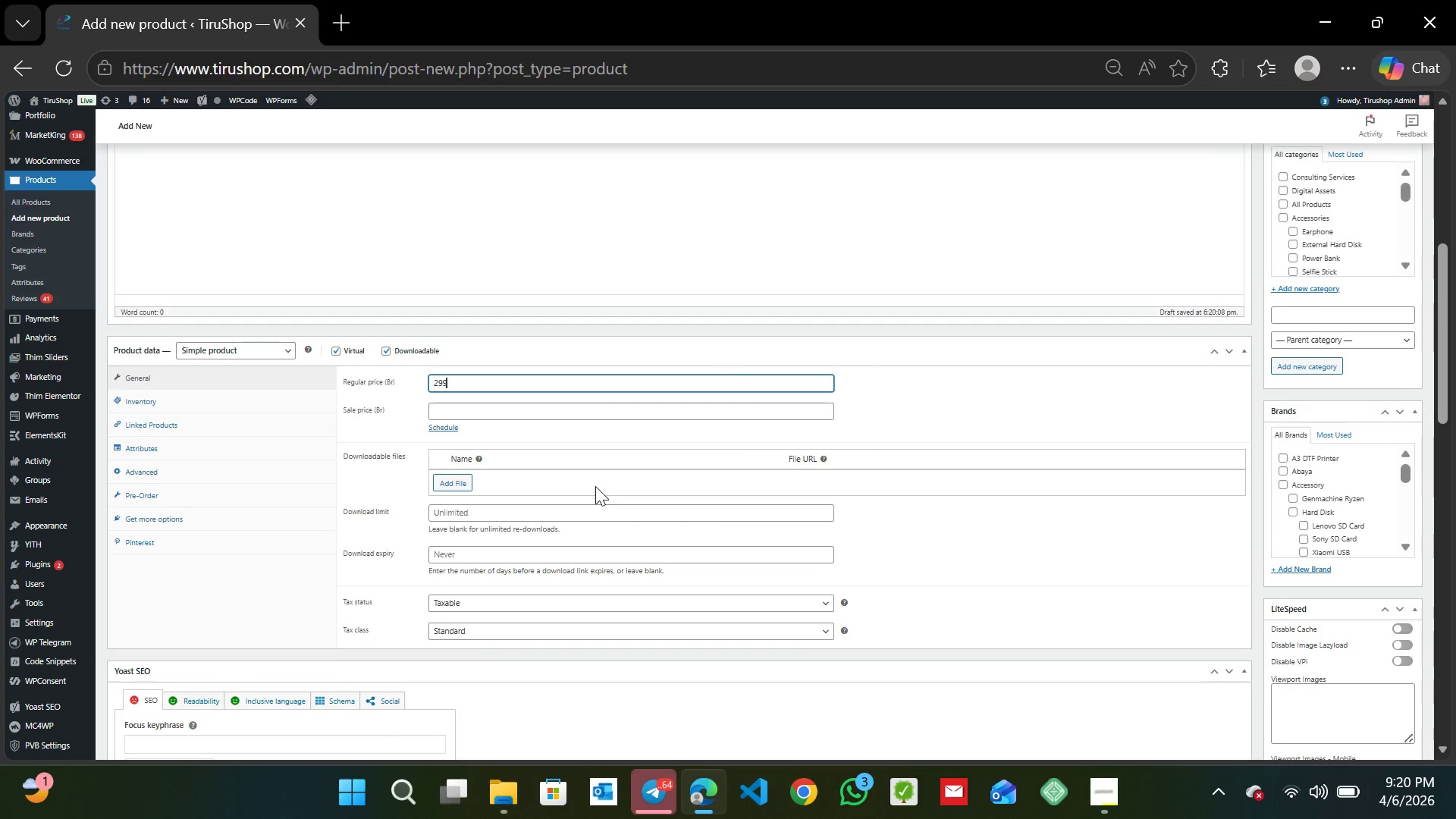 
left_click([456, 485])
 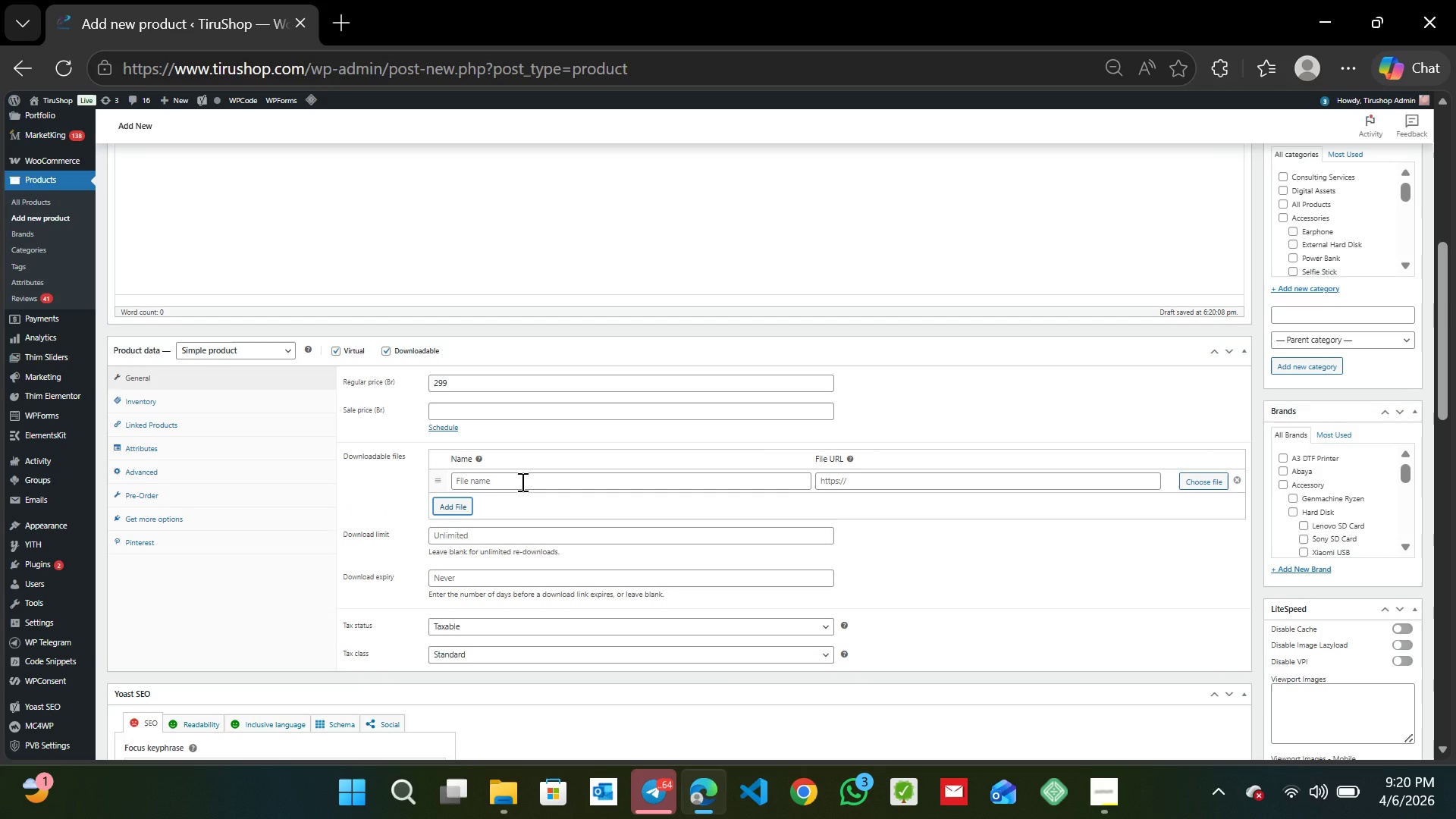 
left_click([521, 482])
 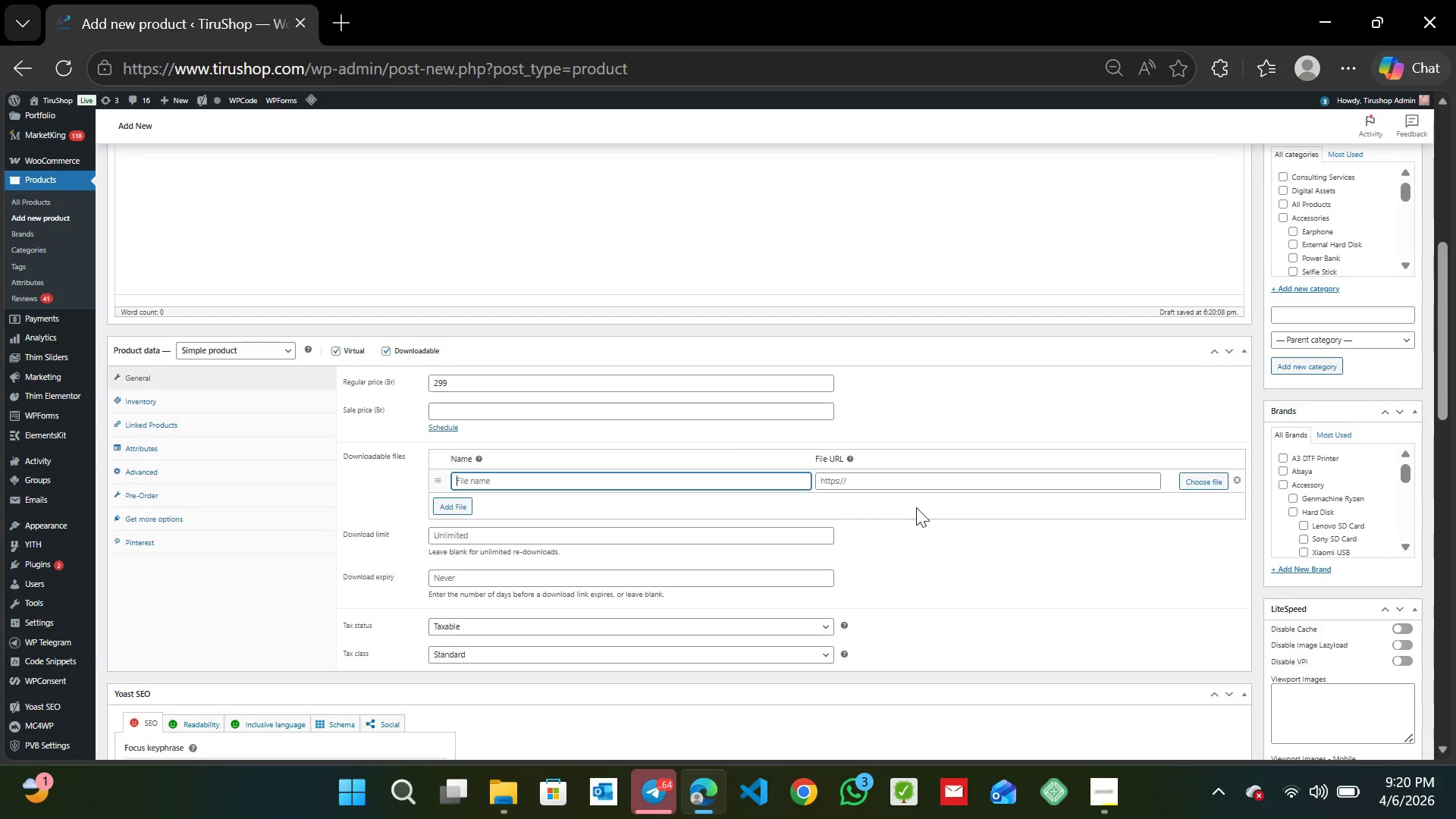 
left_click([1189, 485])
 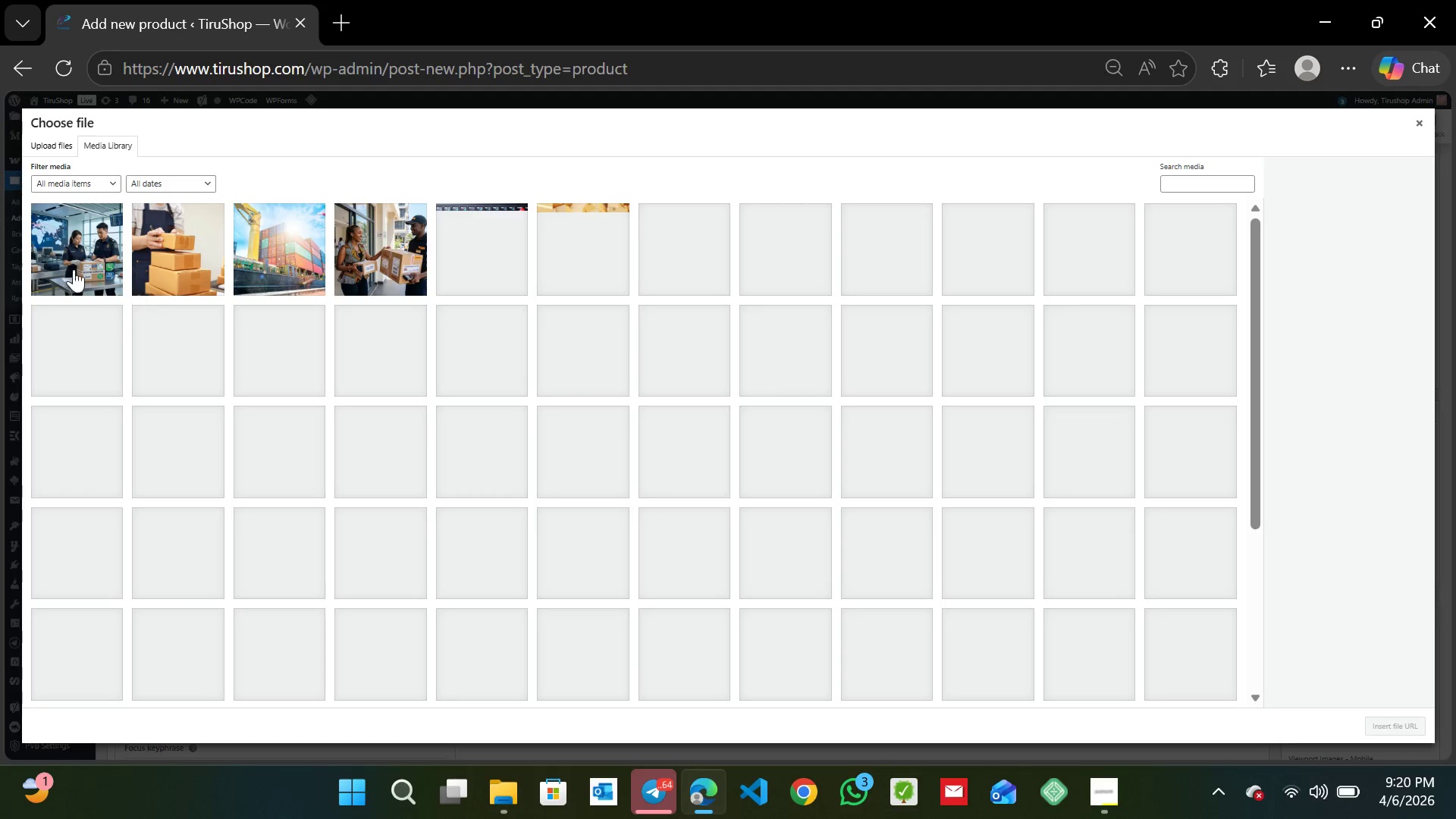 
wait(6.99)
 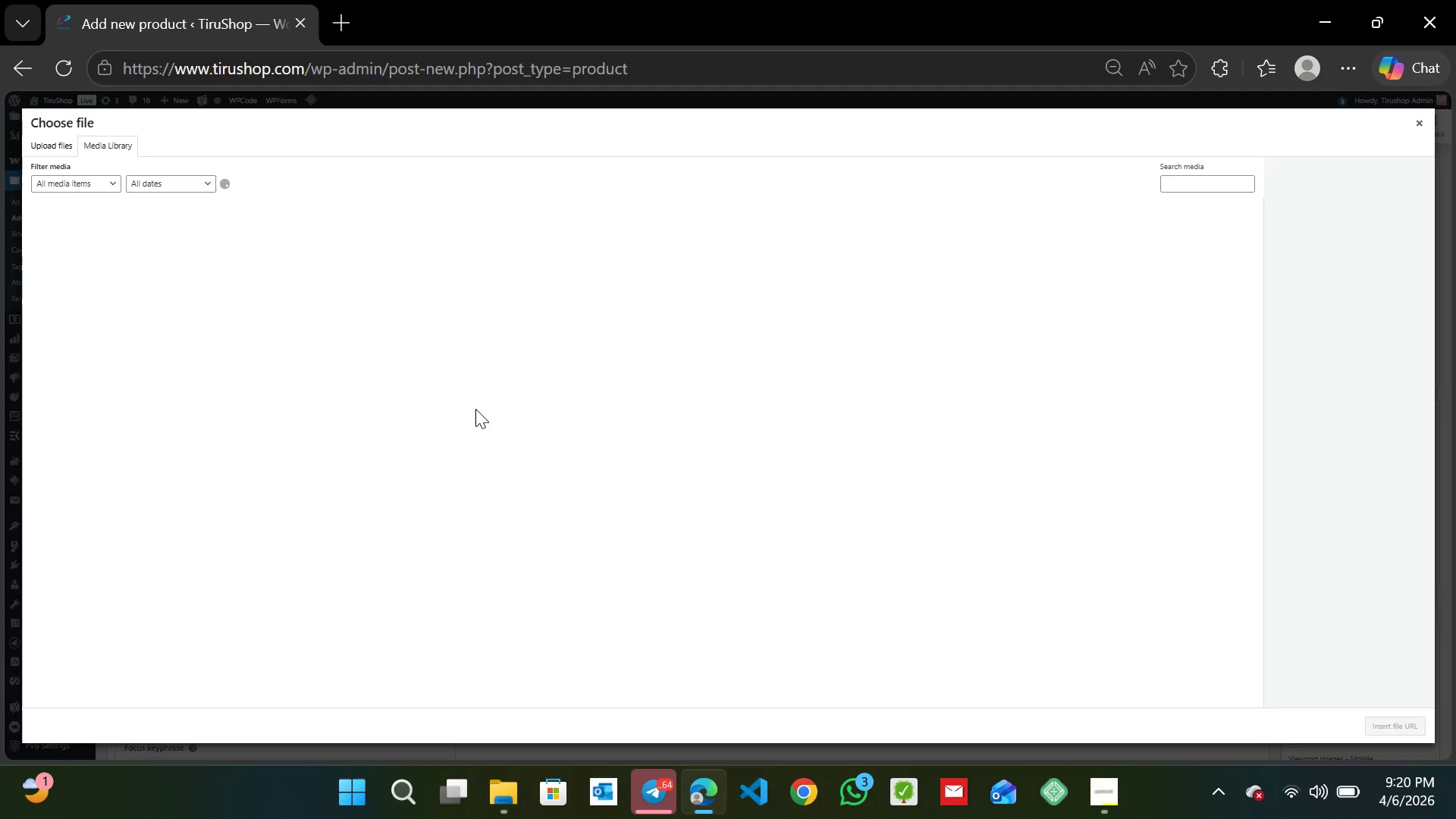 
left_click([50, 148])
 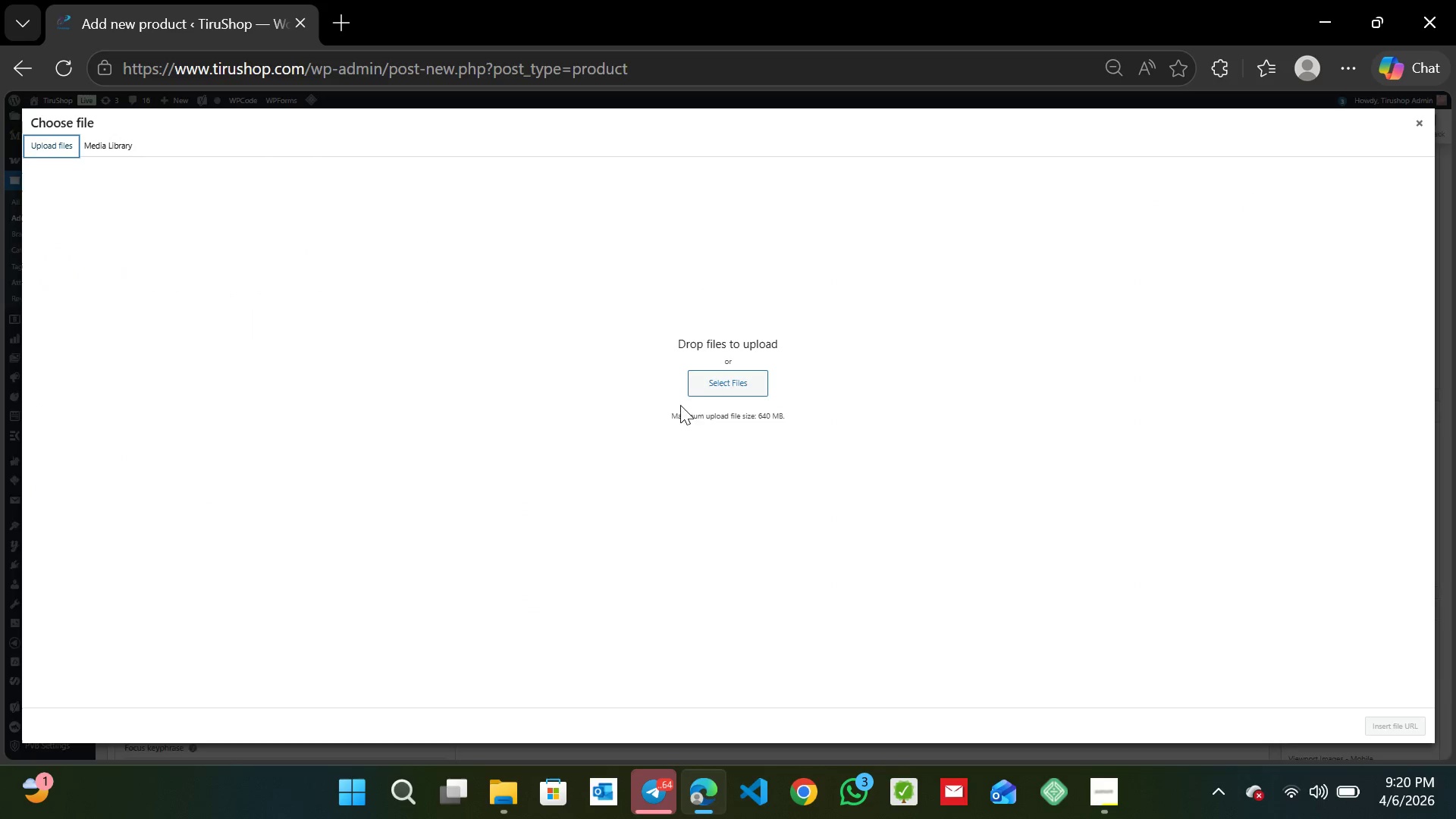 
left_click([703, 393])
 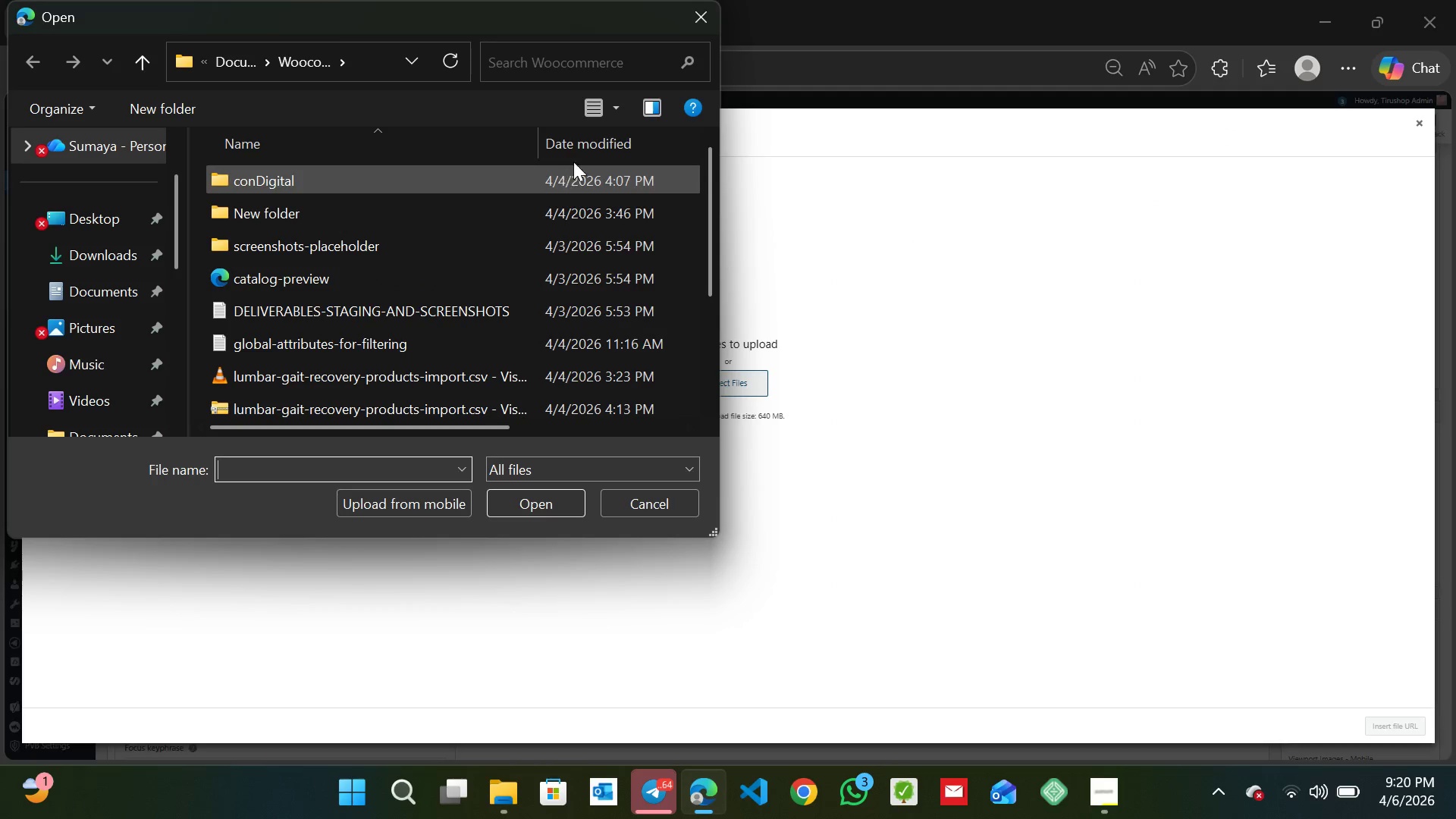 
left_click([695, 30])
 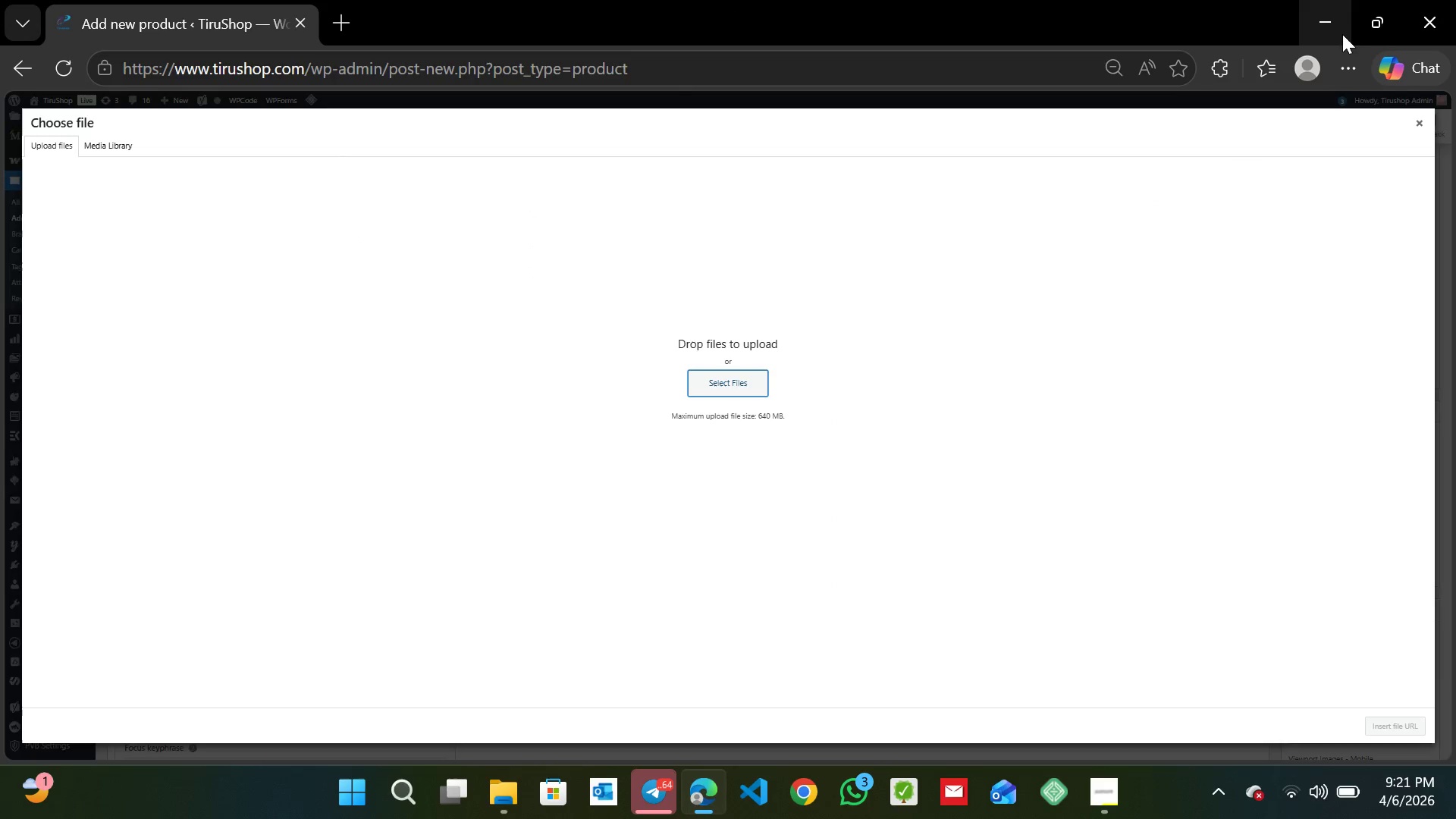 
left_click([1351, 67])
 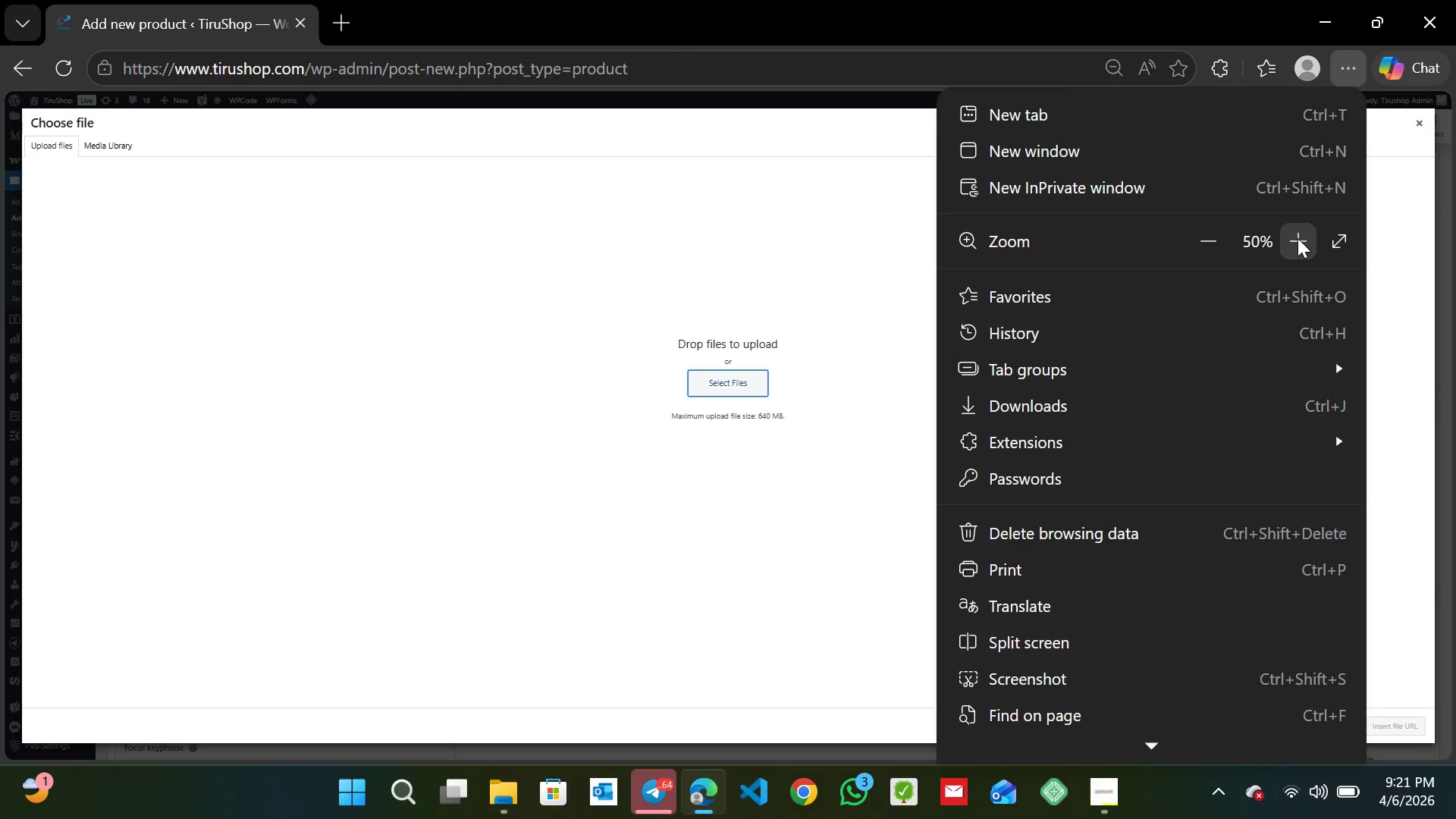 
double_click([1298, 238])
 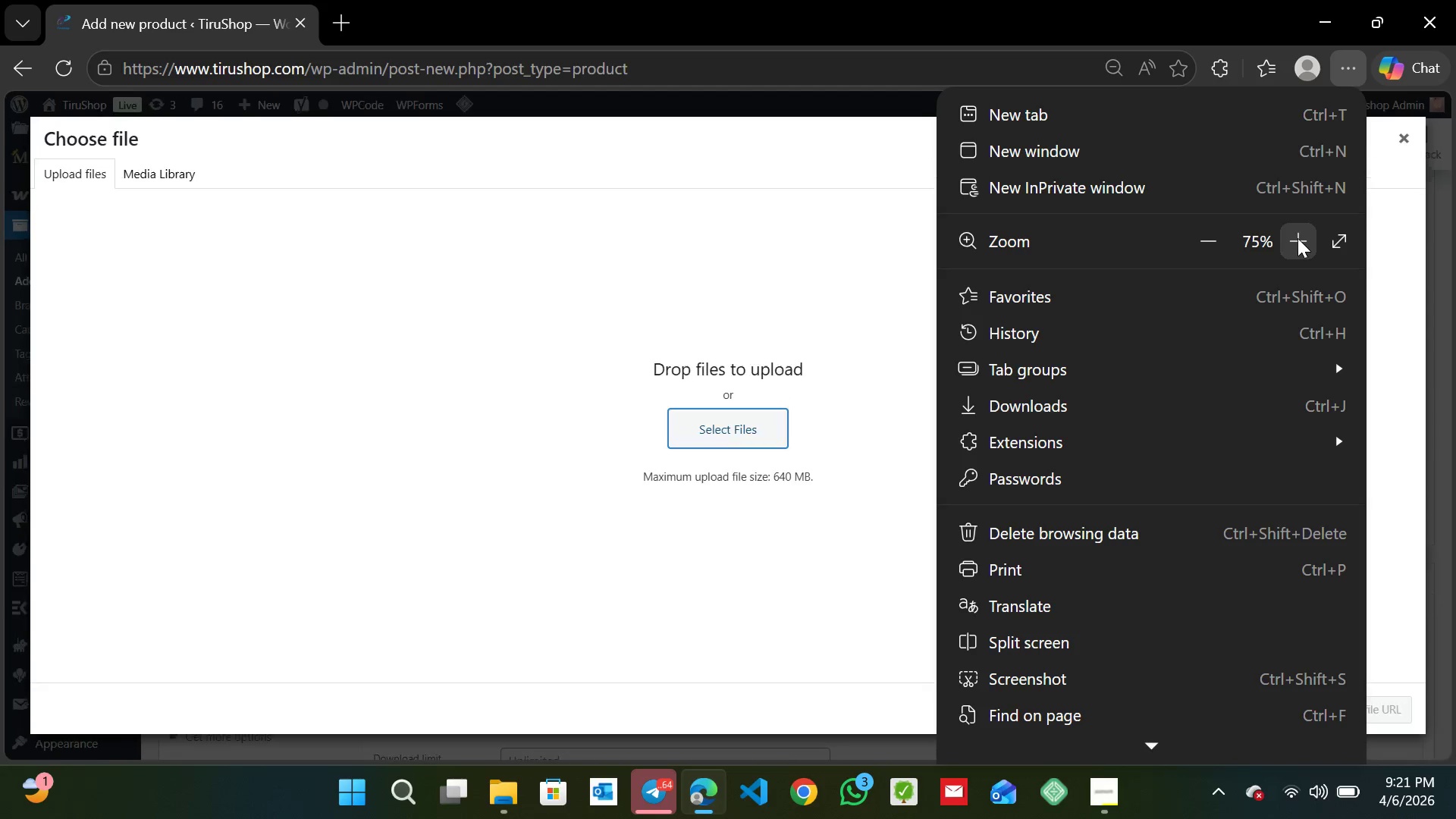 
left_click([1298, 238])
 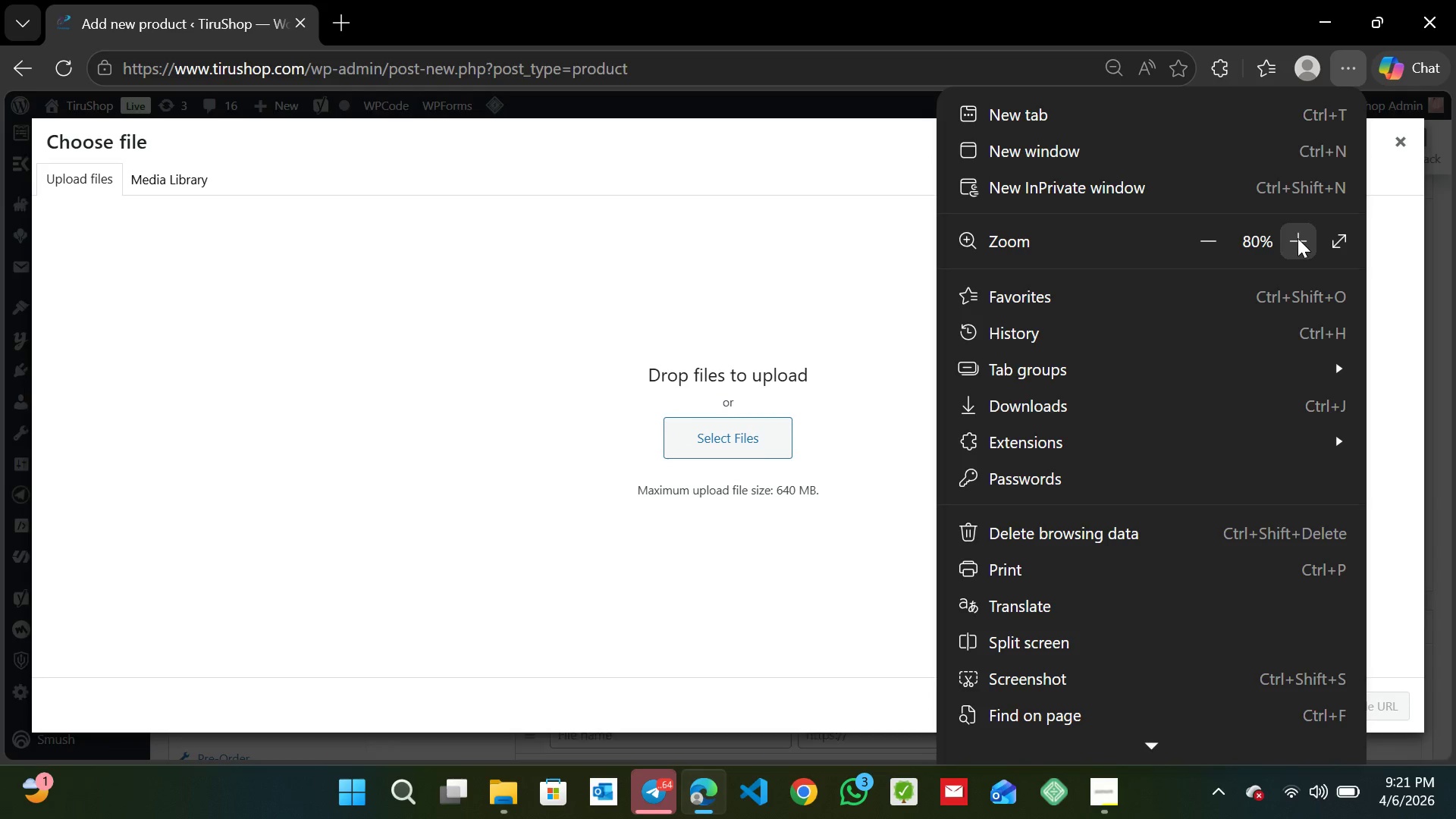 
left_click([1298, 238])
 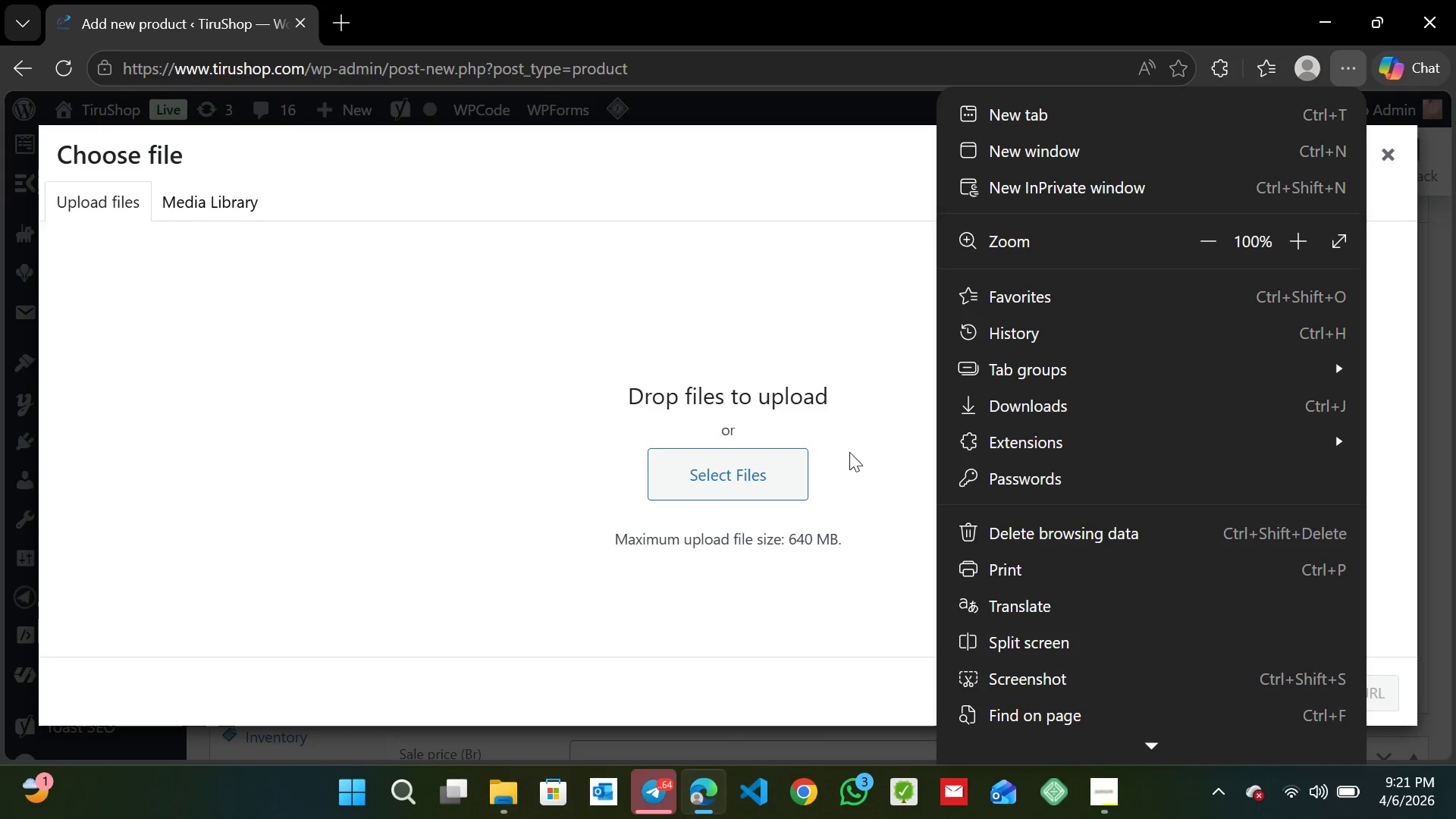 
left_click([739, 472])
 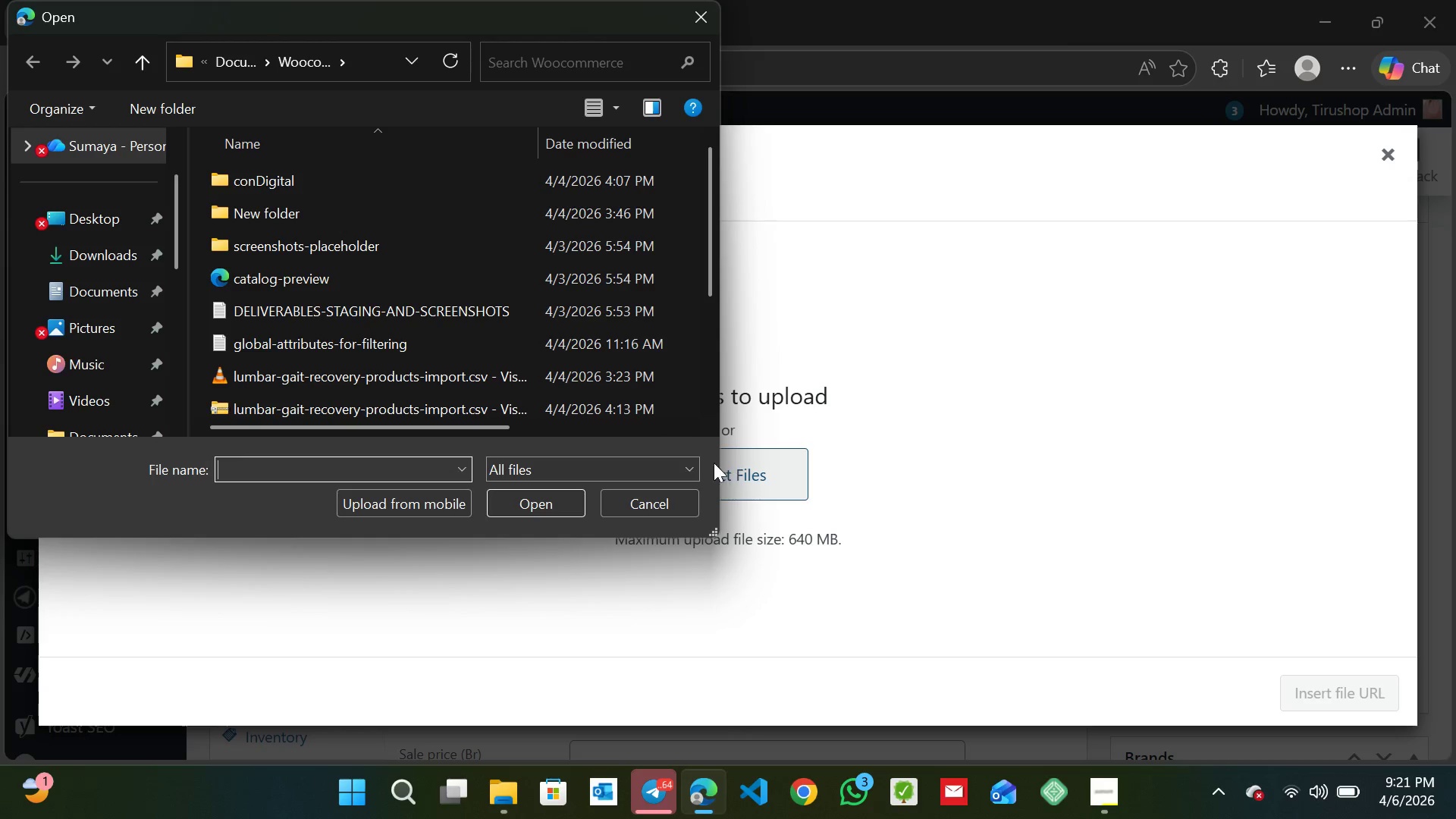 
wait(5.77)
 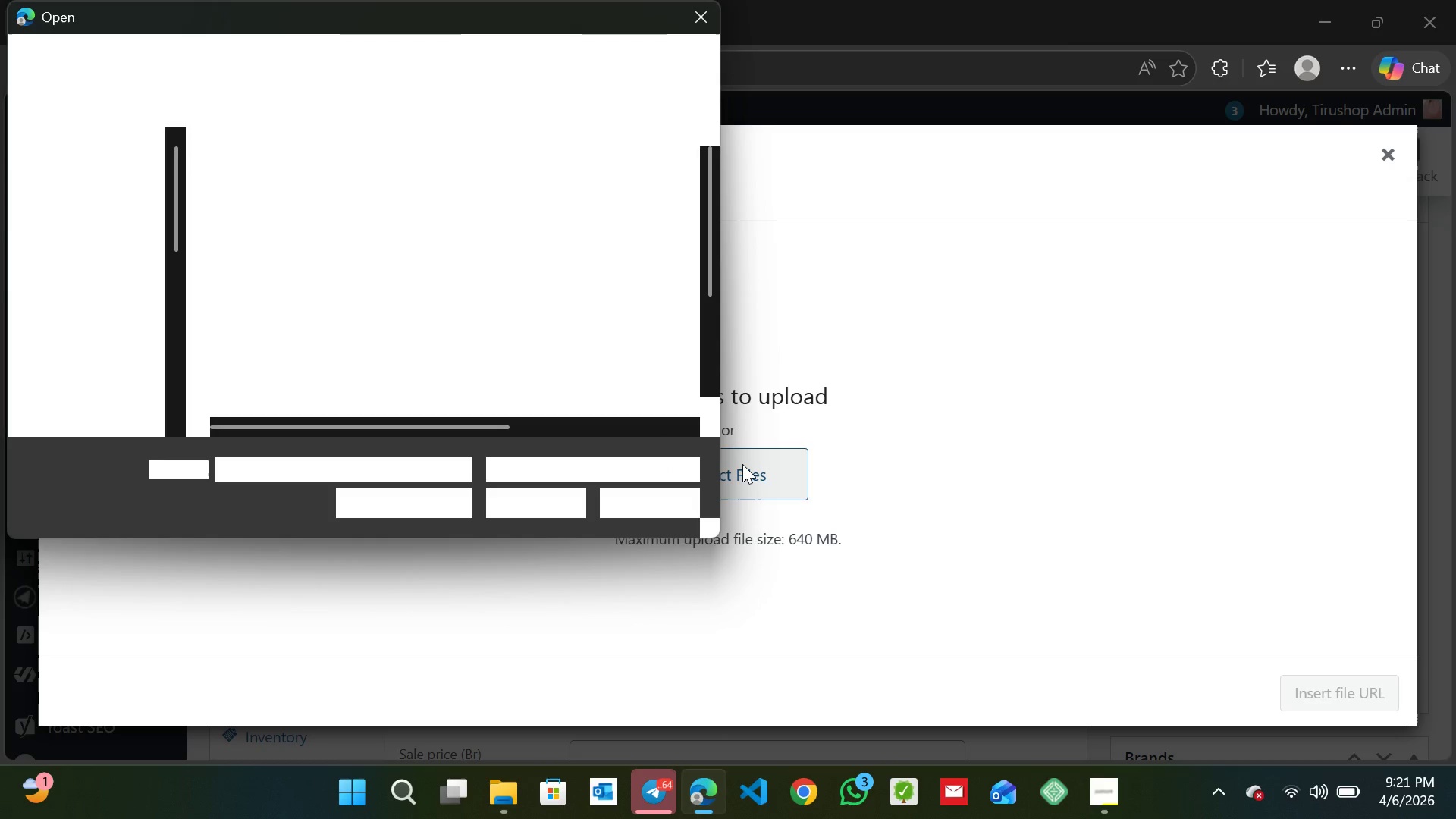 
scroll: coordinate [595, 355], scroll_direction: up, amount: 1.0
 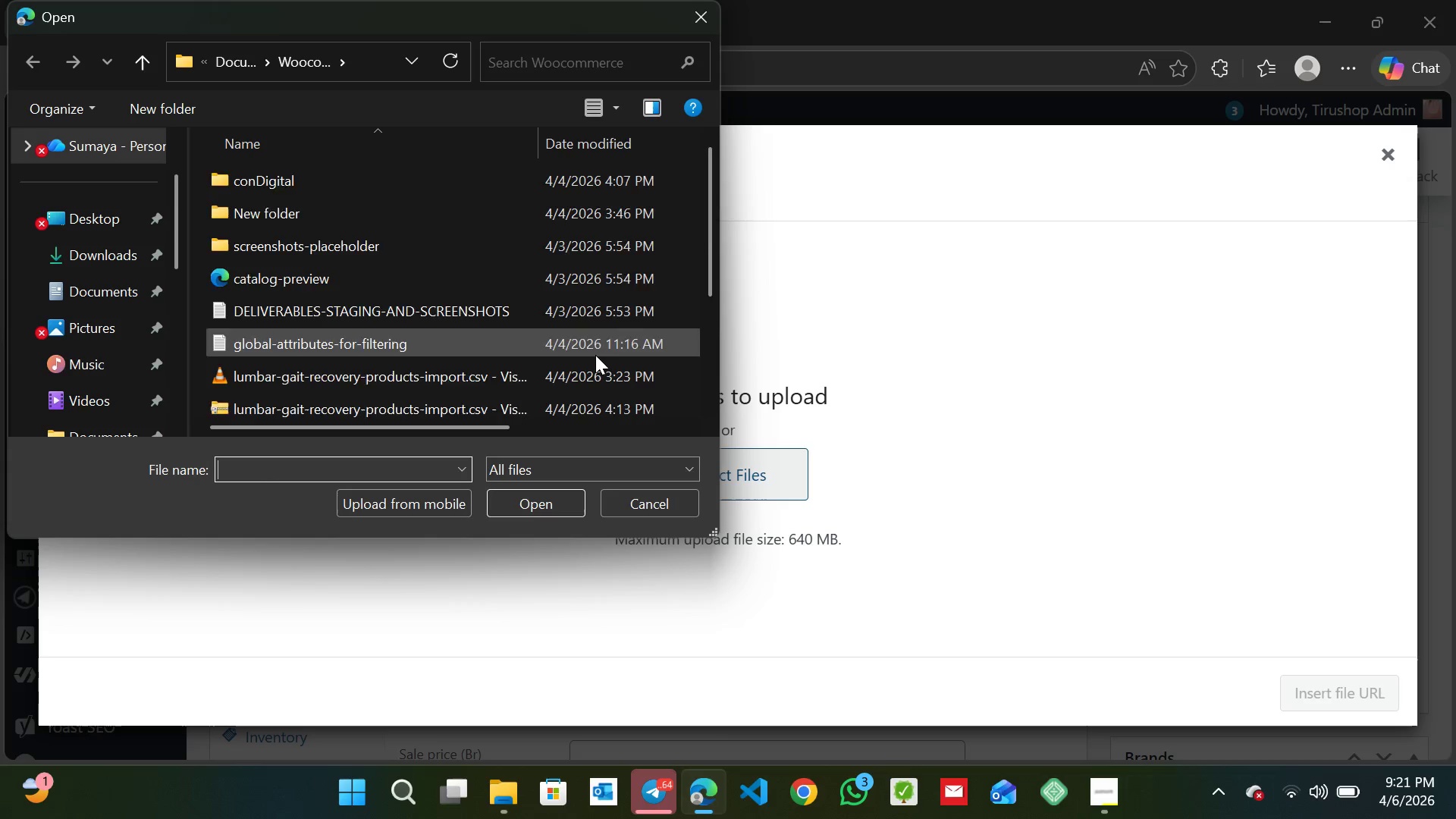 
scroll: coordinate [595, 355], scroll_direction: none, amount: 0.0
 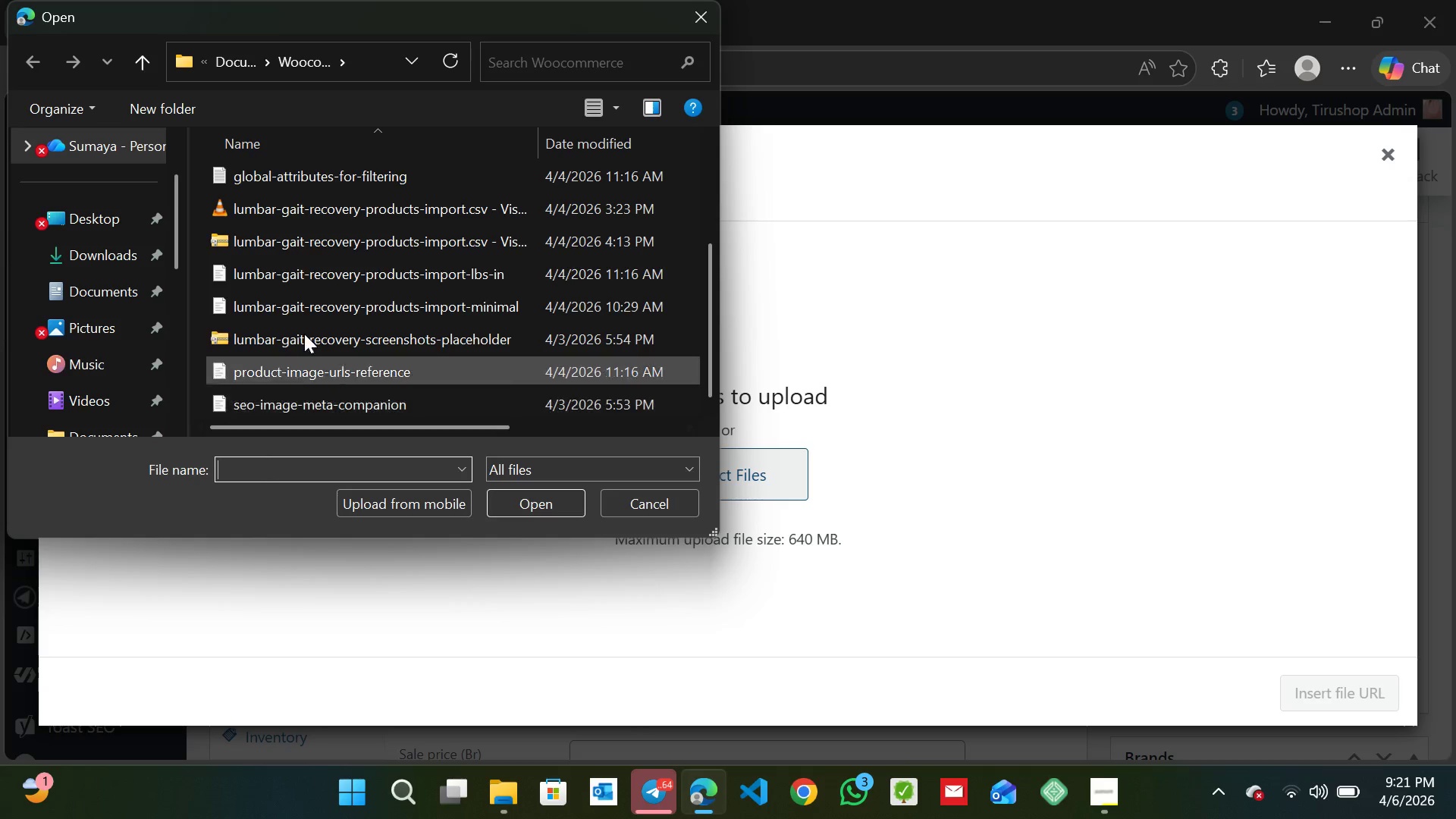 
scroll: coordinate [504, 304], scroll_direction: down, amount: 2.0
 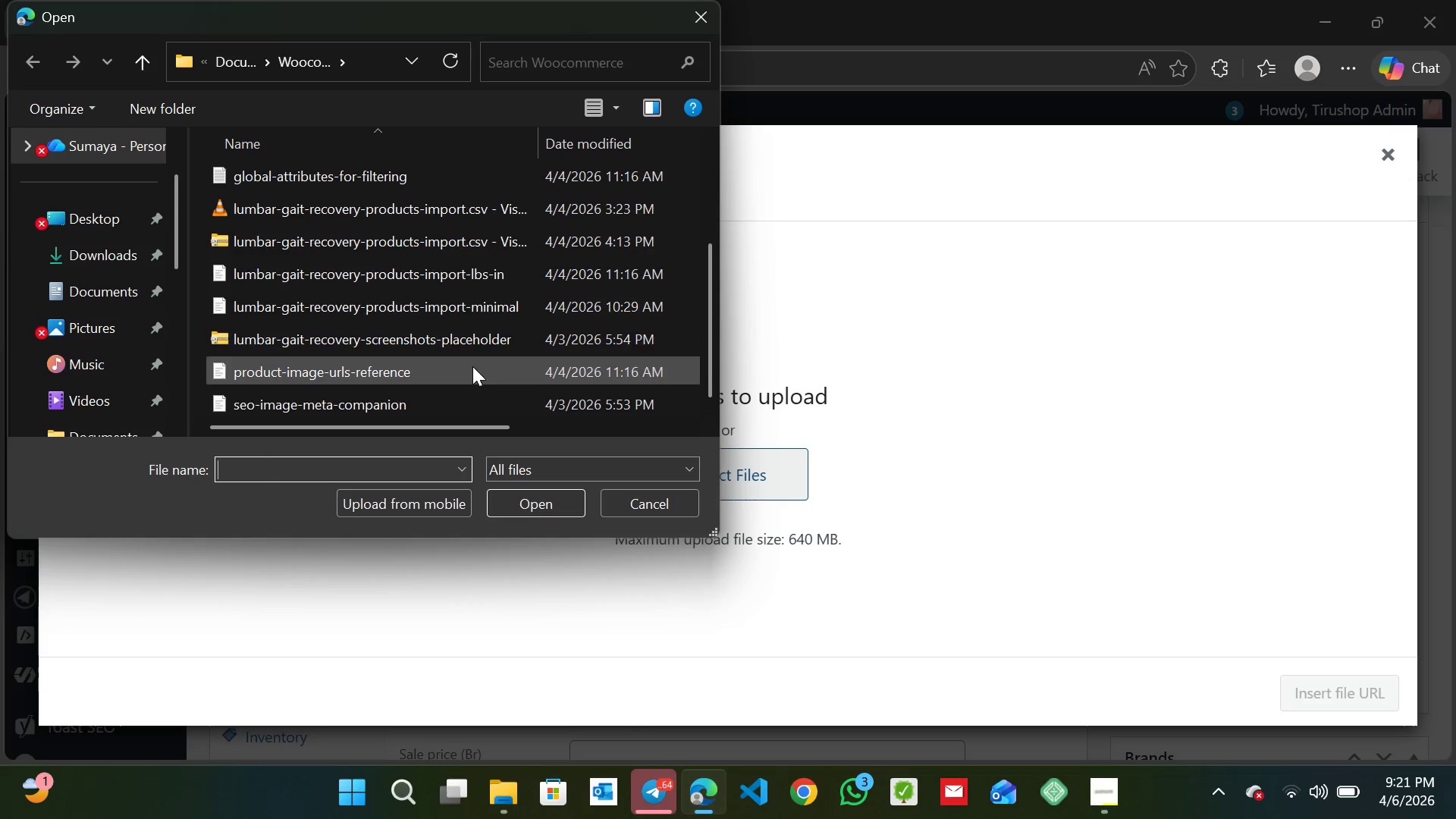 
scroll: coordinate [473, 366], scroll_direction: up, amount: 5.0
 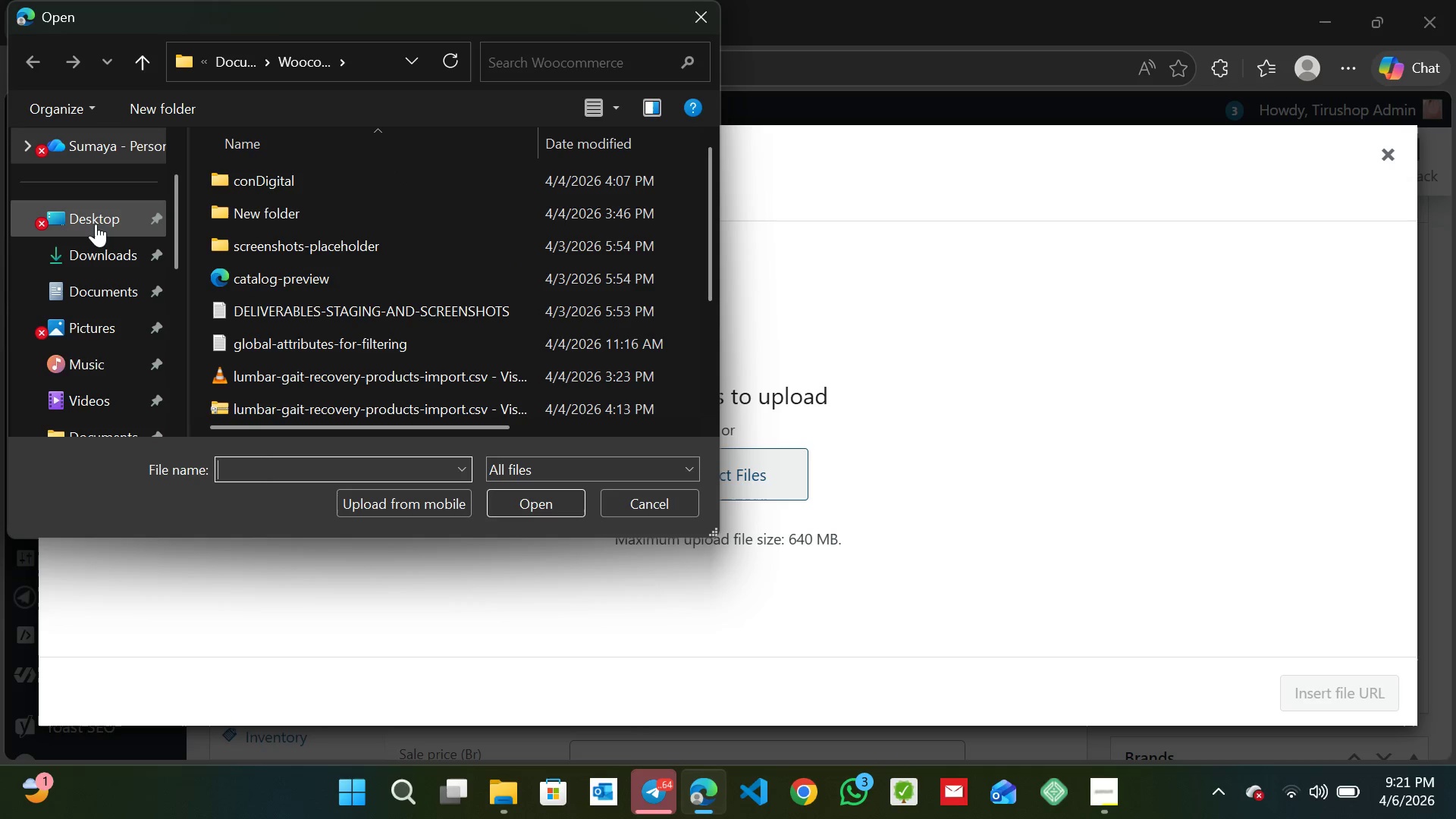 
left_click([95, 224])
 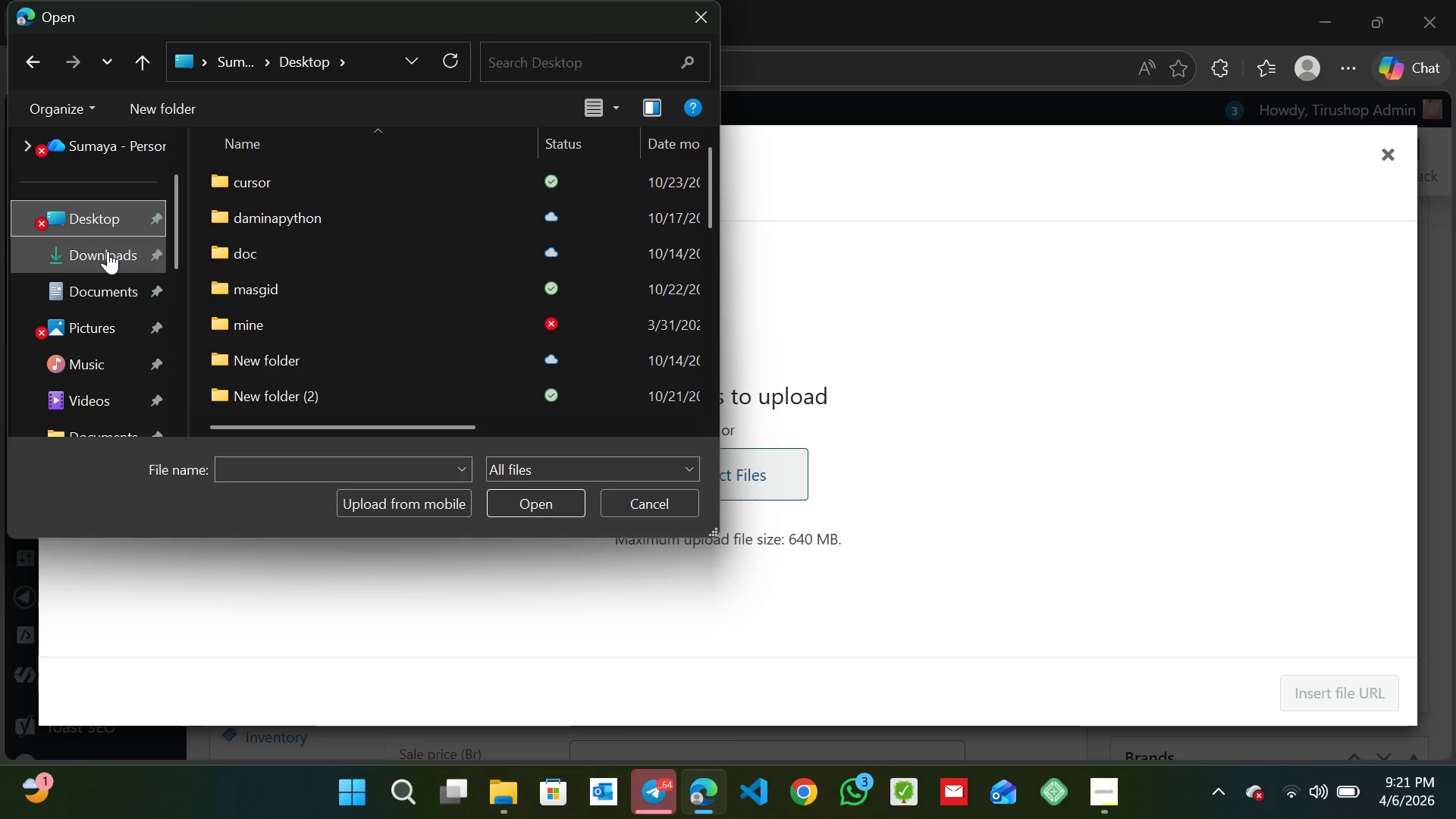 
left_click([108, 251])
 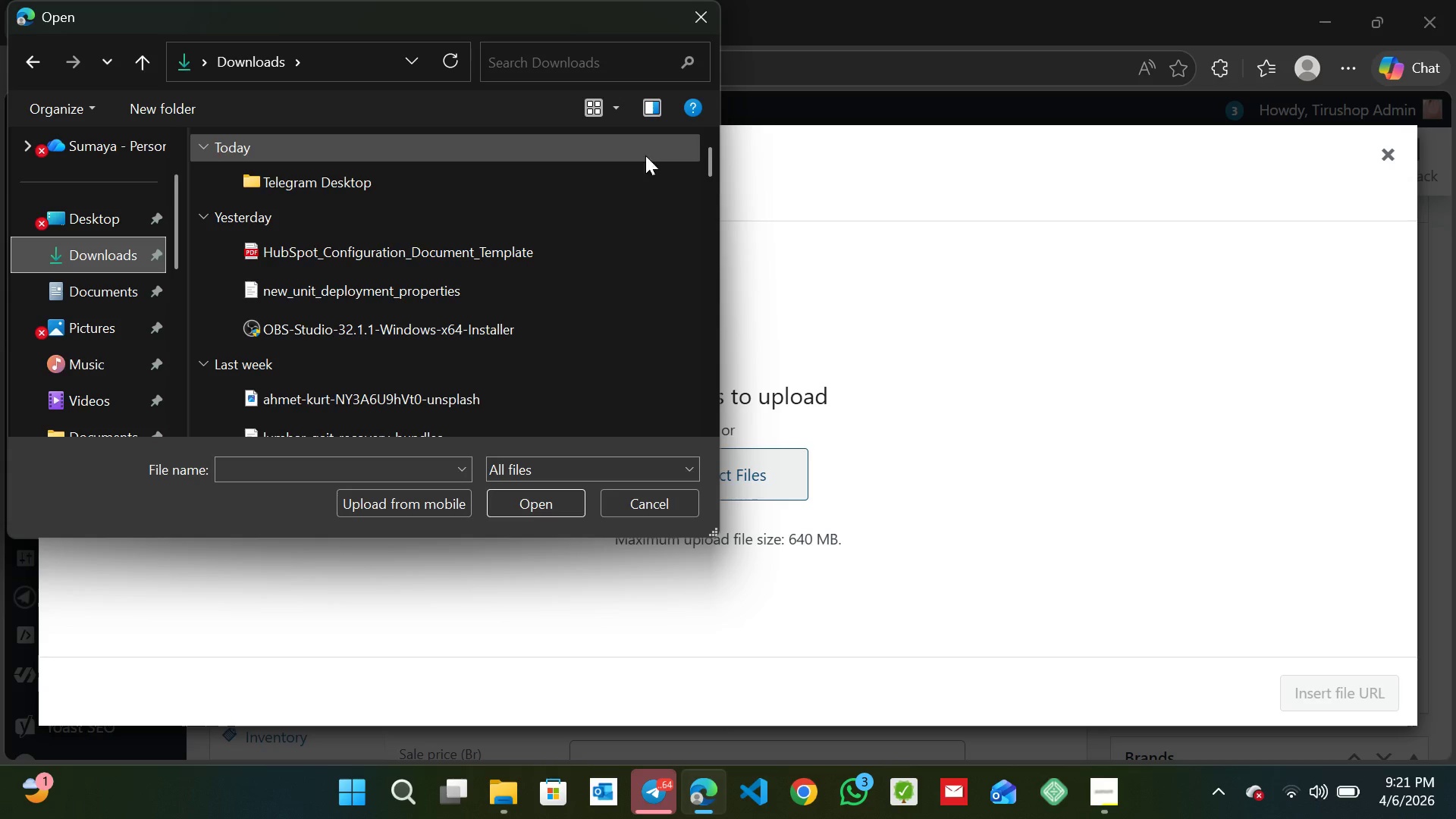 
wait(5.05)
 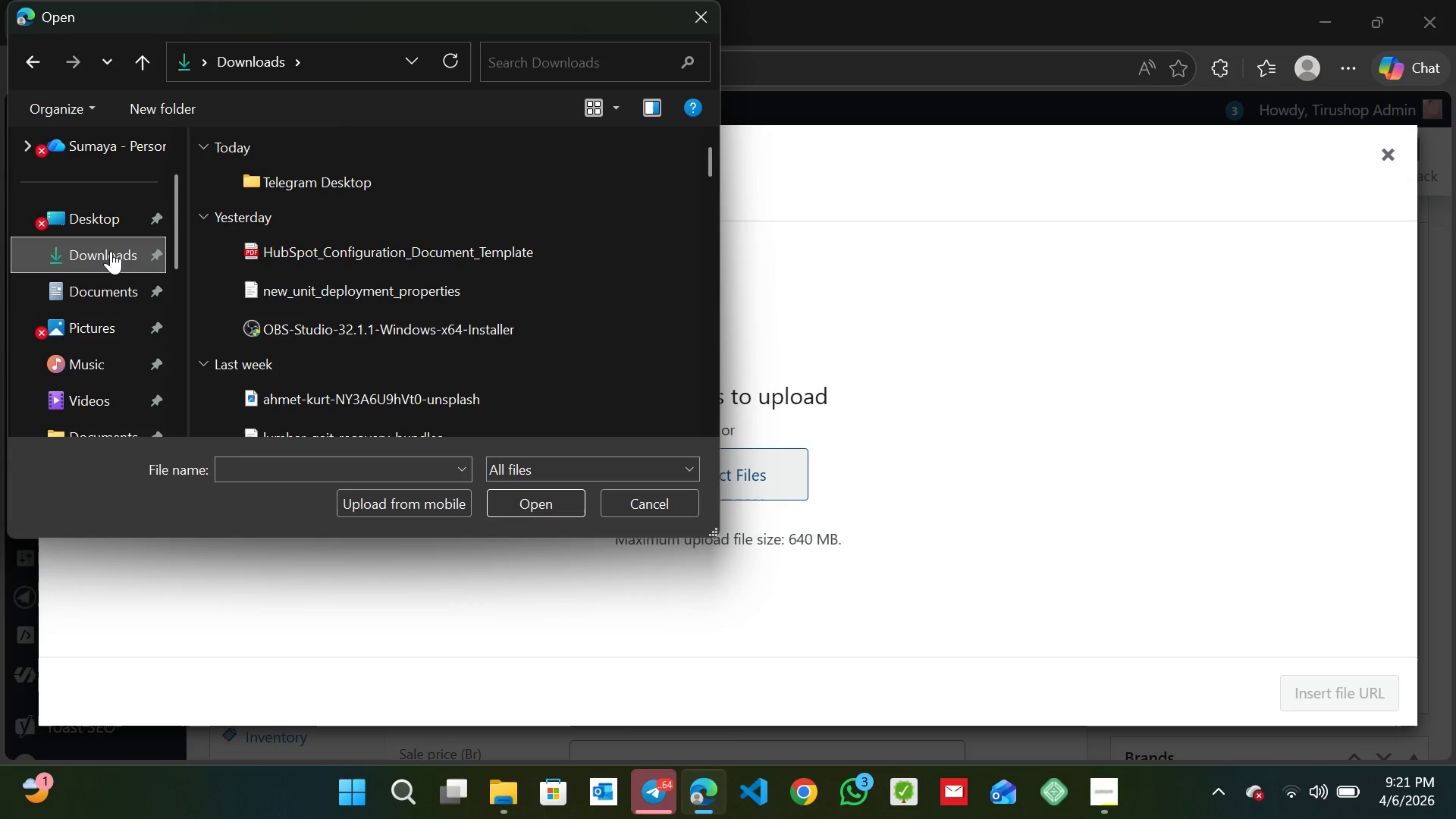 
left_click([725, 162])
 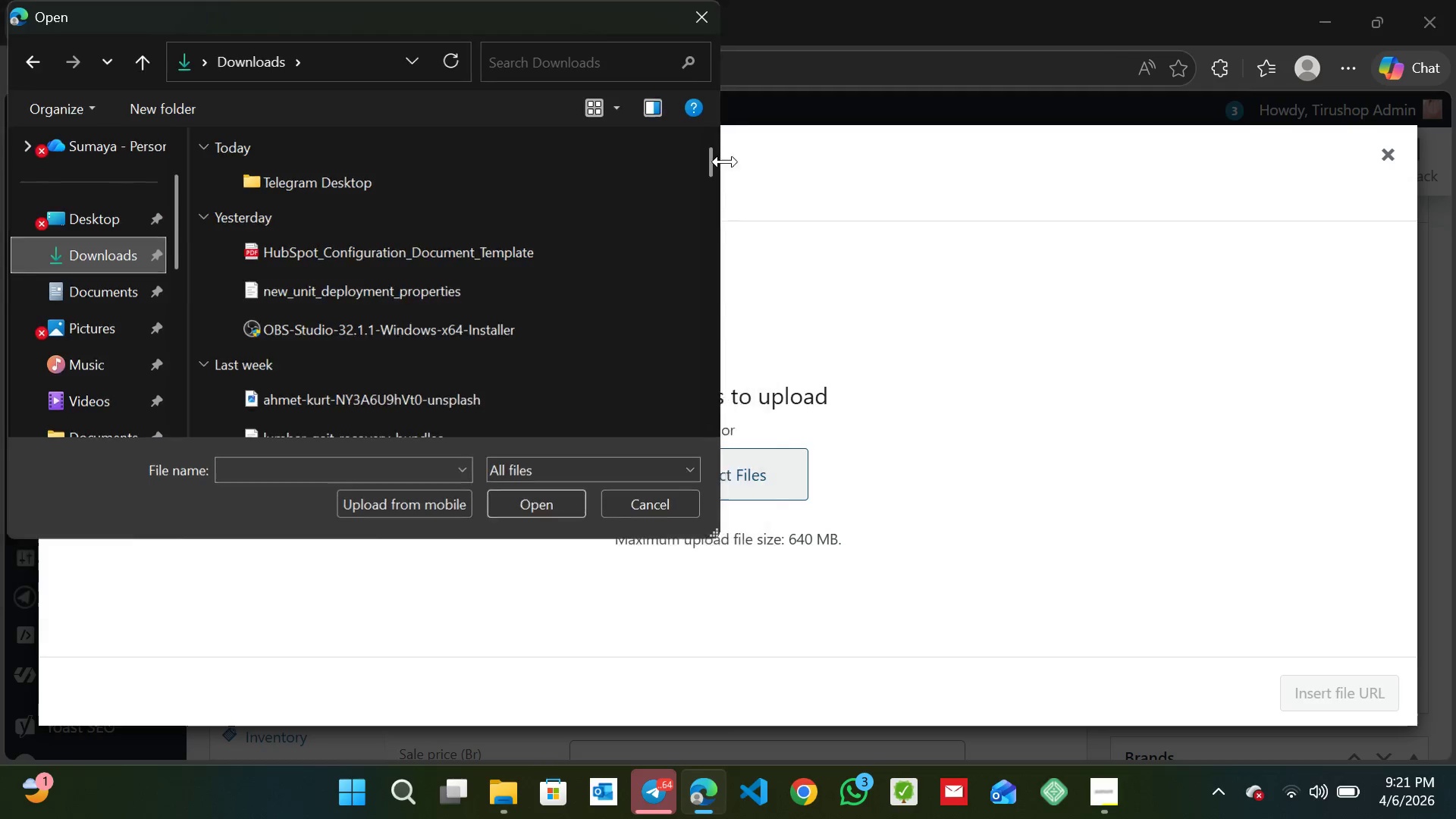 
left_click_drag(start_coordinate=[725, 162], to_coordinate=[725, 168])
 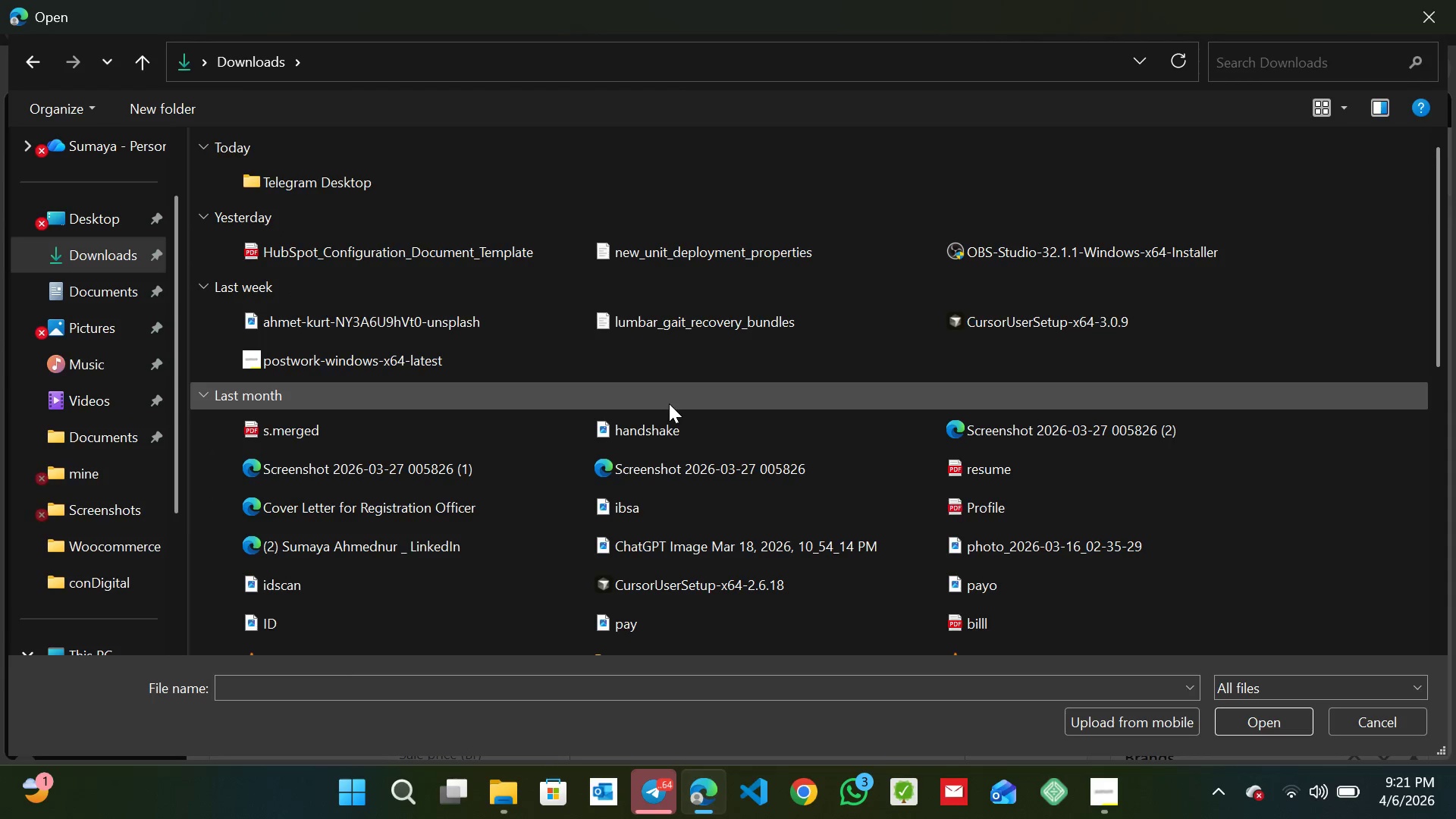 
scroll: coordinate [669, 403], scroll_direction: none, amount: 0.0
 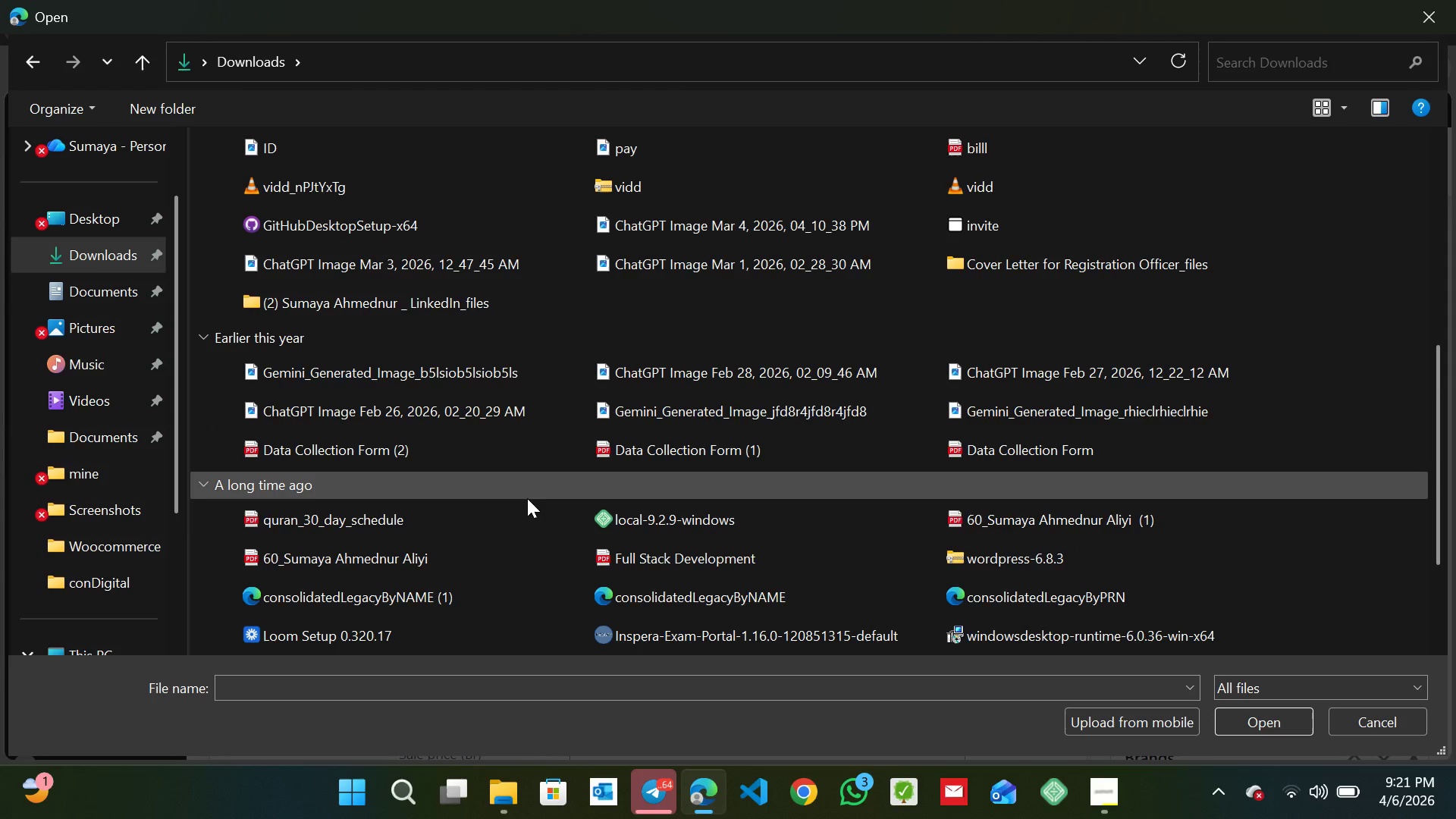 
wait(5.02)
 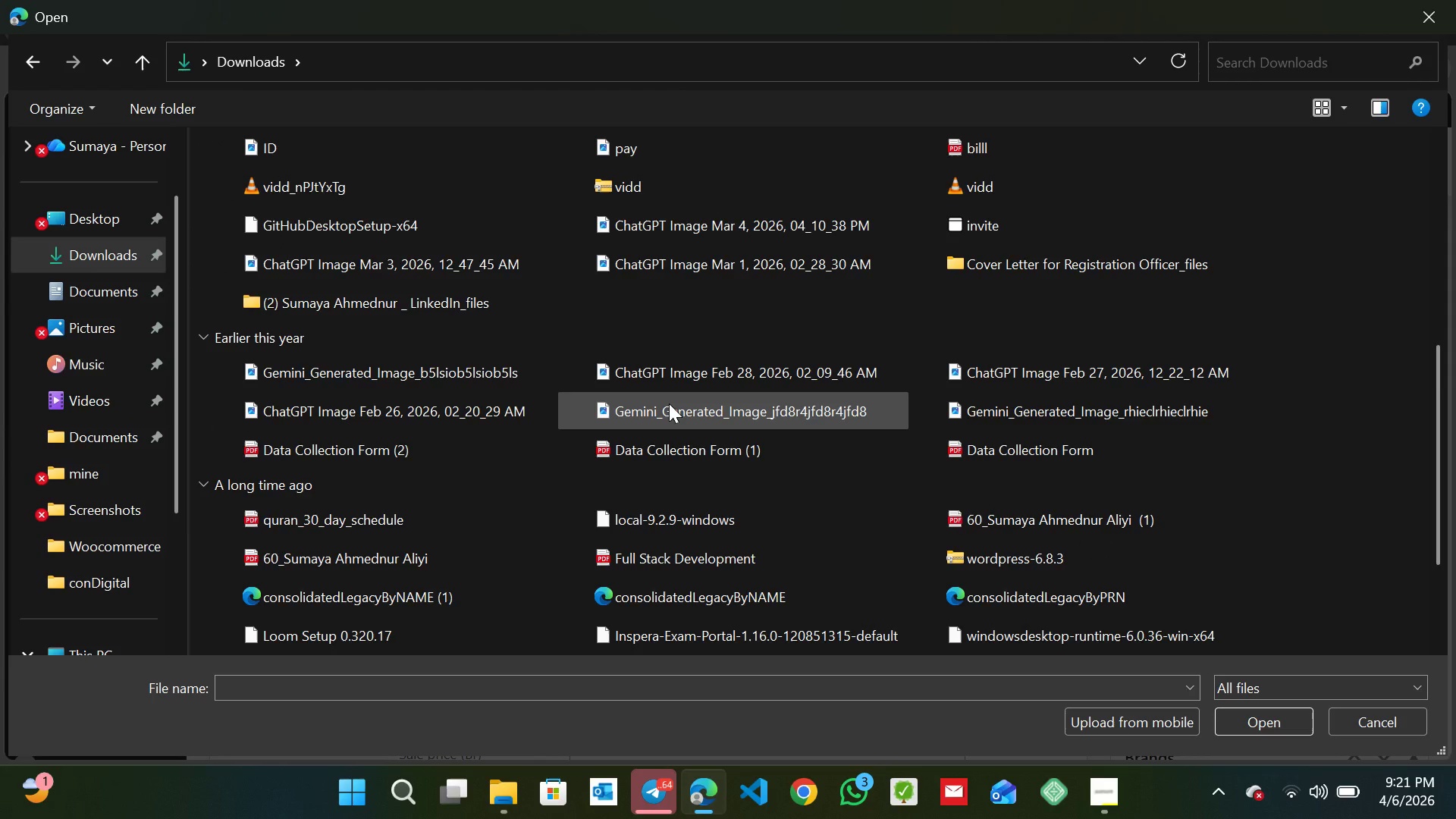 
scroll: coordinate [527, 498], scroll_direction: down, amount: 2.0
 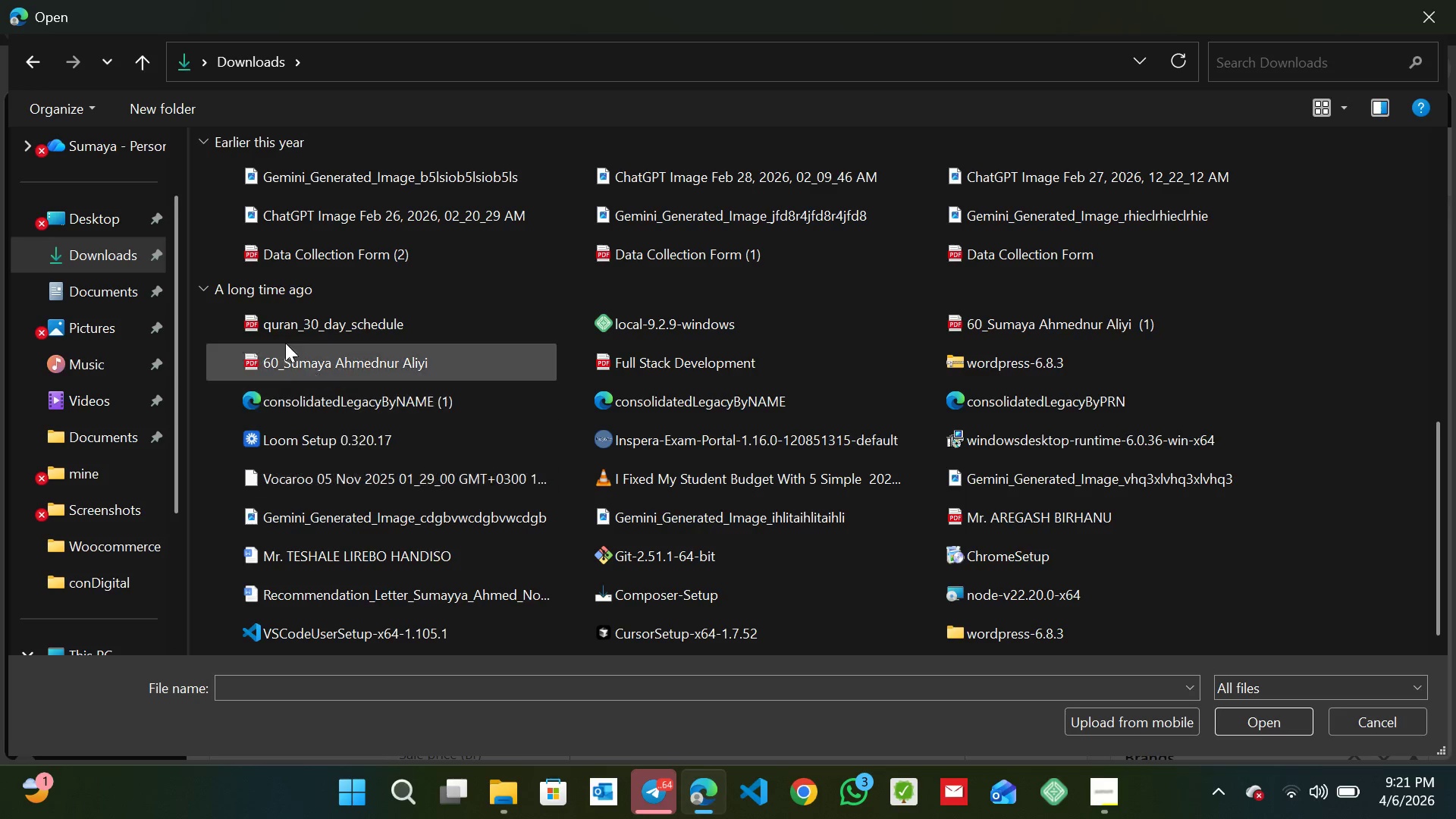 
wait(6.42)
 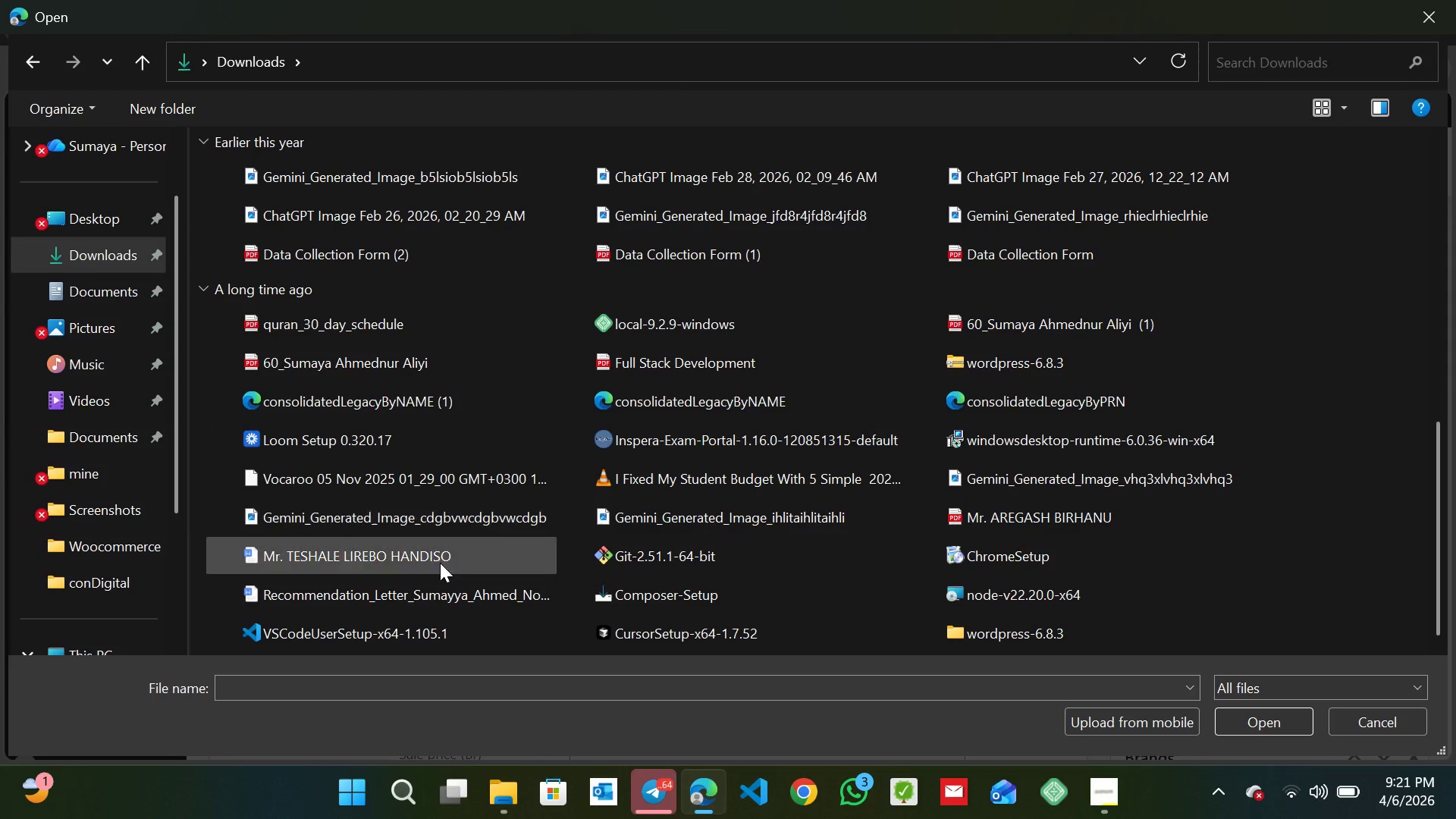 
double_click([109, 300])
 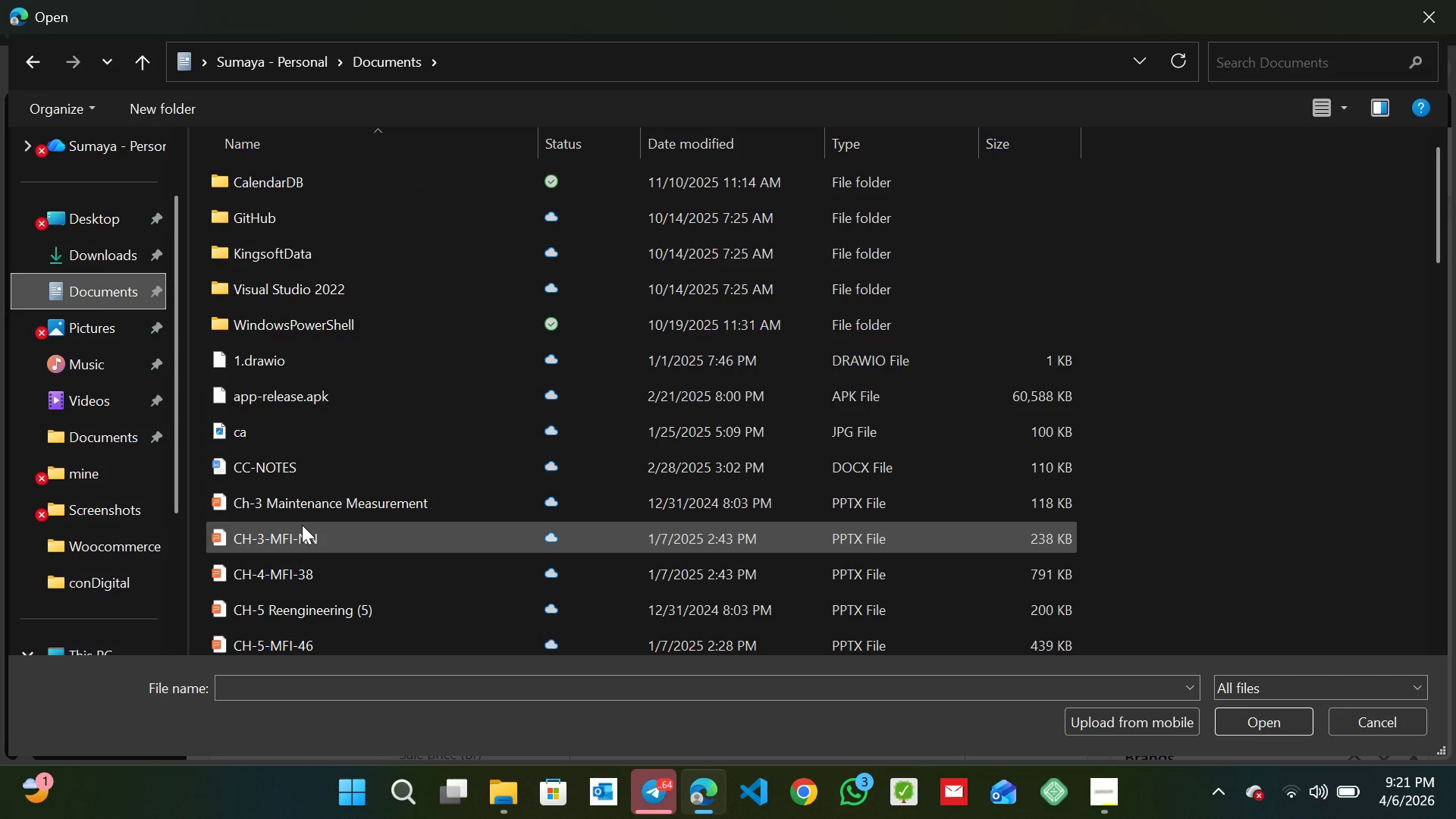 
double_click([315, 503])
 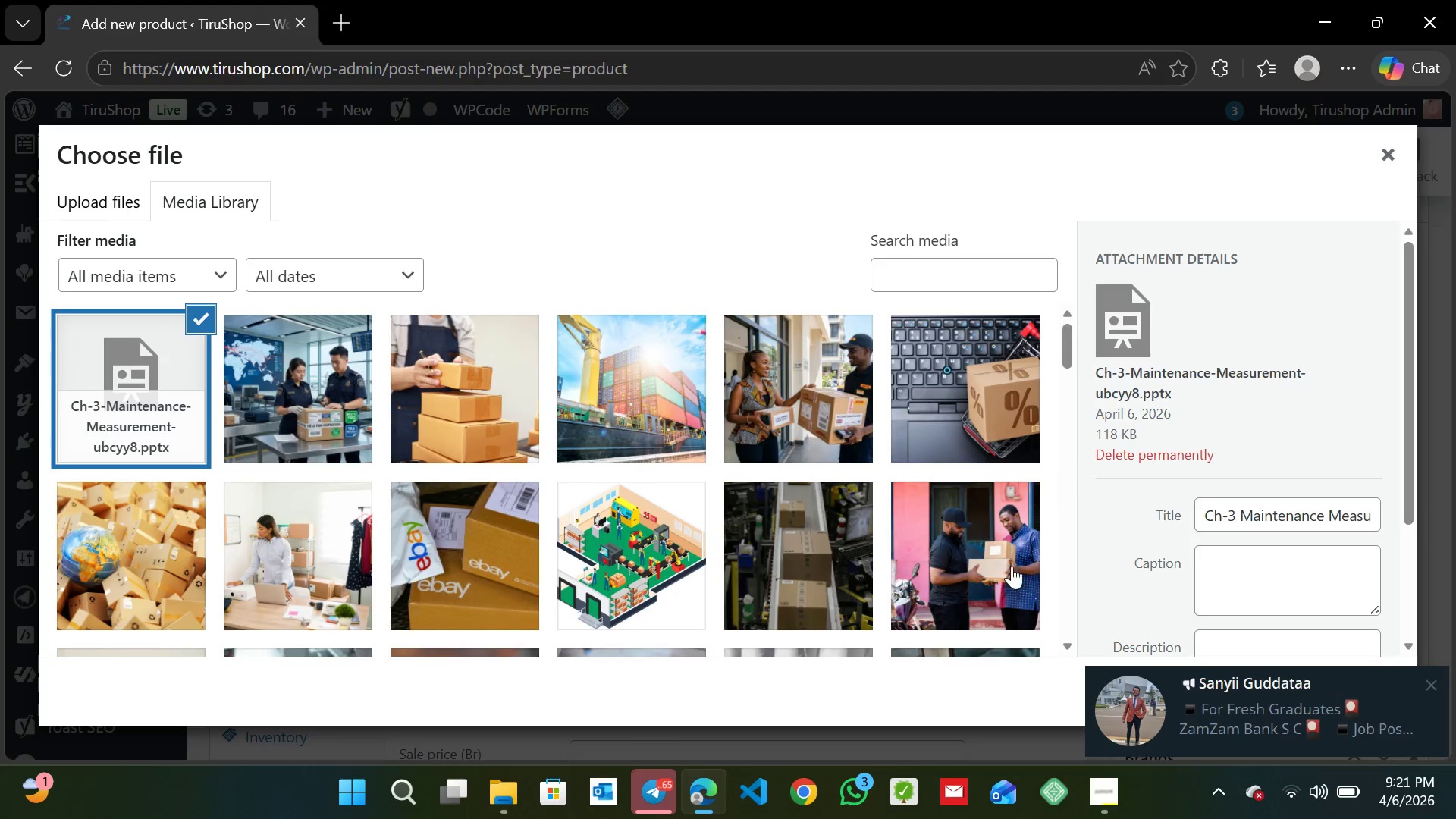 
wait(18.53)
 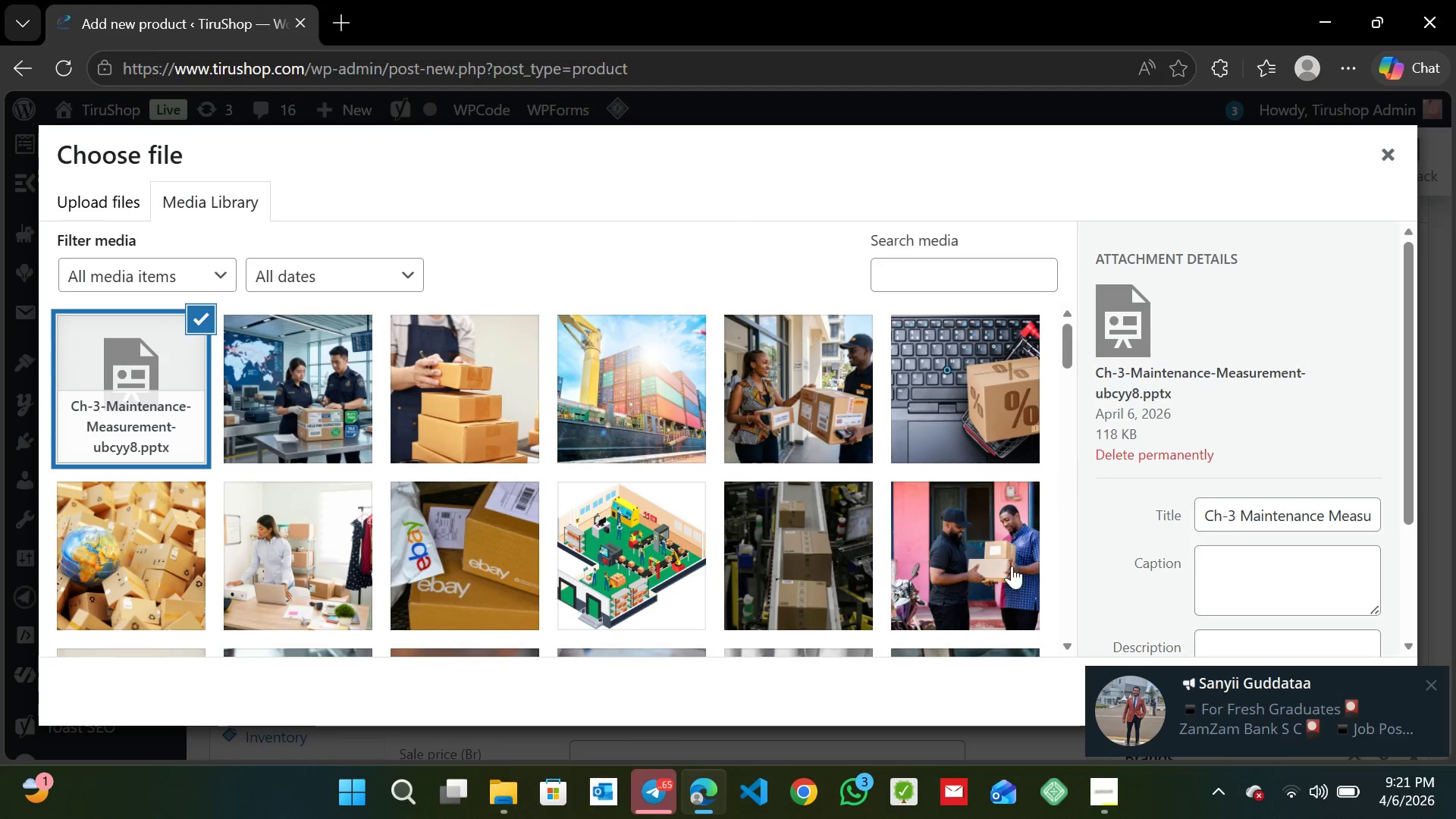 
double_click([1427, 683])
 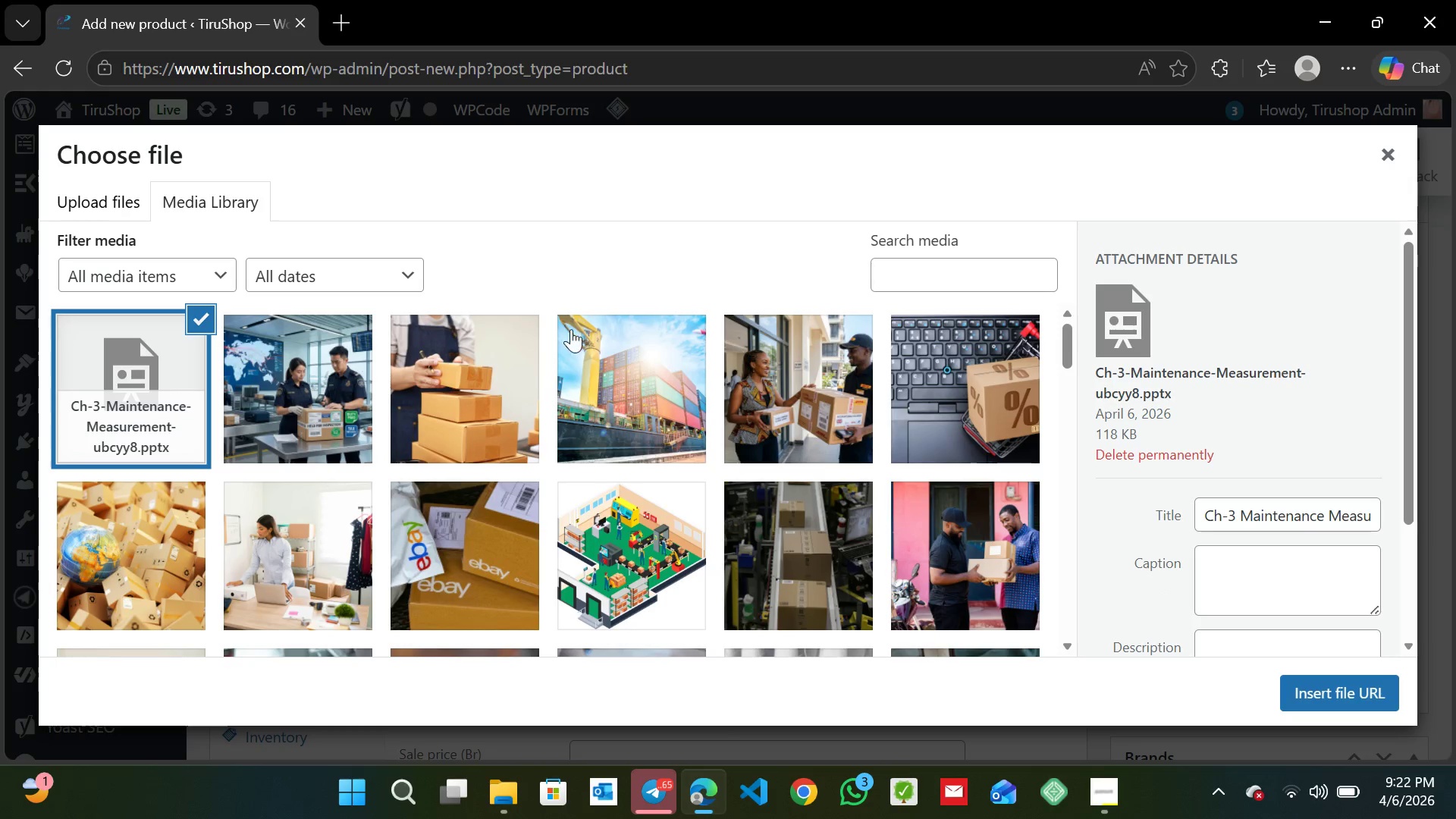 
left_click([197, 317])
 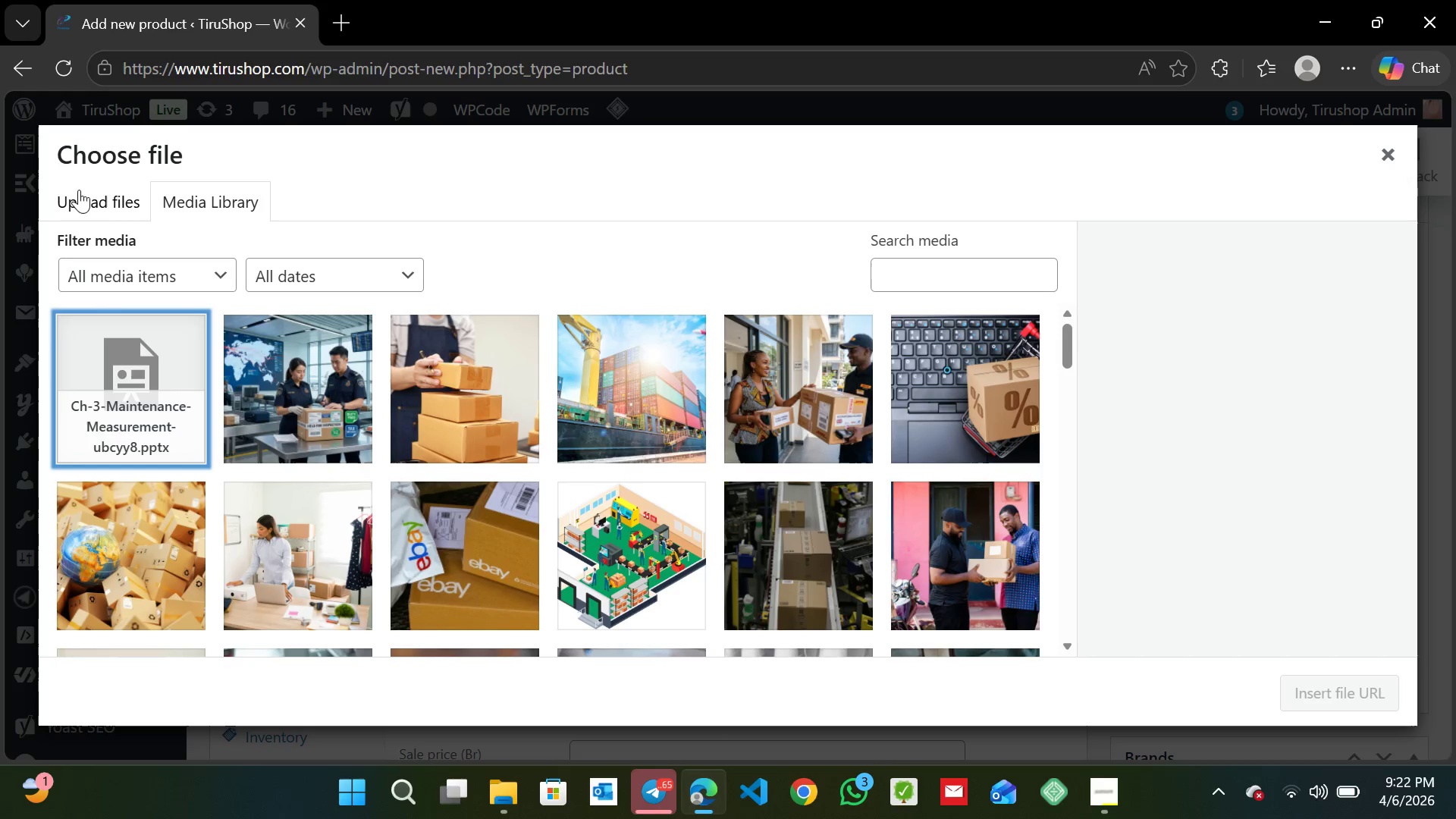 
left_click([83, 202])
 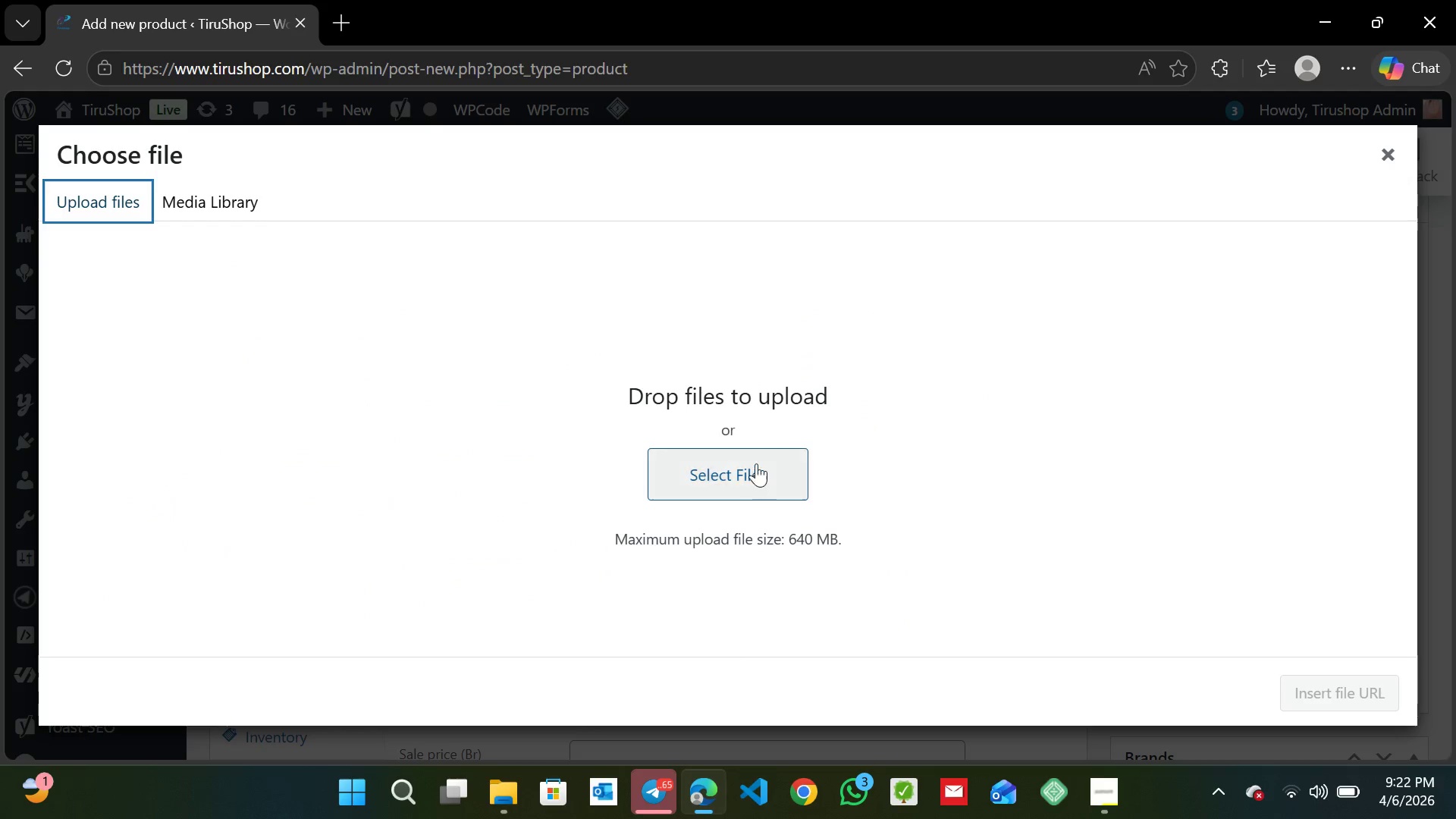 
left_click([755, 469])
 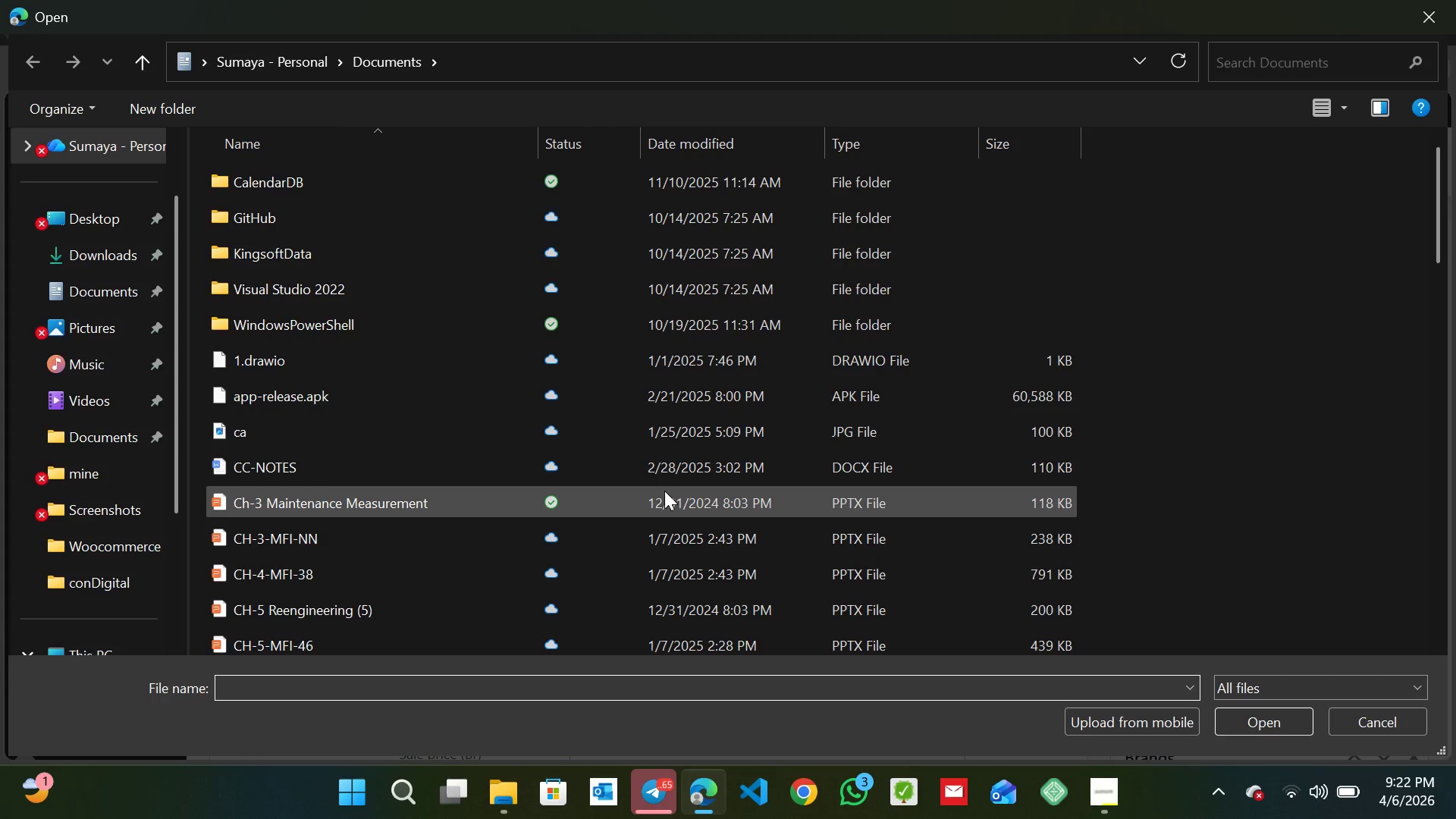 
wait(5.8)
 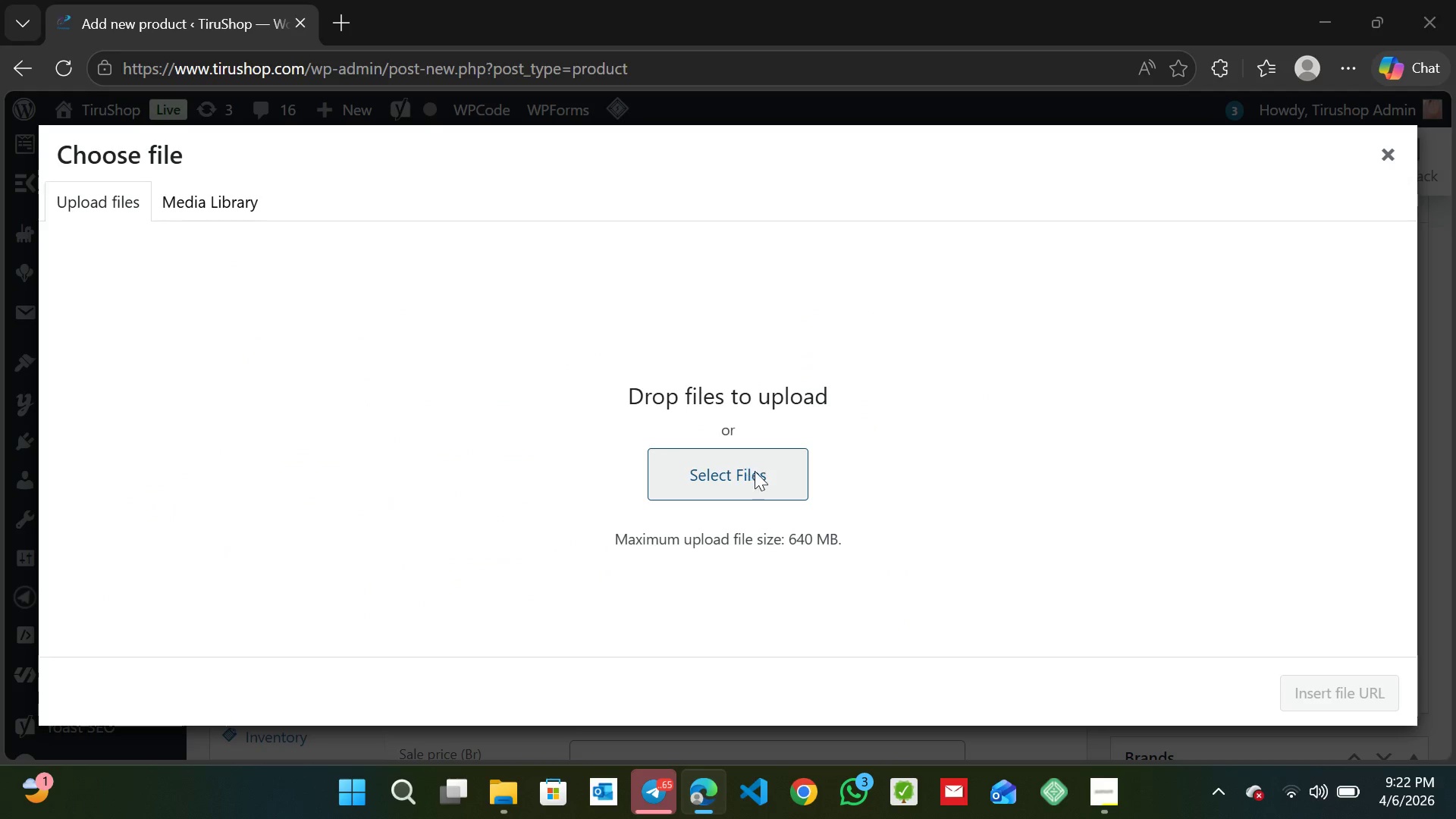 
scroll: coordinate [664, 491], scroll_direction: down, amount: 3.0
 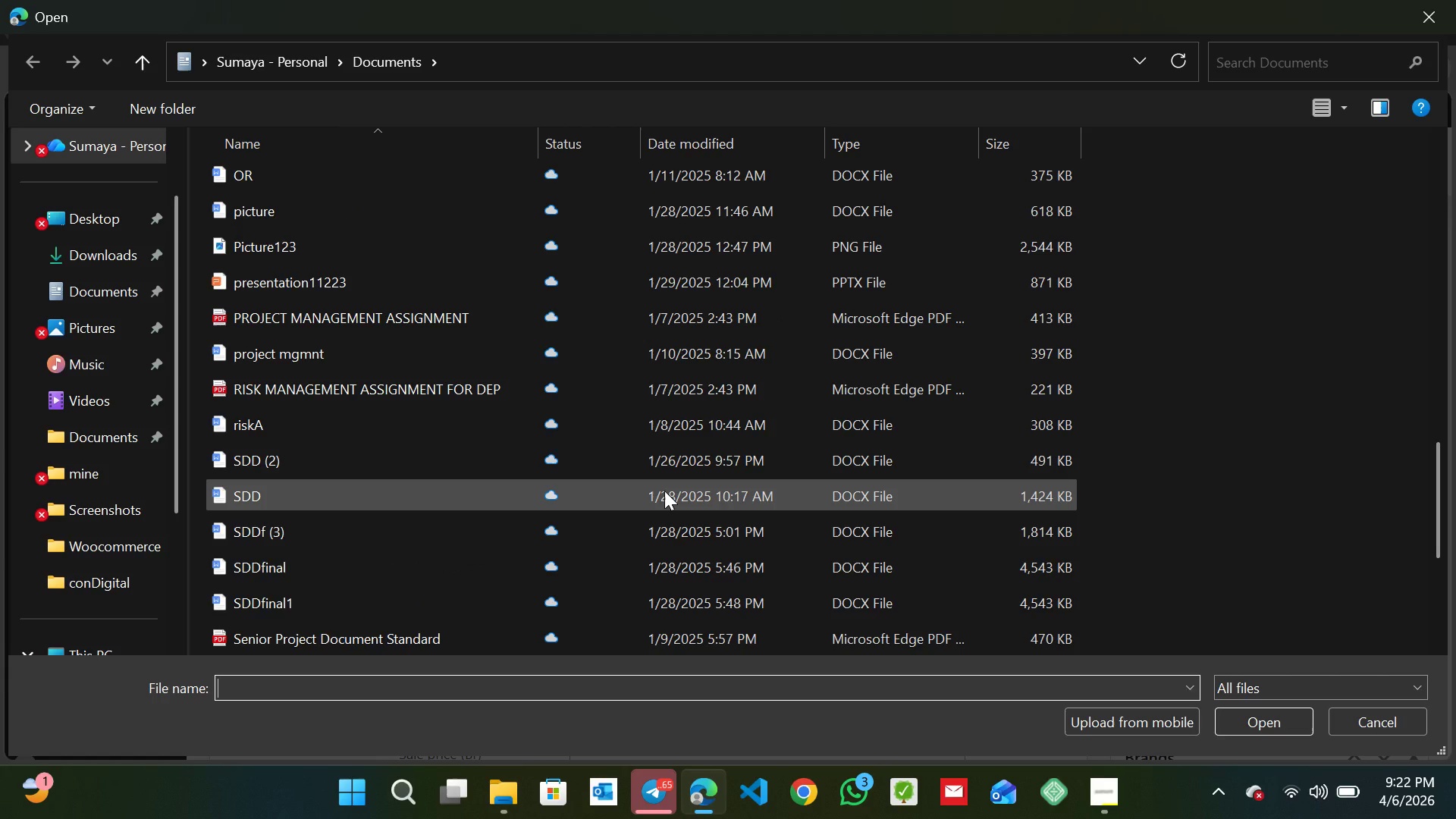 
wait(7.96)
 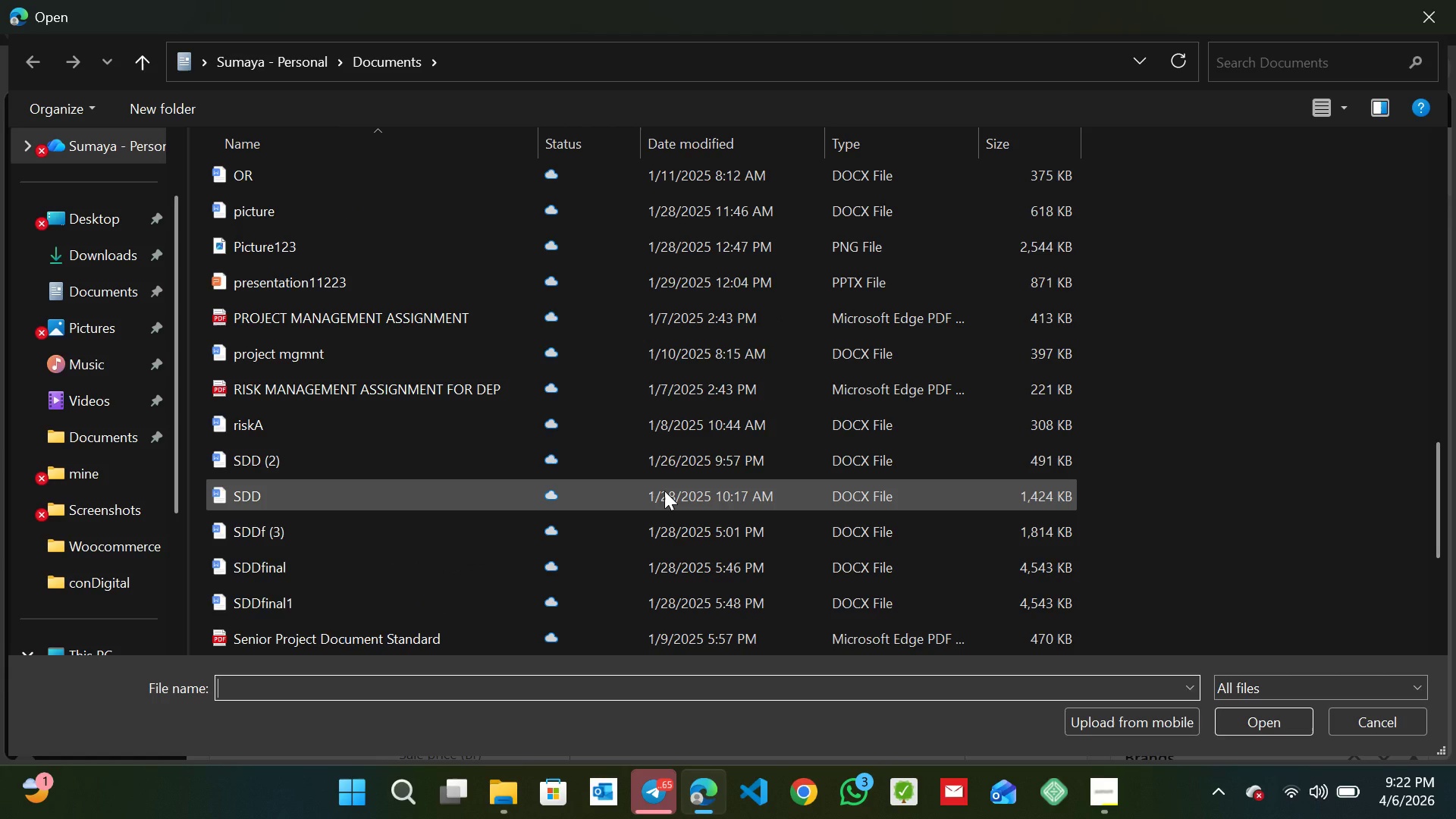 
scroll: coordinate [494, 400], scroll_direction: down, amount: 7.0
 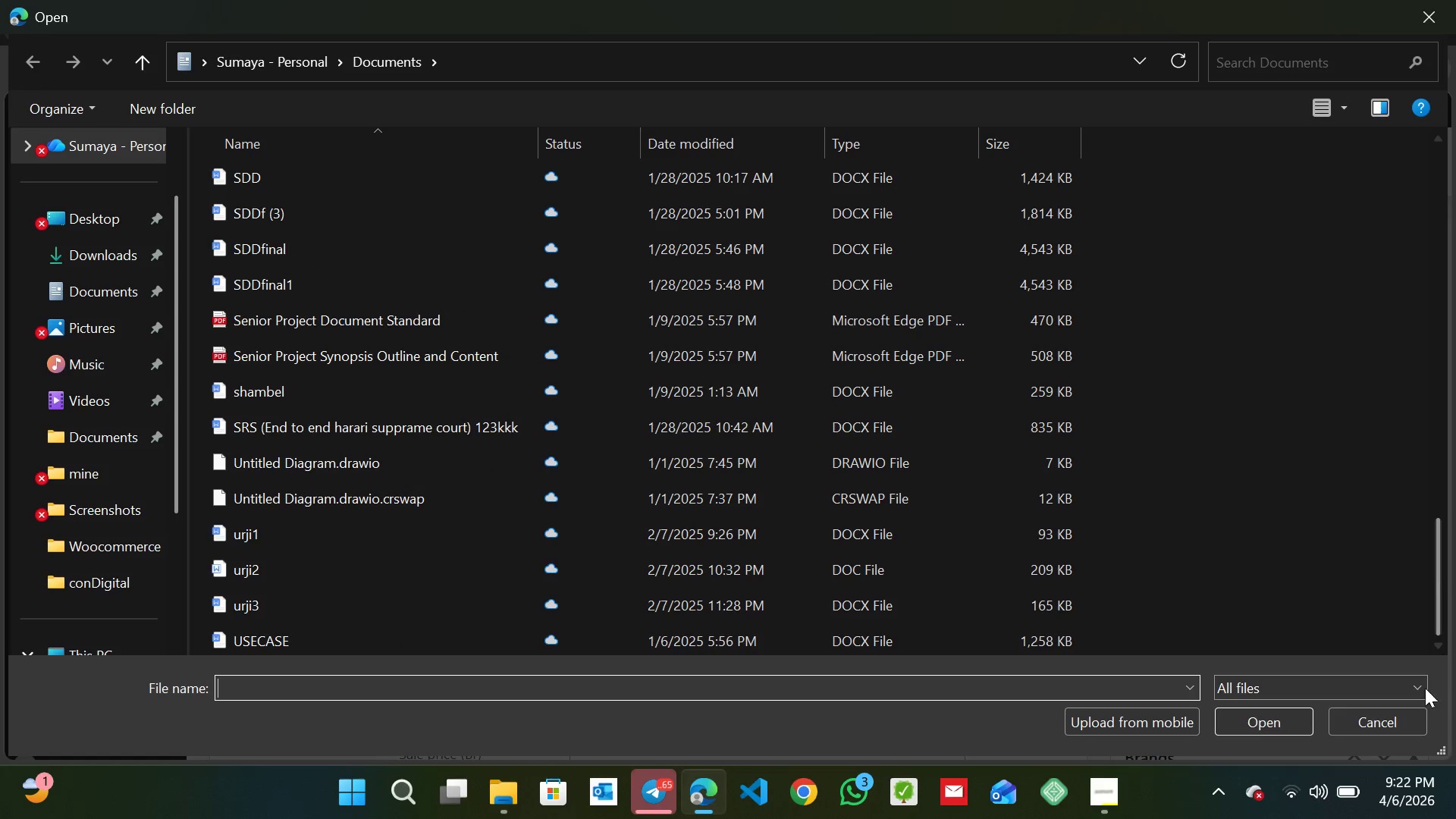 
left_click([1410, 682])
 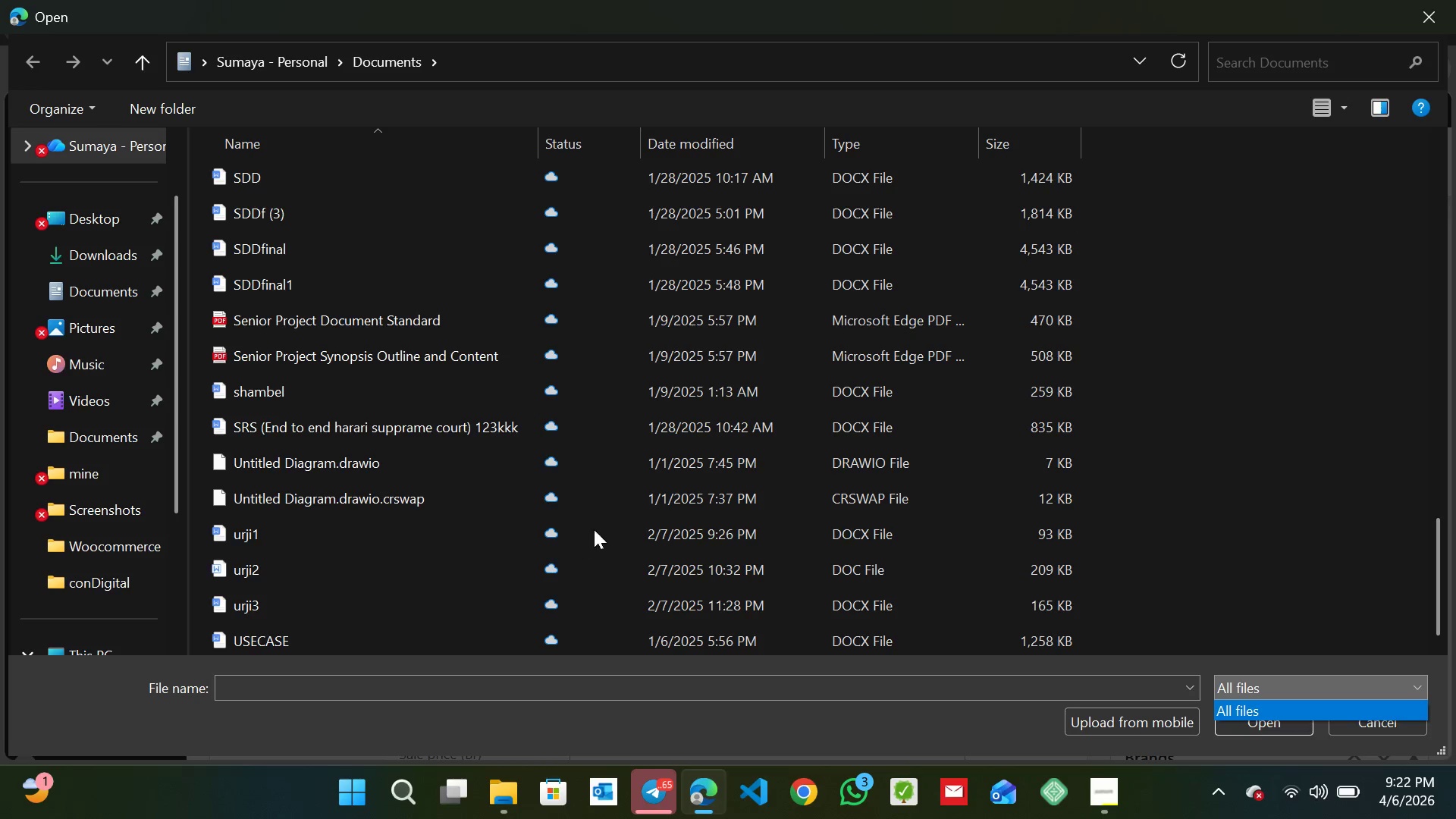 
scroll: coordinate [611, 523], scroll_direction: none, amount: 0.0
 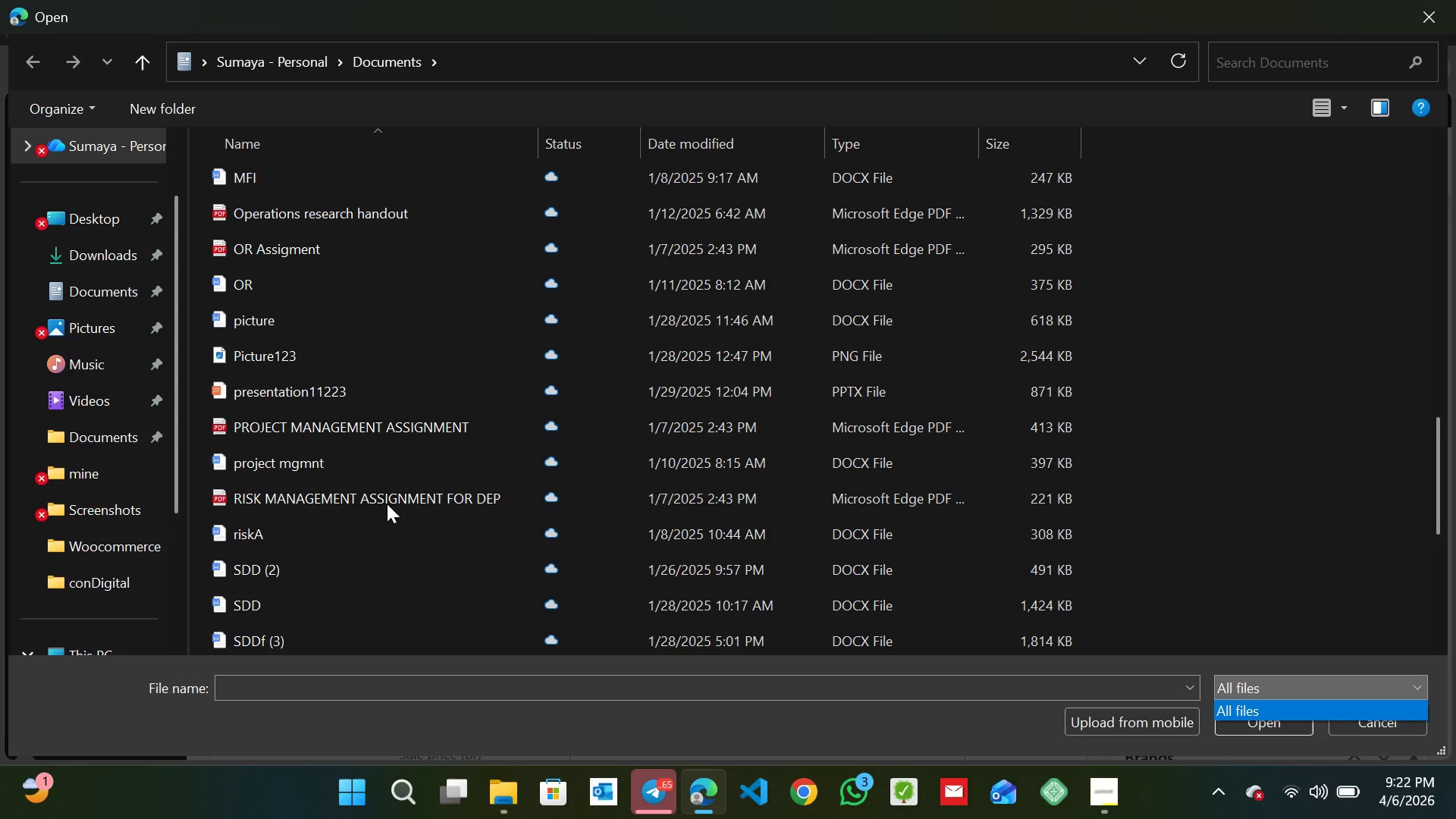 
scroll: coordinate [406, 489], scroll_direction: down, amount: 1.0
 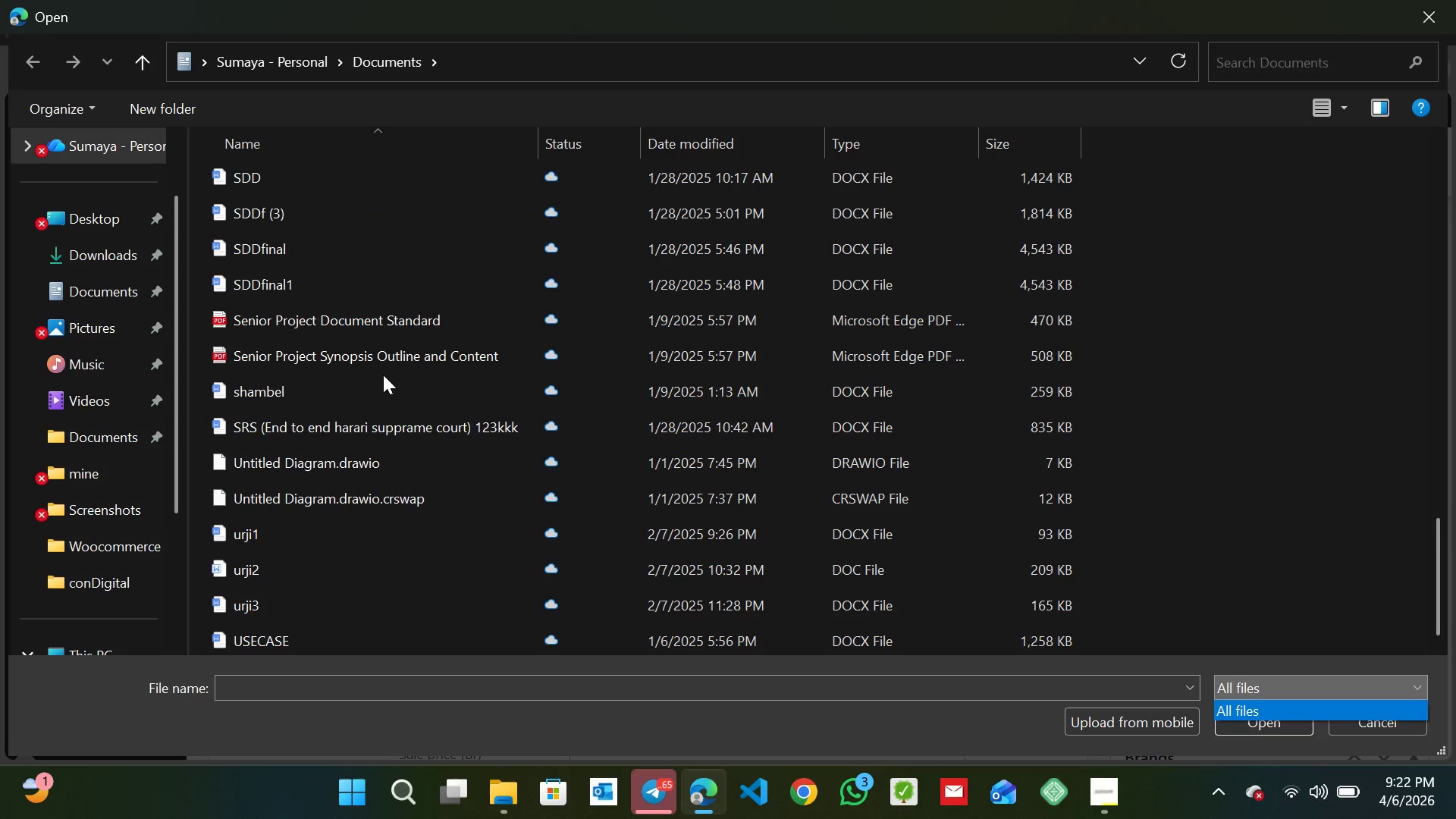 
left_click_drag(start_coordinate=[391, 362], to_coordinate=[395, 356])
 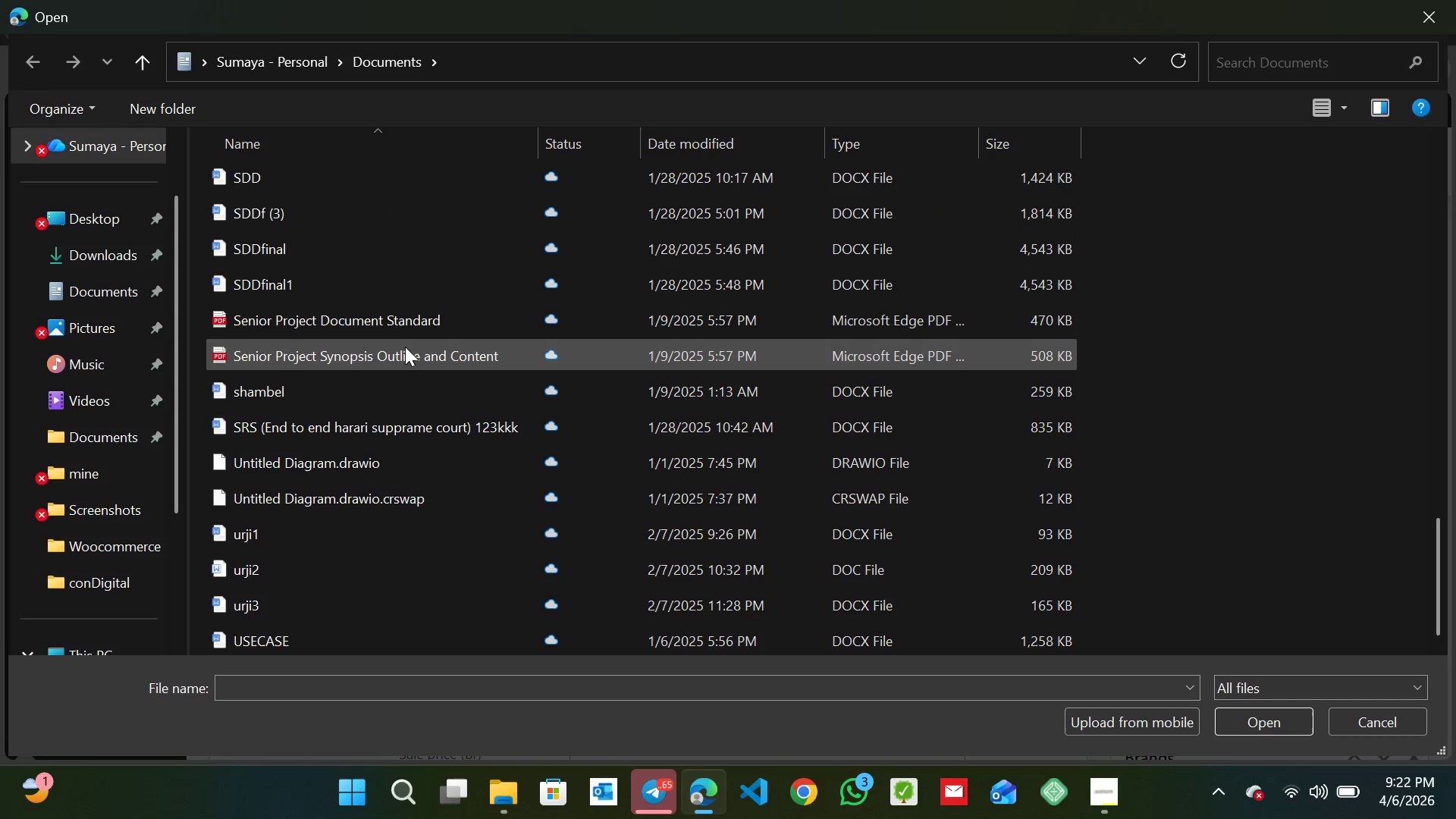 
left_click([411, 324])
 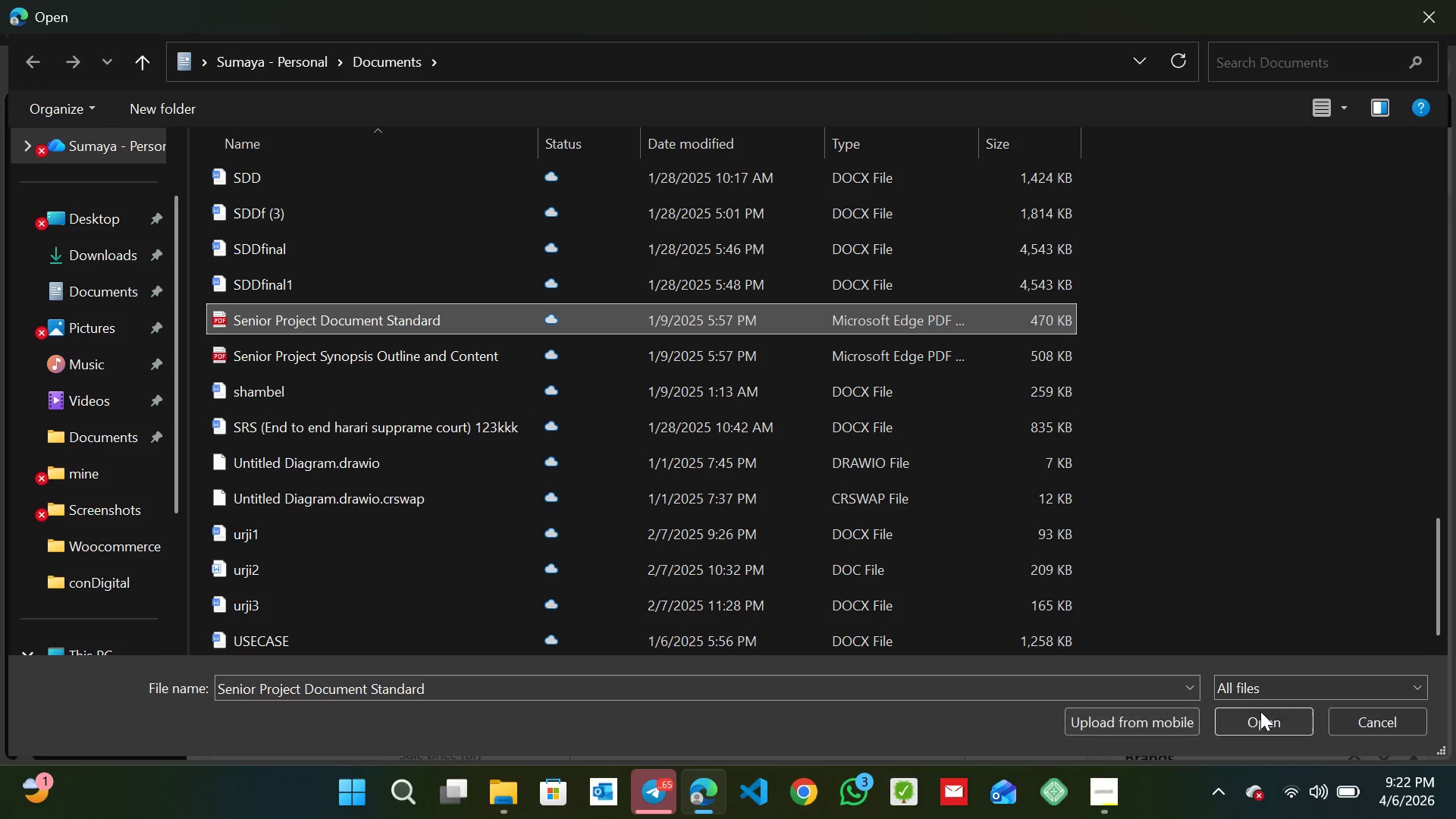 
left_click([1261, 711])
 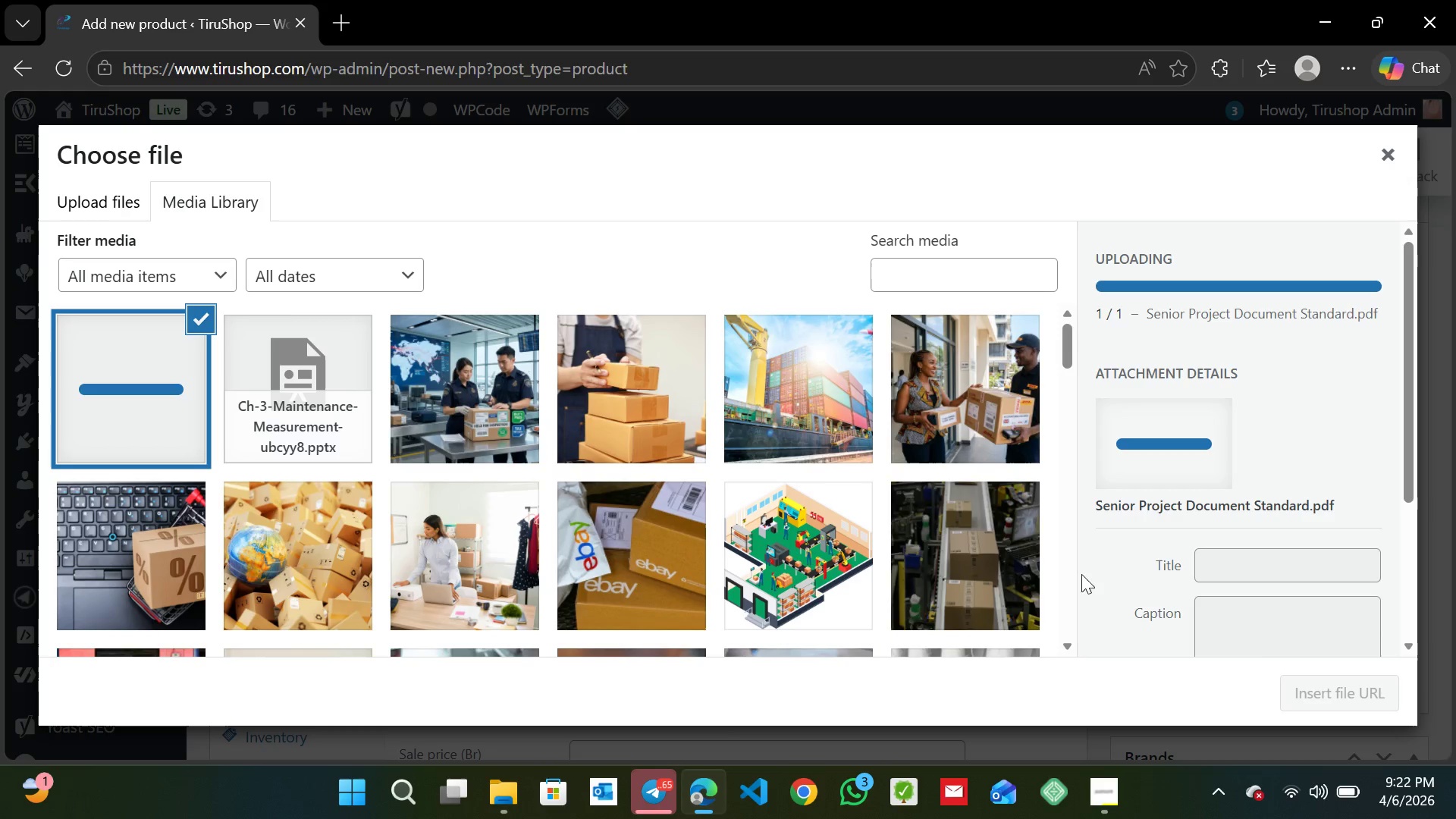 
wait(15.51)
 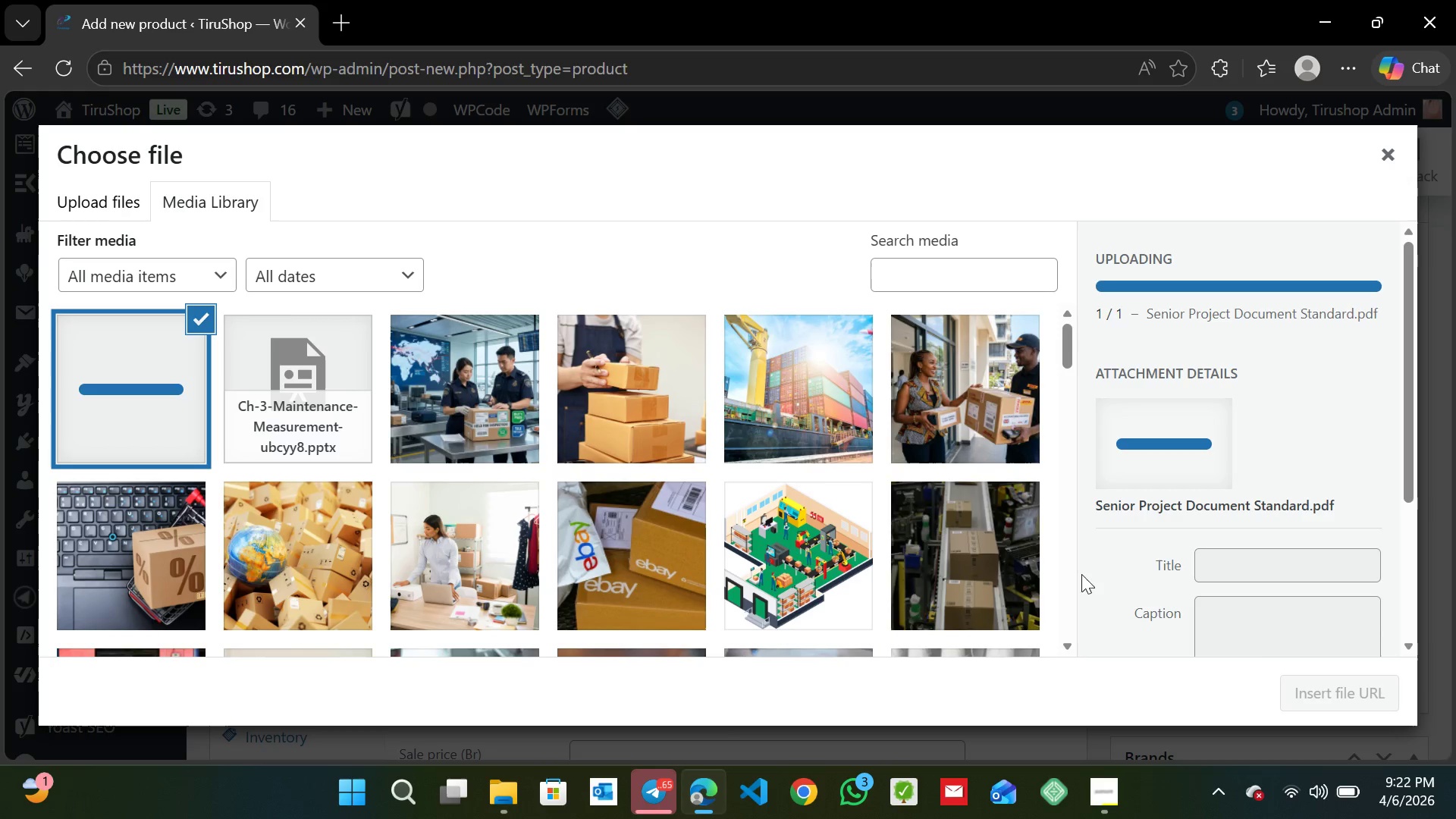 
double_click([1341, 694])
 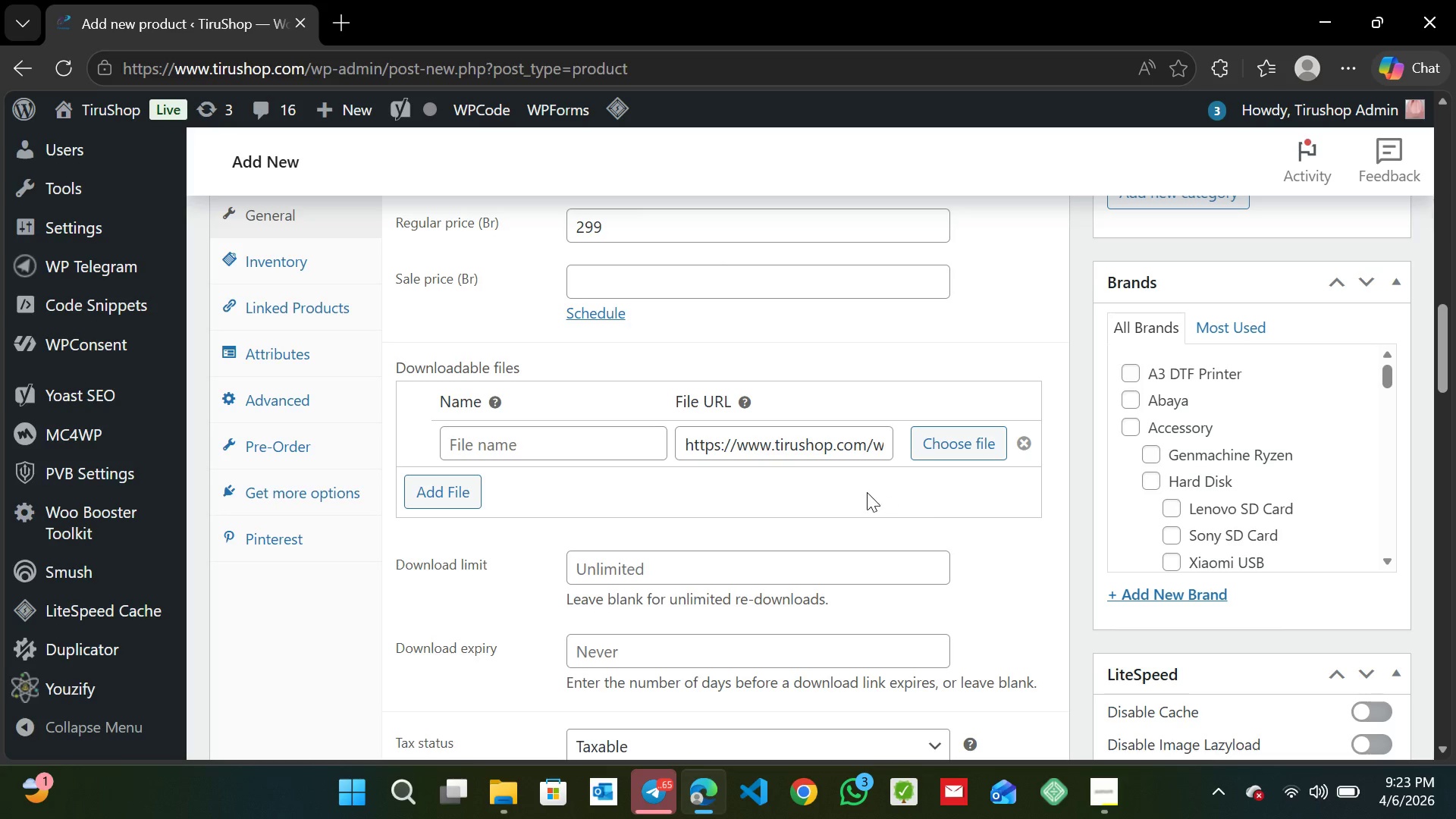 
wait(6.03)
 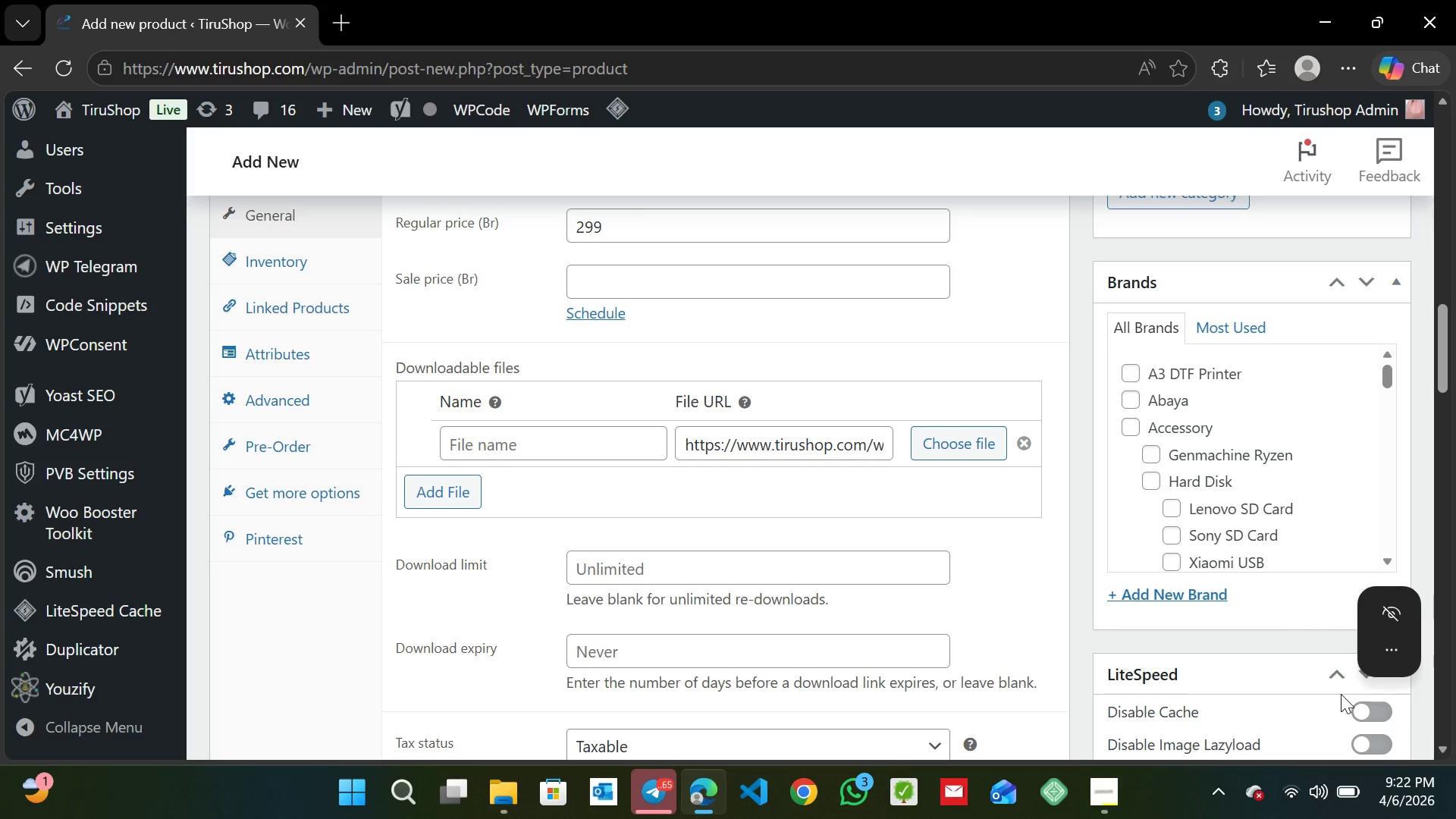 
left_click([821, 452])
 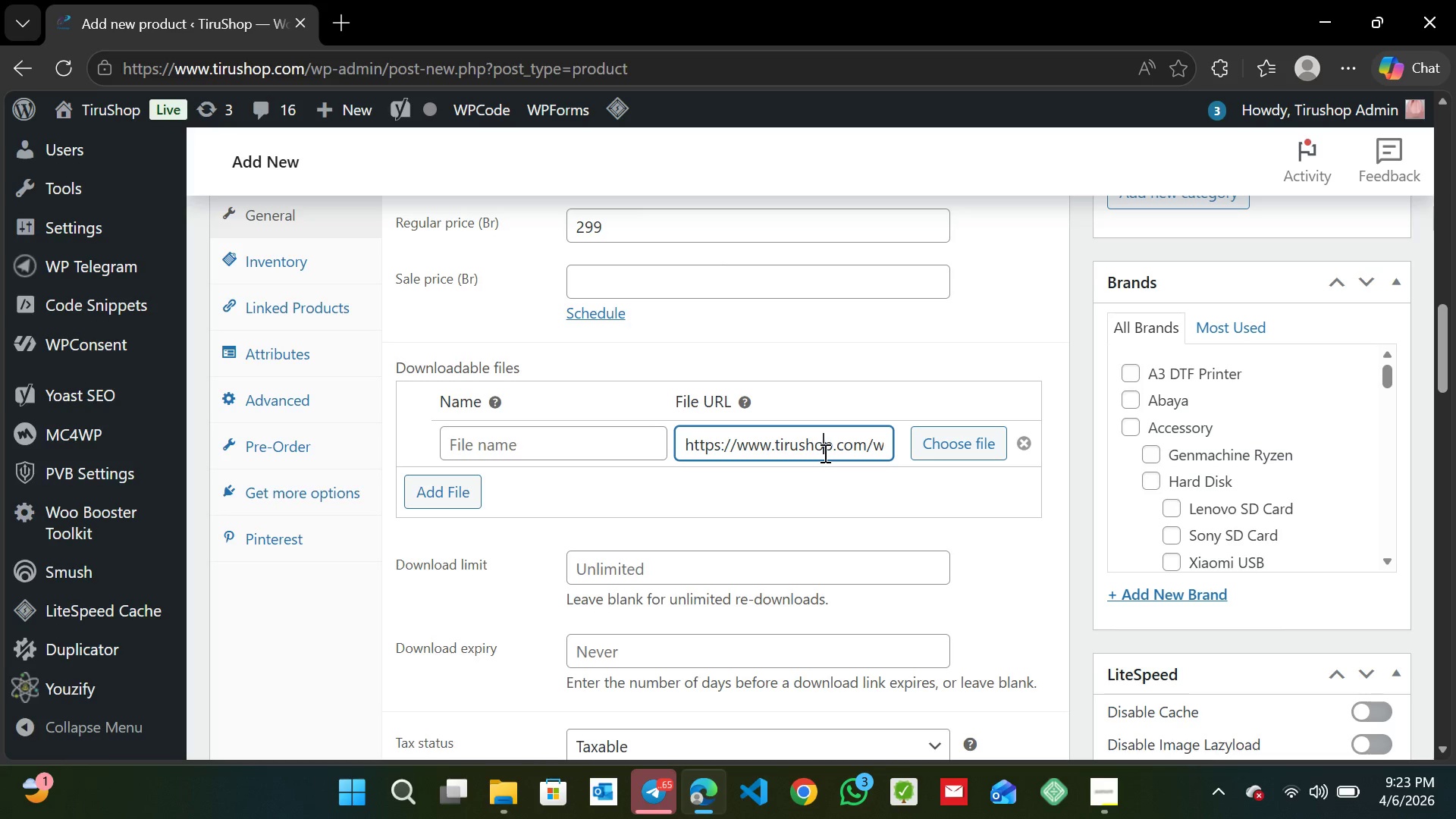 
hold_key(key=ArrowRight, duration=1.33)
 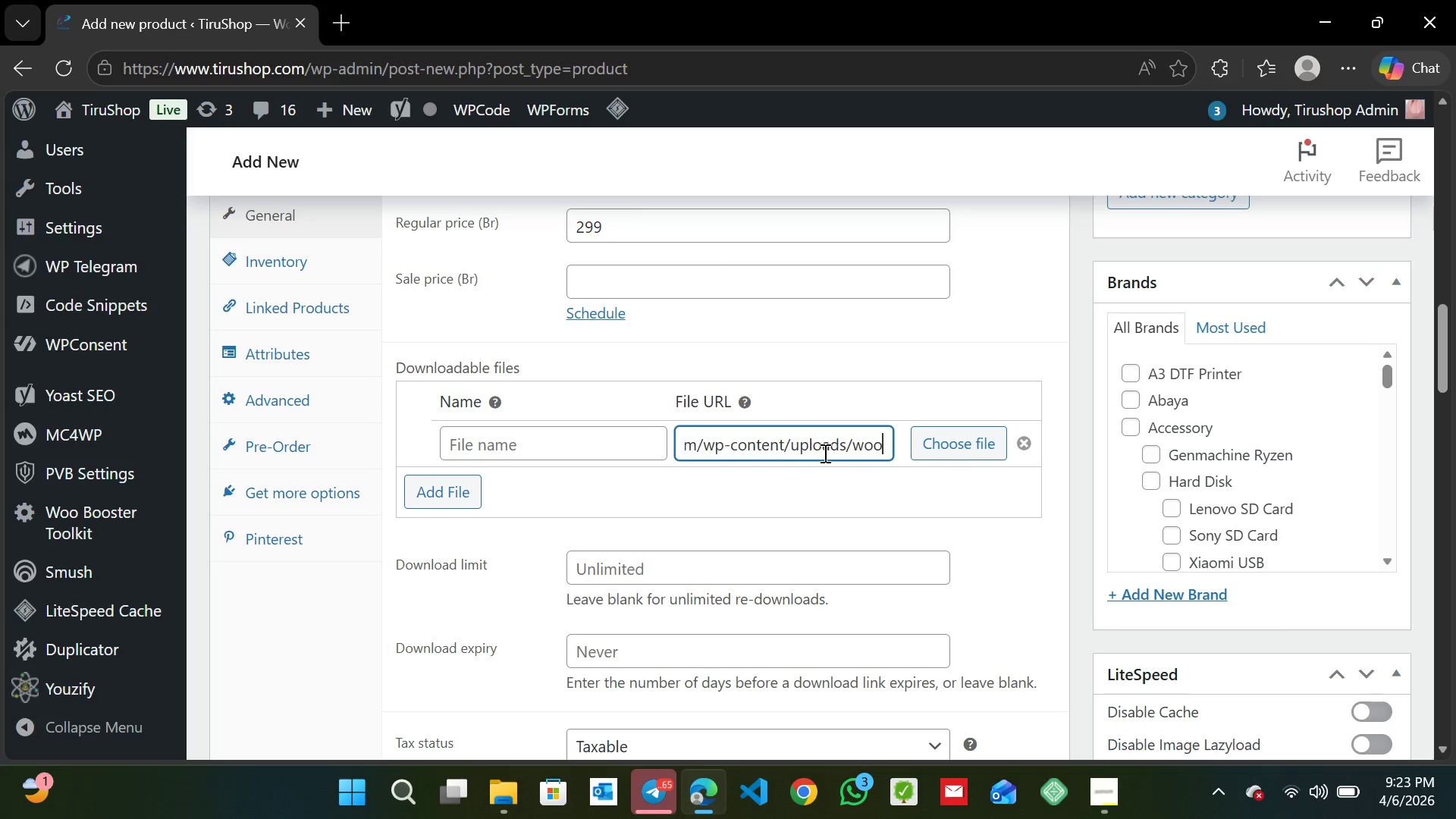 
hold_key(key=ArrowRight, duration=1.51)
 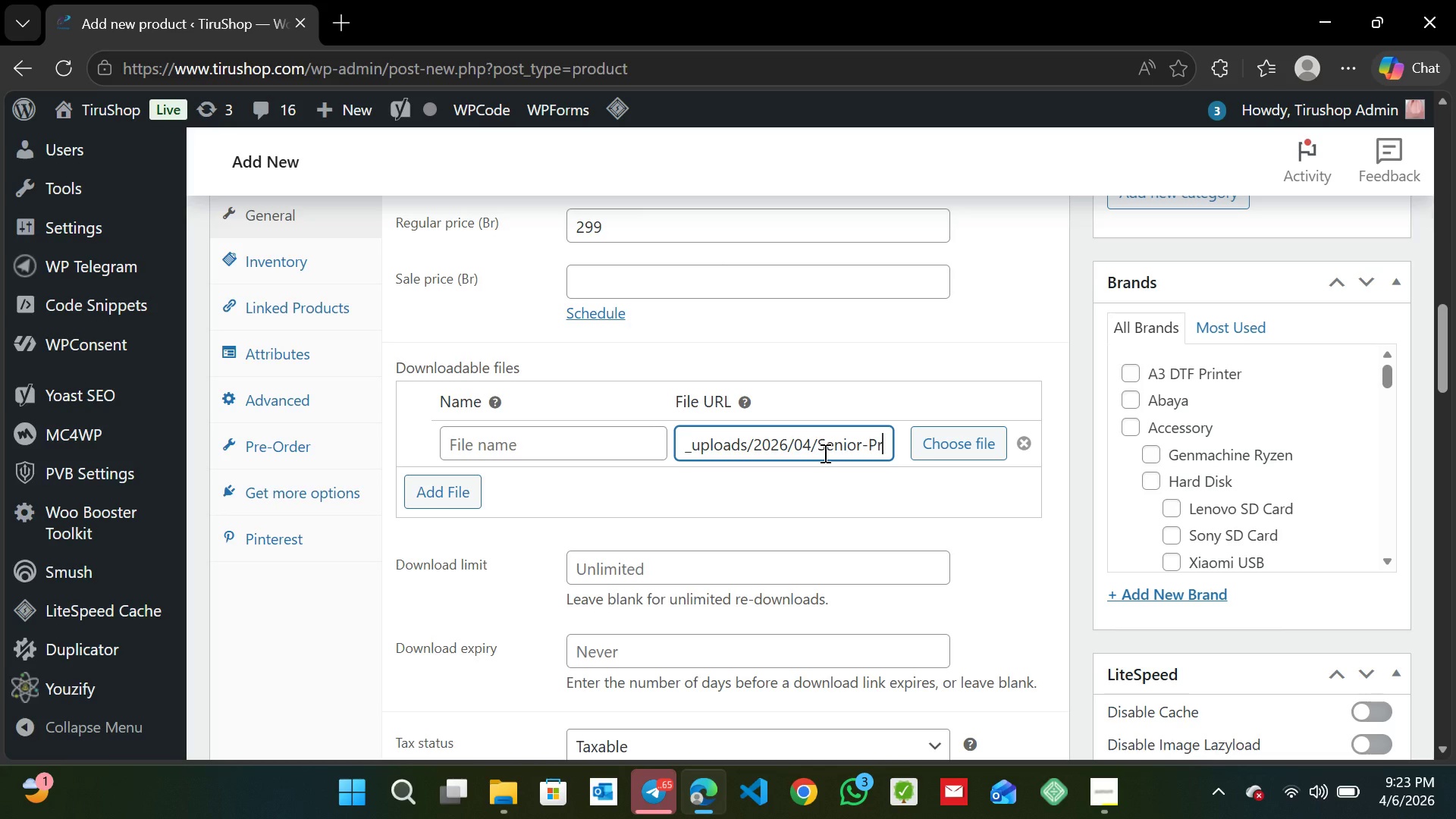 
hold_key(key=ArrowRight, duration=1.5)
 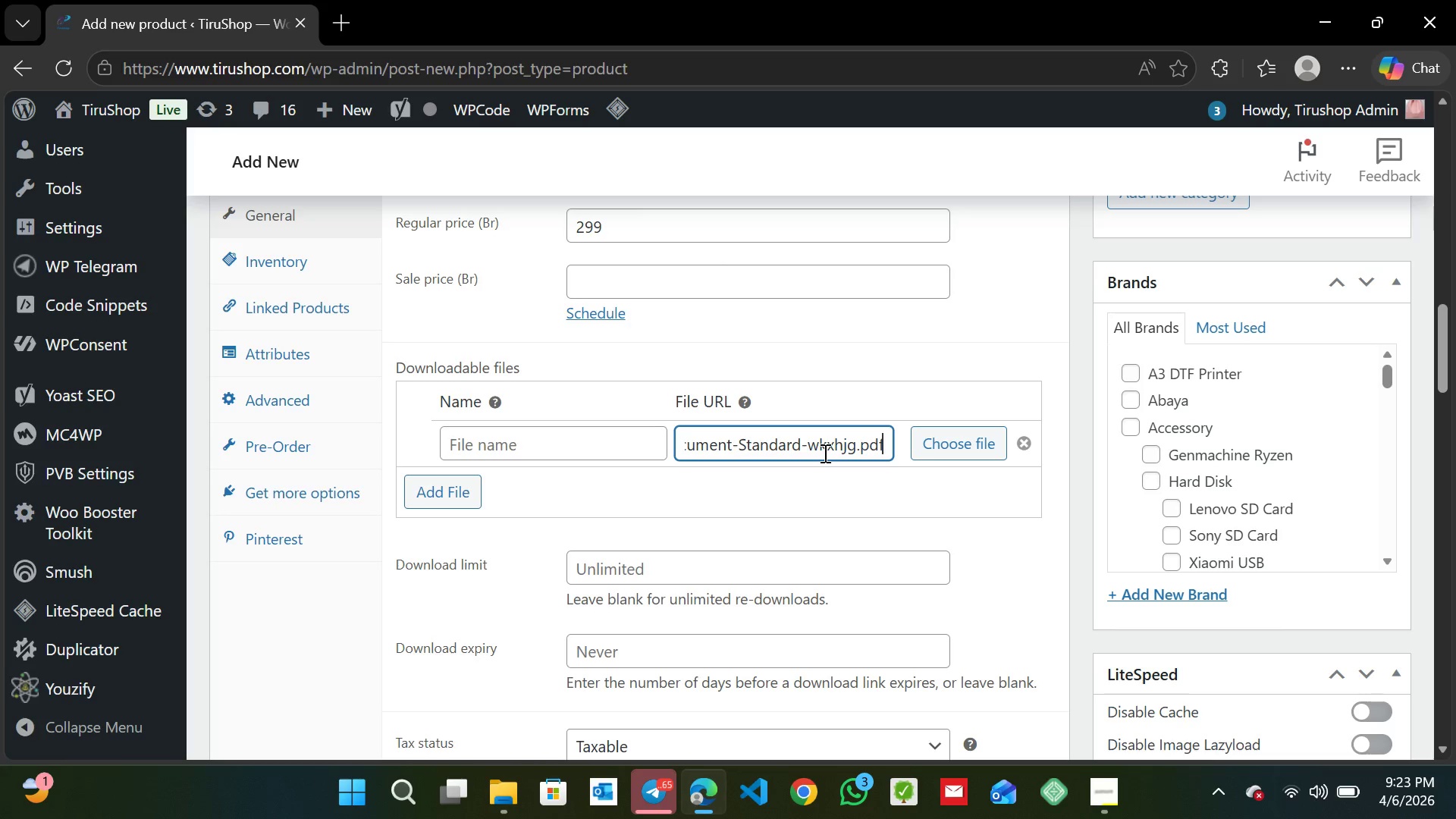 
hold_key(key=ArrowRight, duration=0.89)
 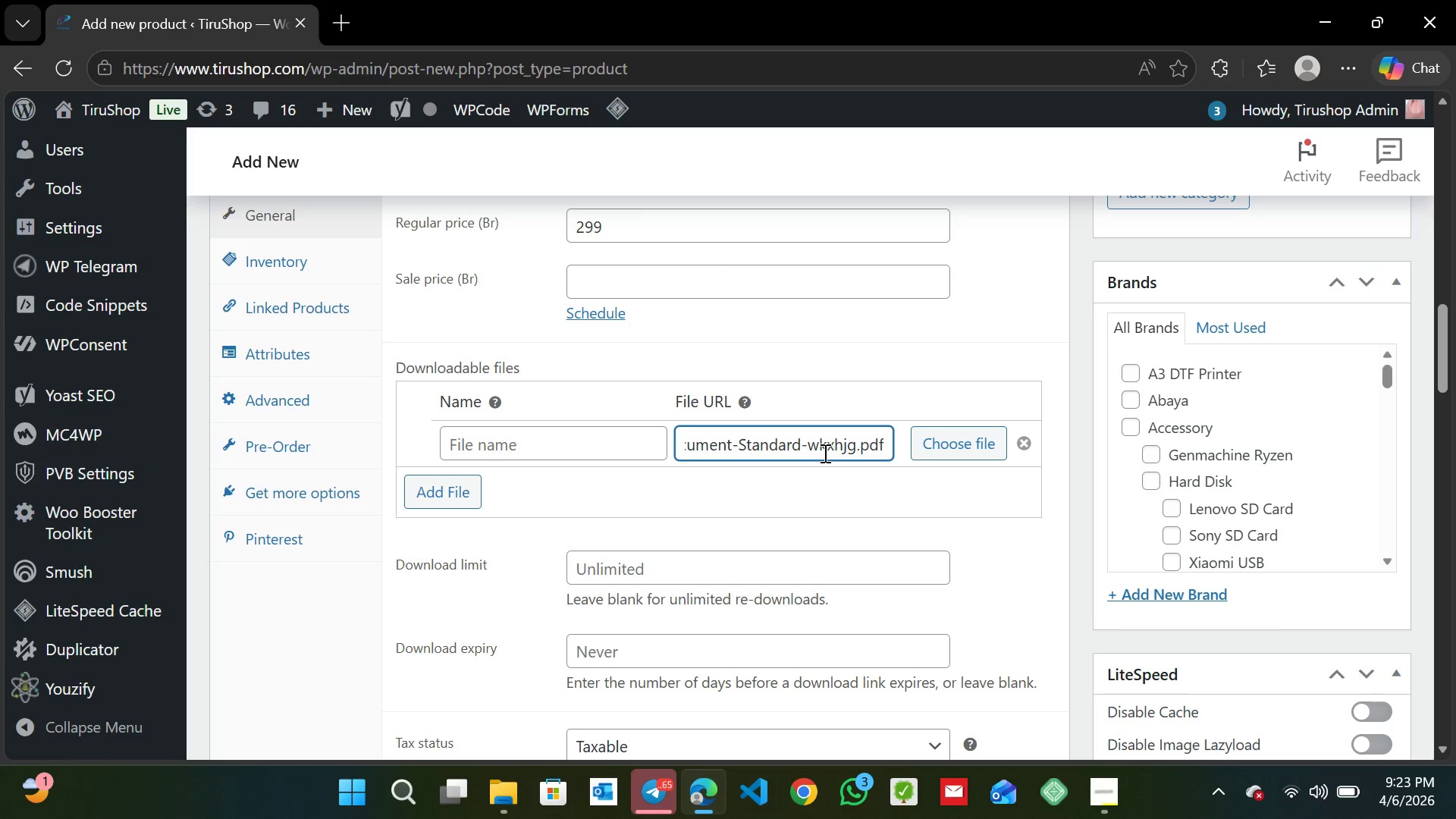 
key(ArrowRight)
 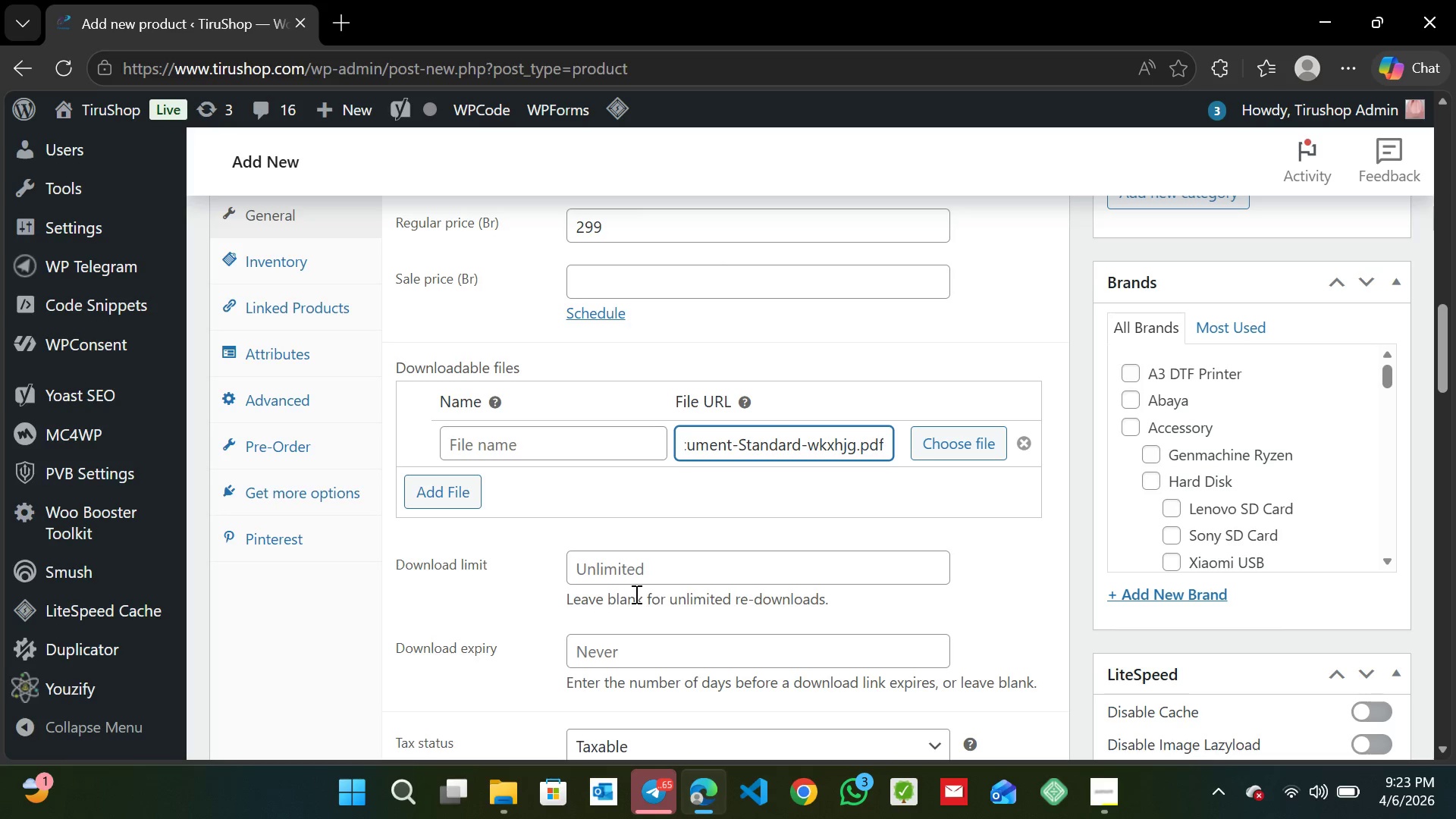 
scroll: coordinate [637, 592], scroll_direction: down, amount: 1.0
 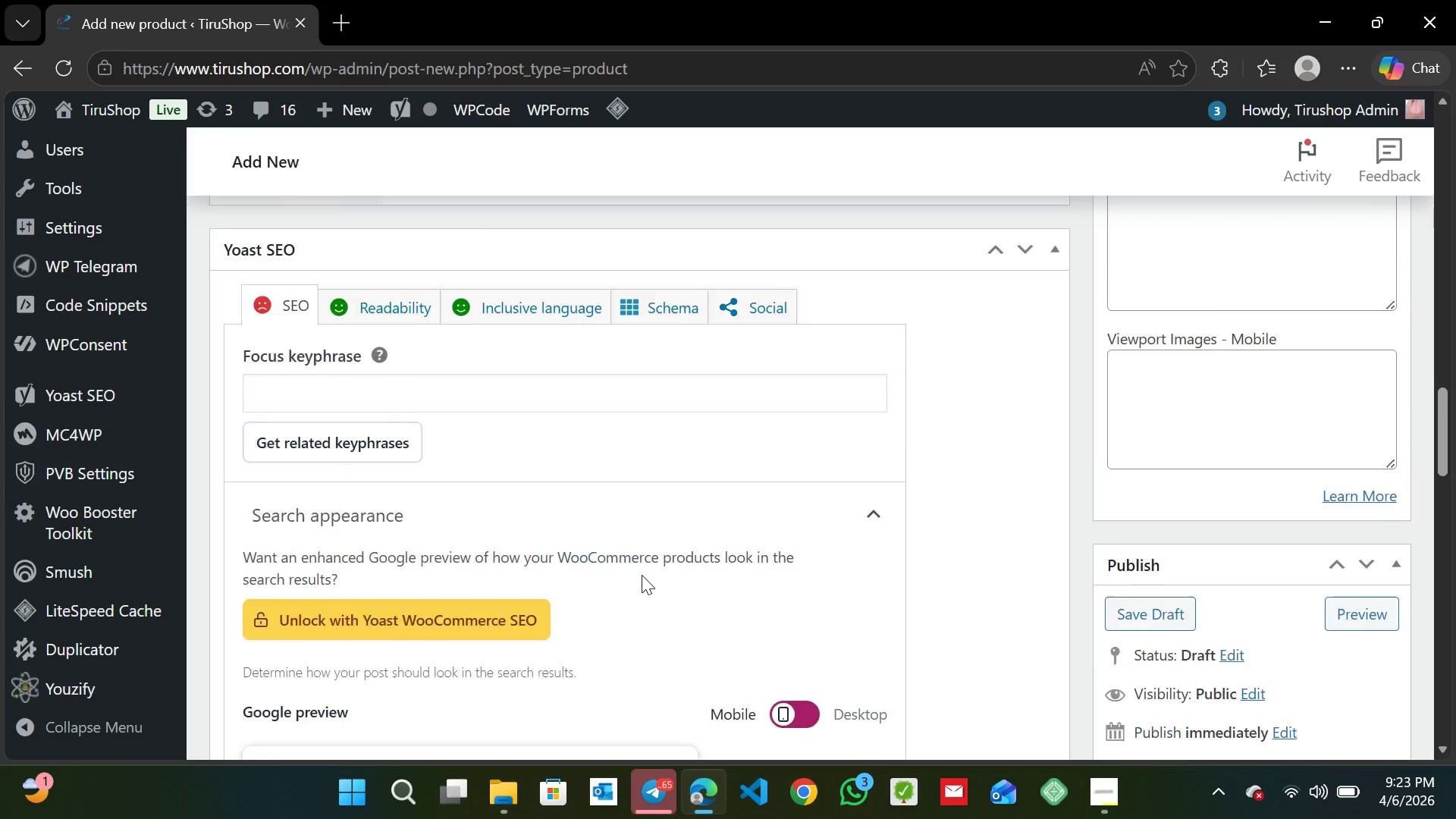 
scroll: coordinate [642, 574], scroll_direction: up, amount: 1.0
 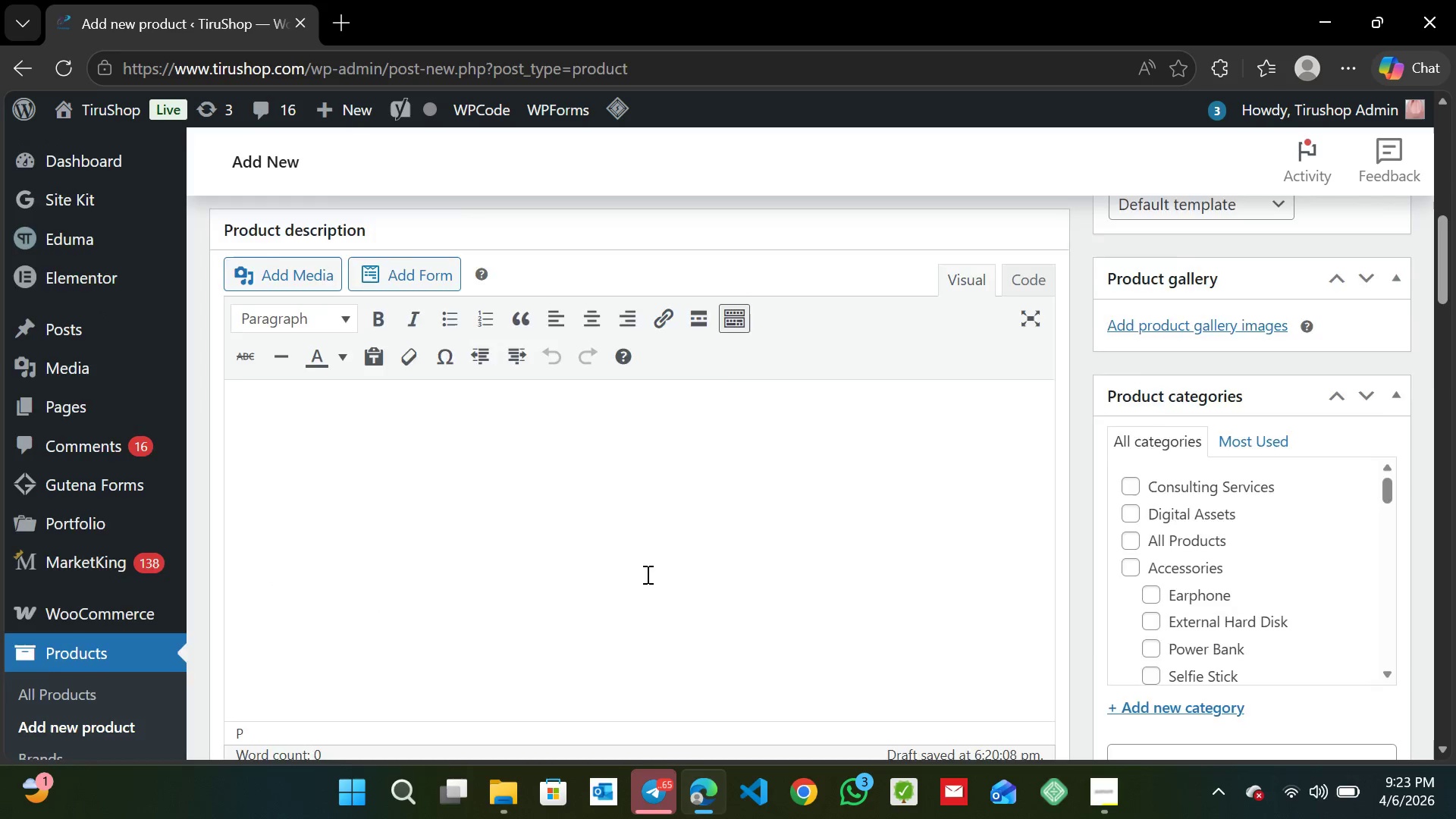 
scroll: coordinate [646, 574], scroll_direction: none, amount: 0.0
 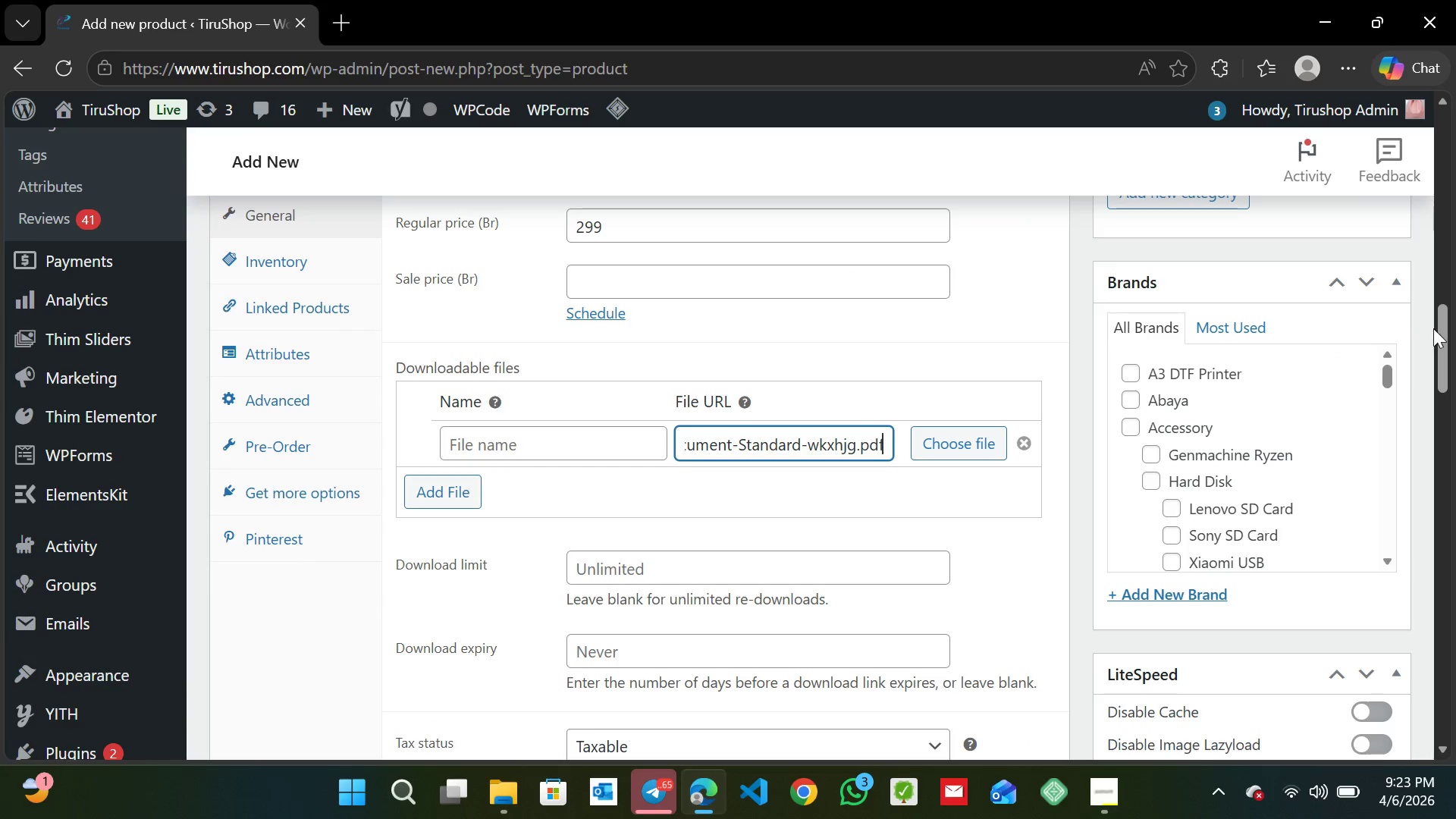 
left_click_drag(start_coordinate=[1445, 334], to_coordinate=[1445, 338])
 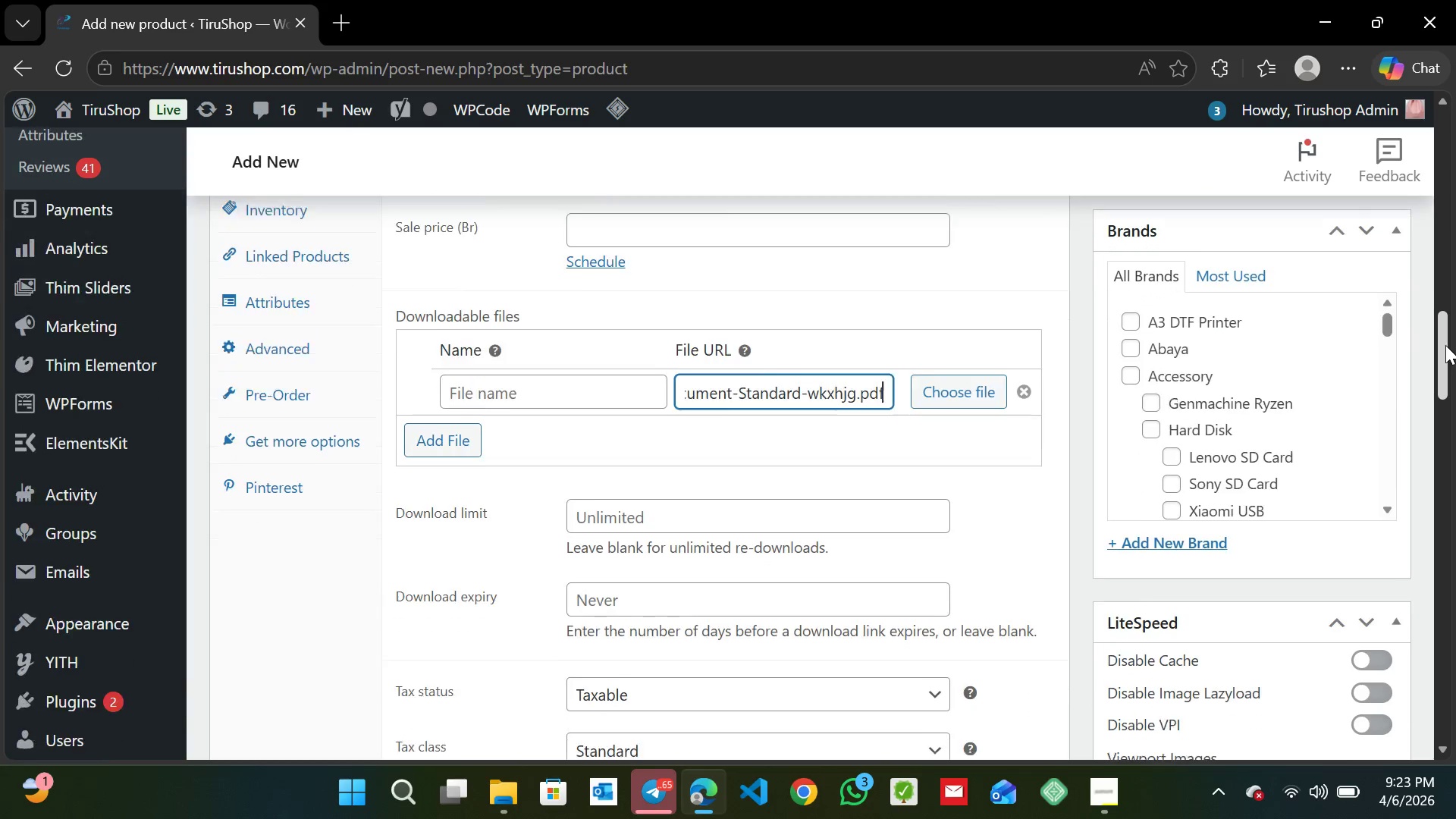 
left_click_drag(start_coordinate=[1445, 338], to_coordinate=[1445, 345])
 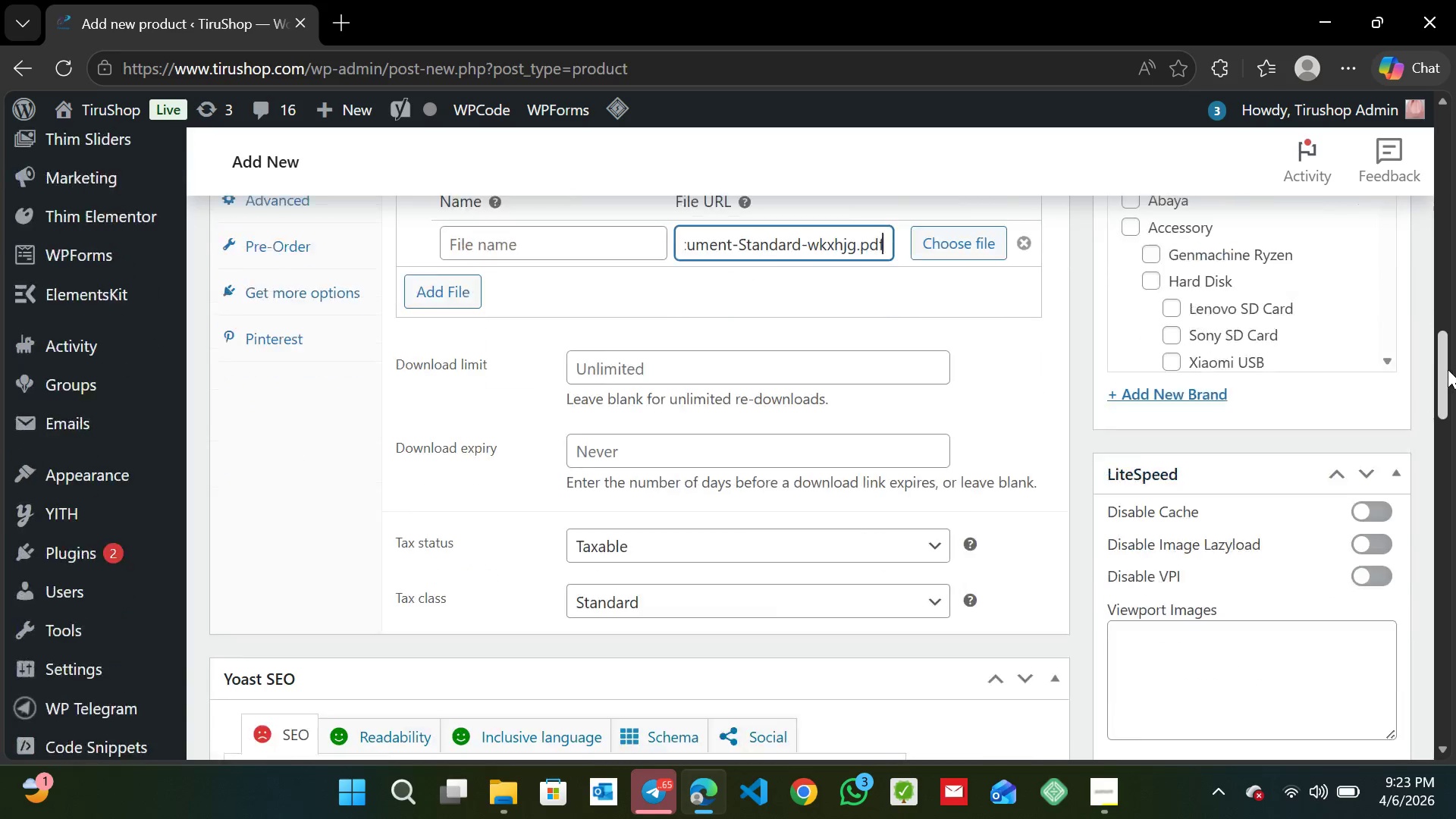 
triple_click([1448, 372])
 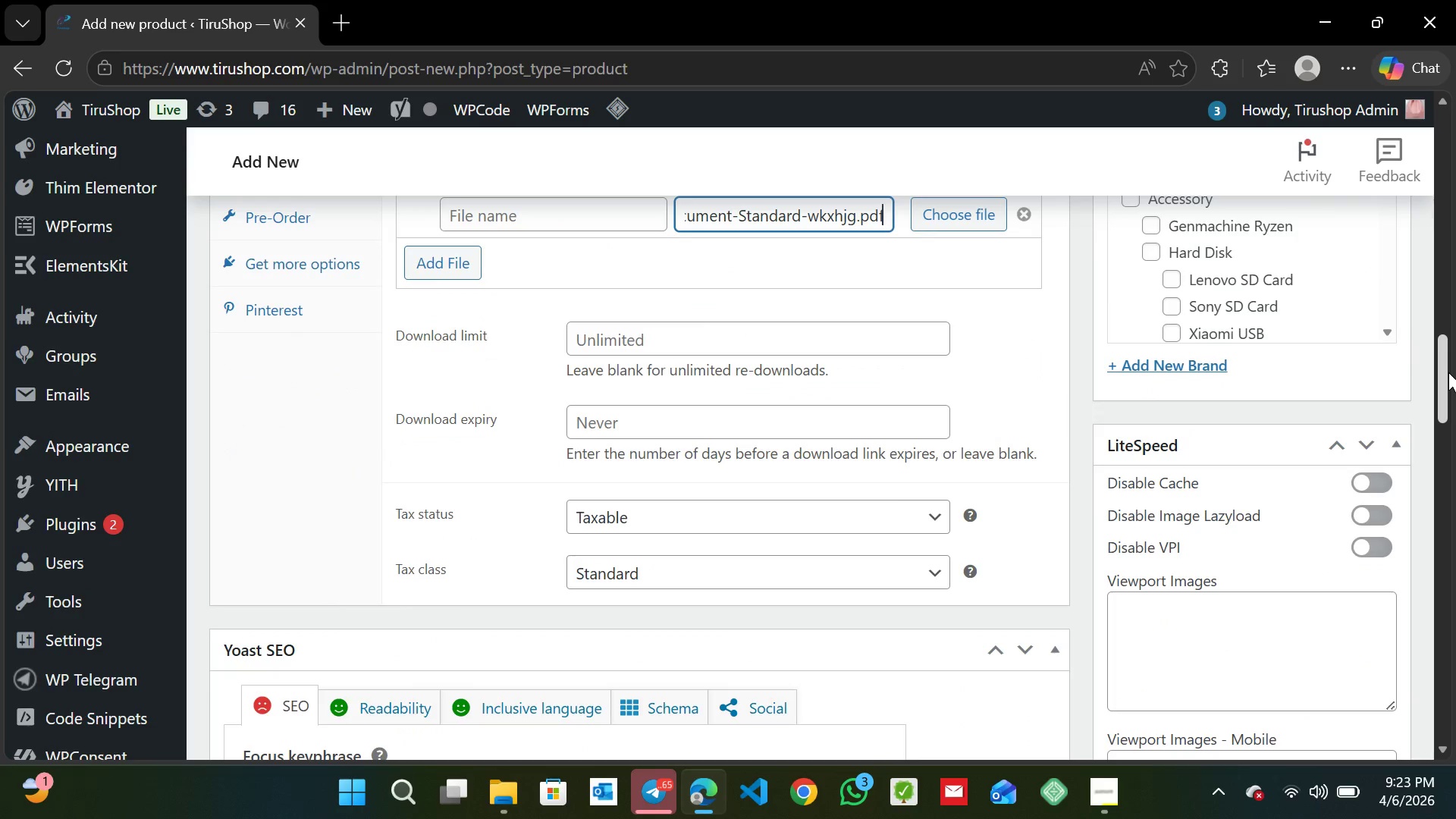 
triple_click([1448, 372])
 